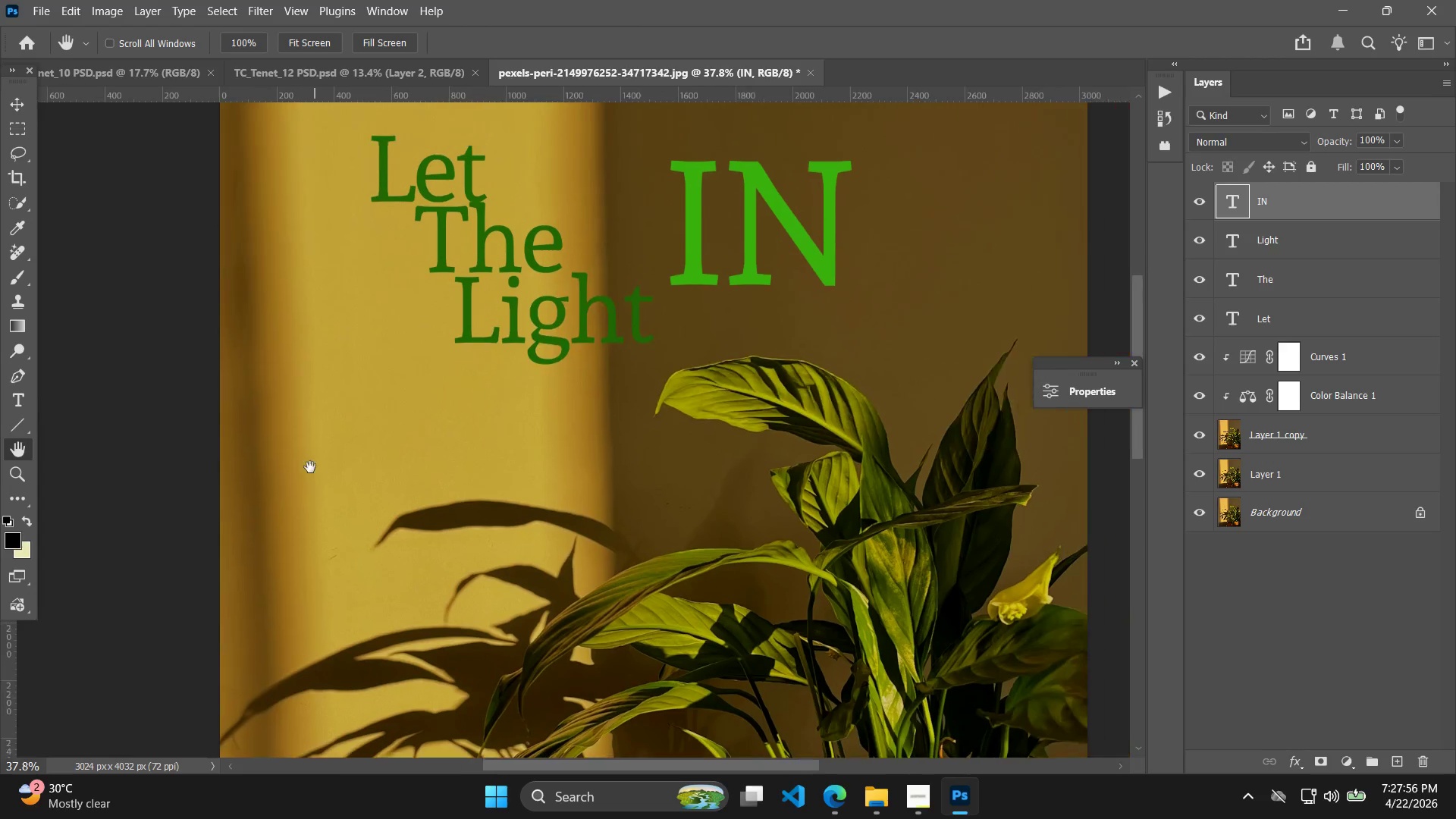 
hold_key(key=Space, duration=0.88)
 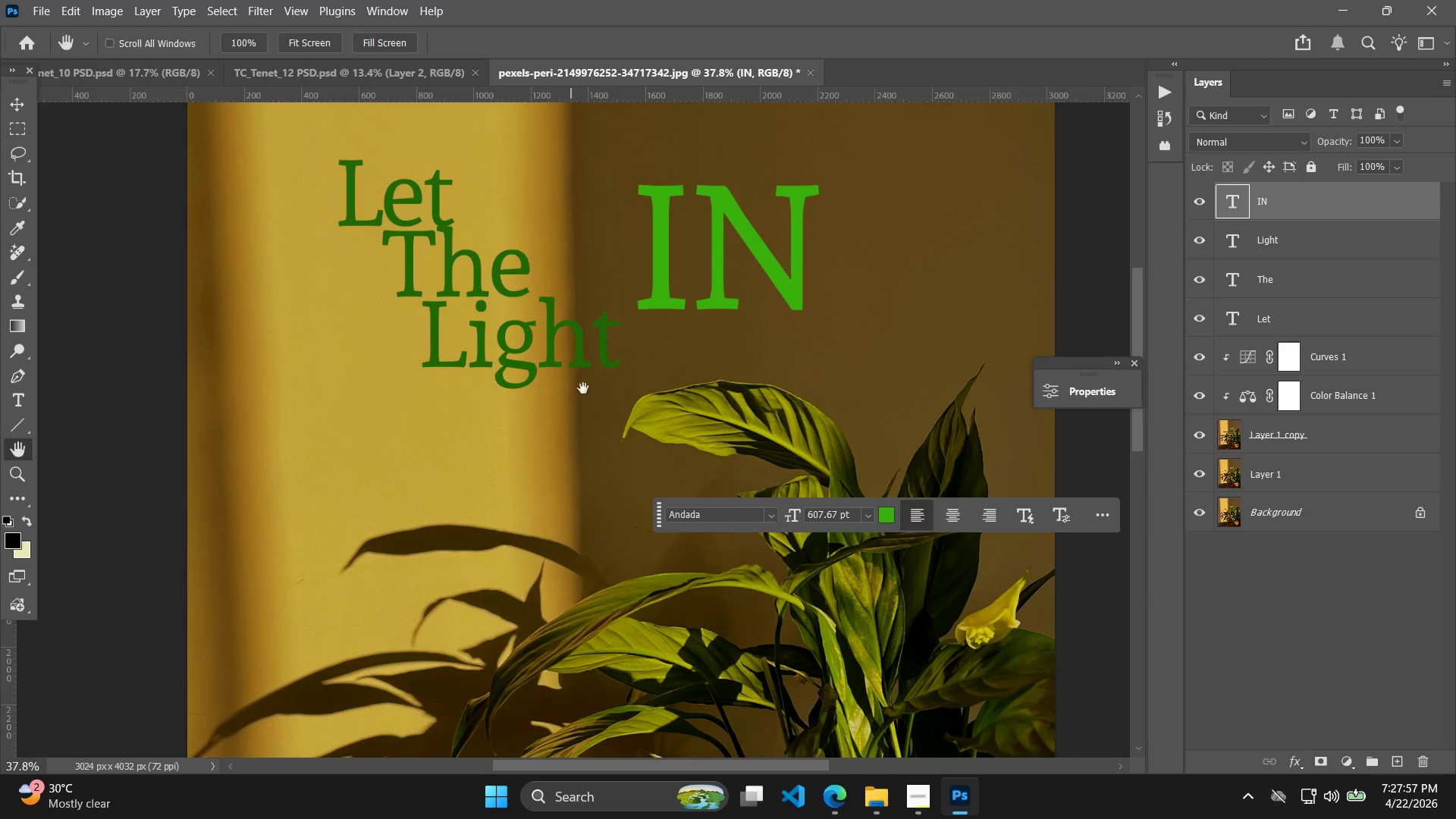 
left_click_drag(start_coordinate=[459, 354], to_coordinate=[284, 485])
 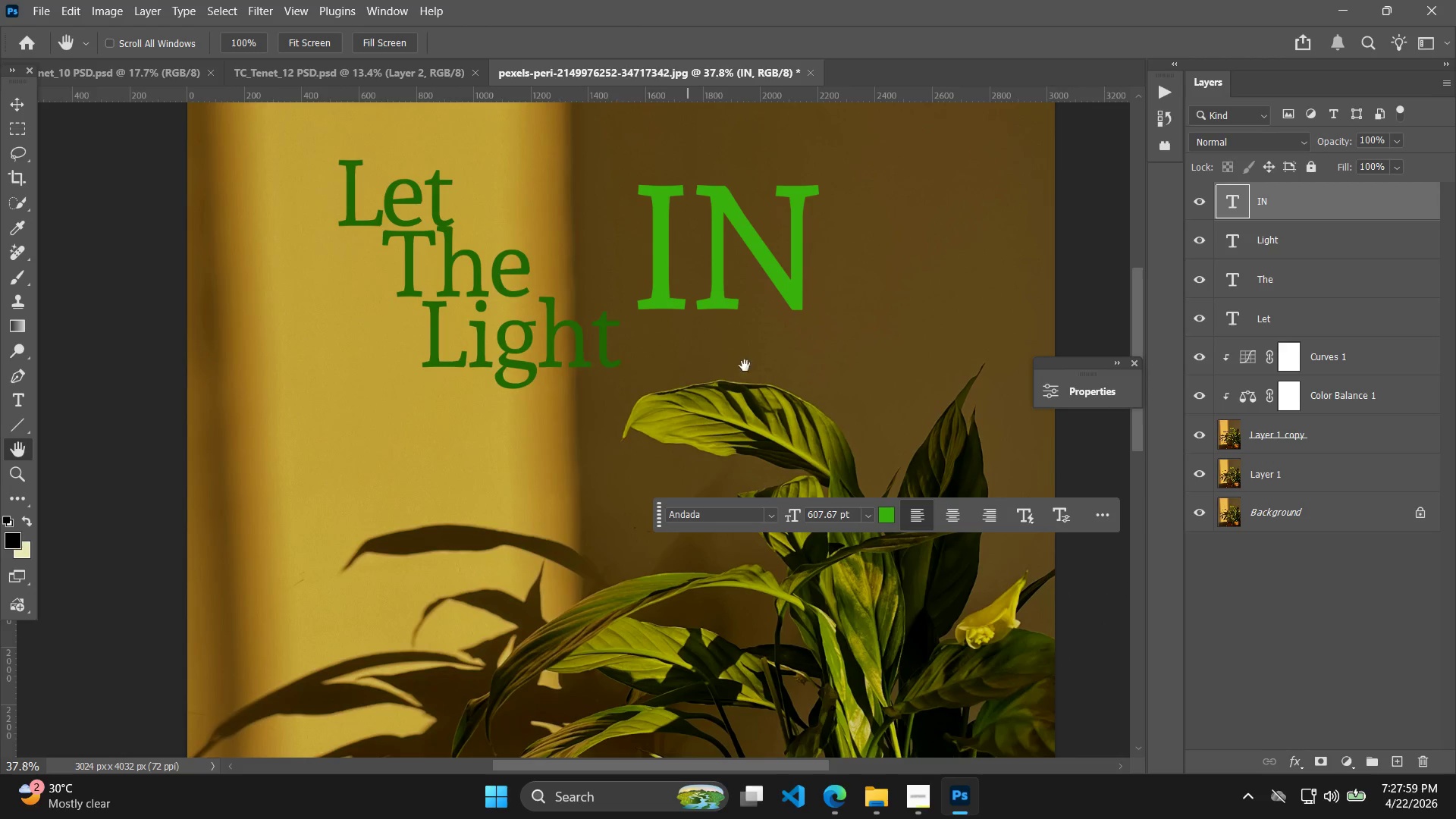 
scroll: coordinate [388, 412], scroll_direction: up, amount: 10.0
 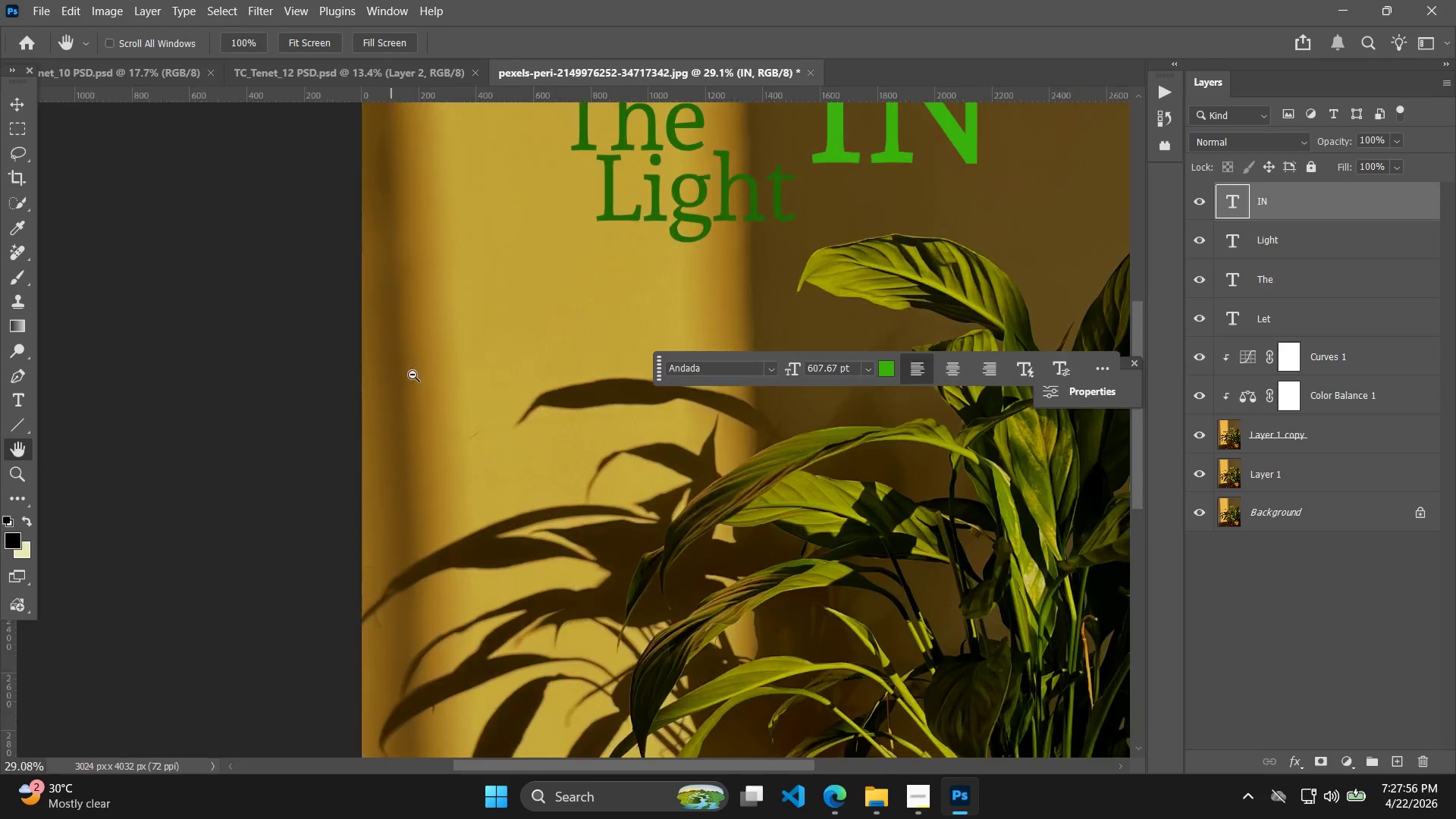 
left_click([1308, 246])
 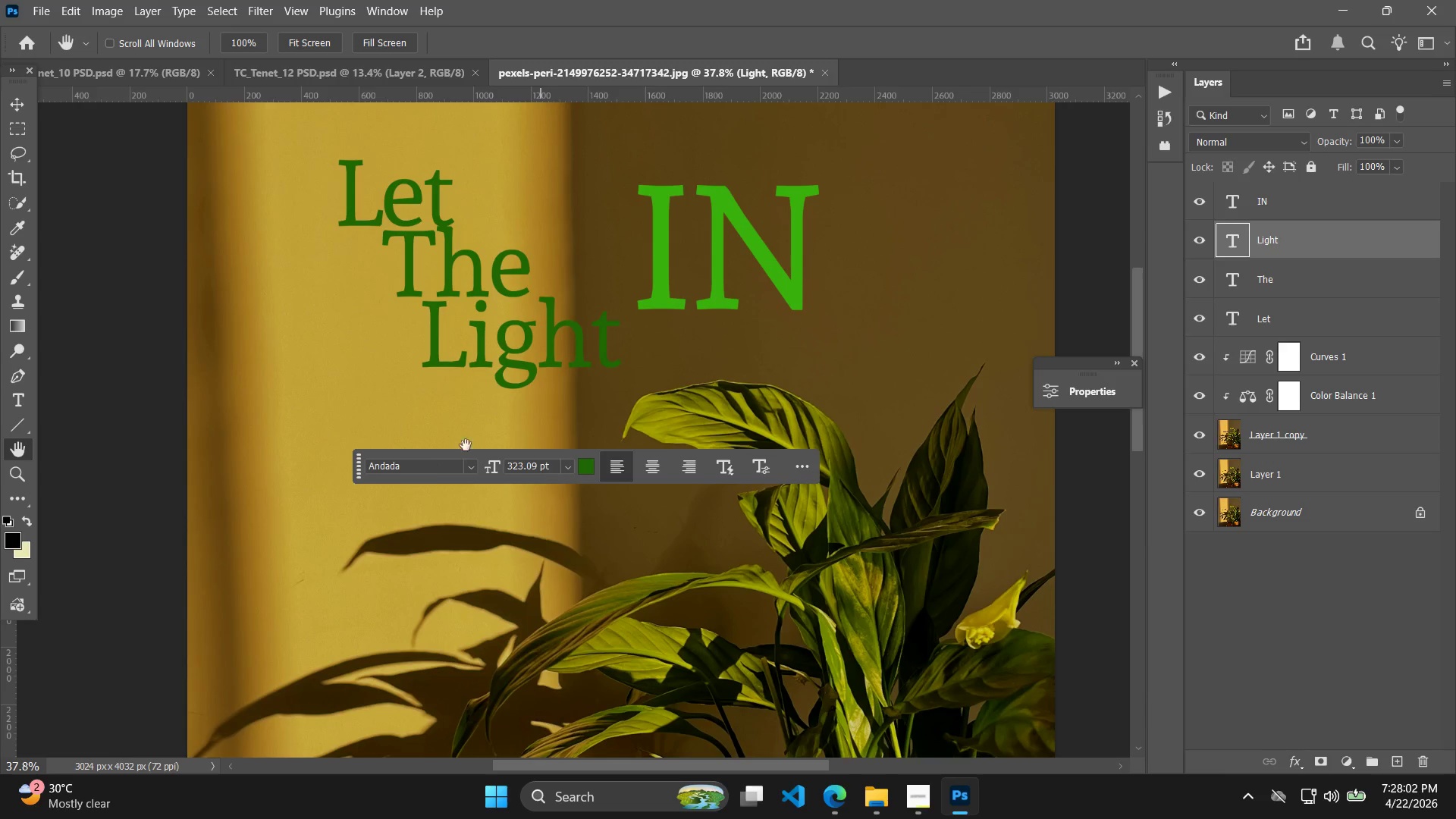 
double_click([598, 354])
 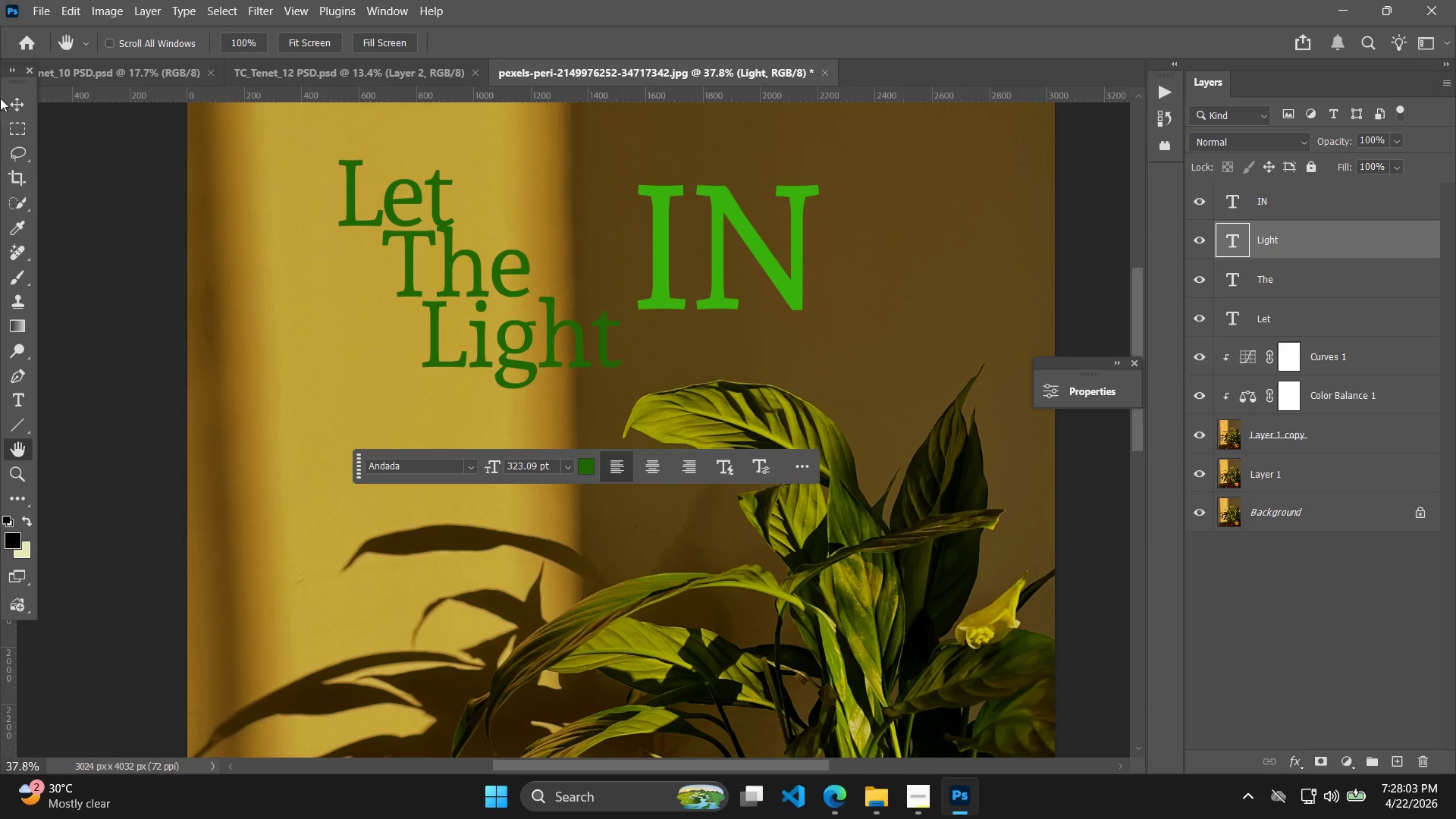 
double_click([7, 96])
 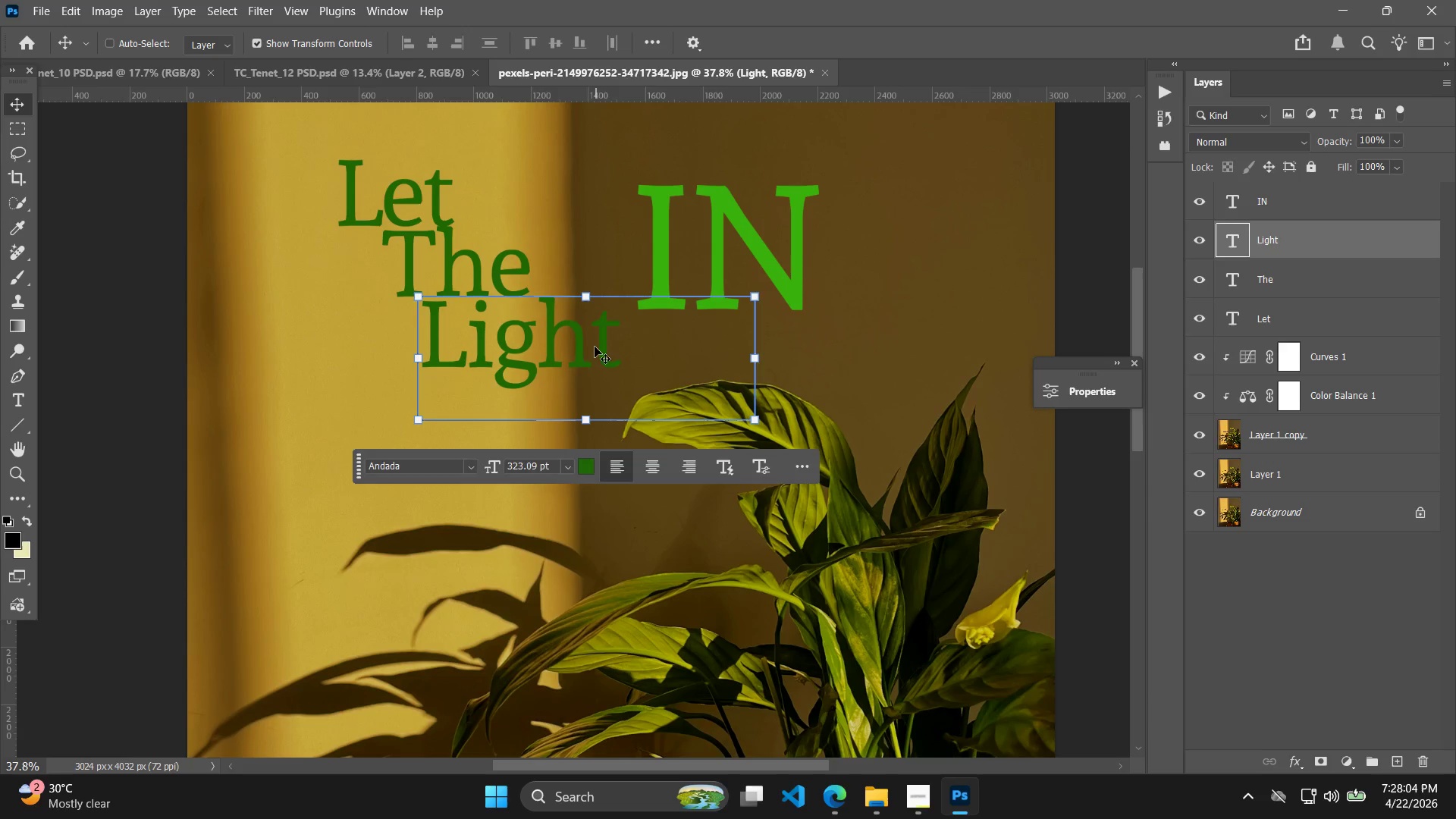 
double_click([588, 345])
 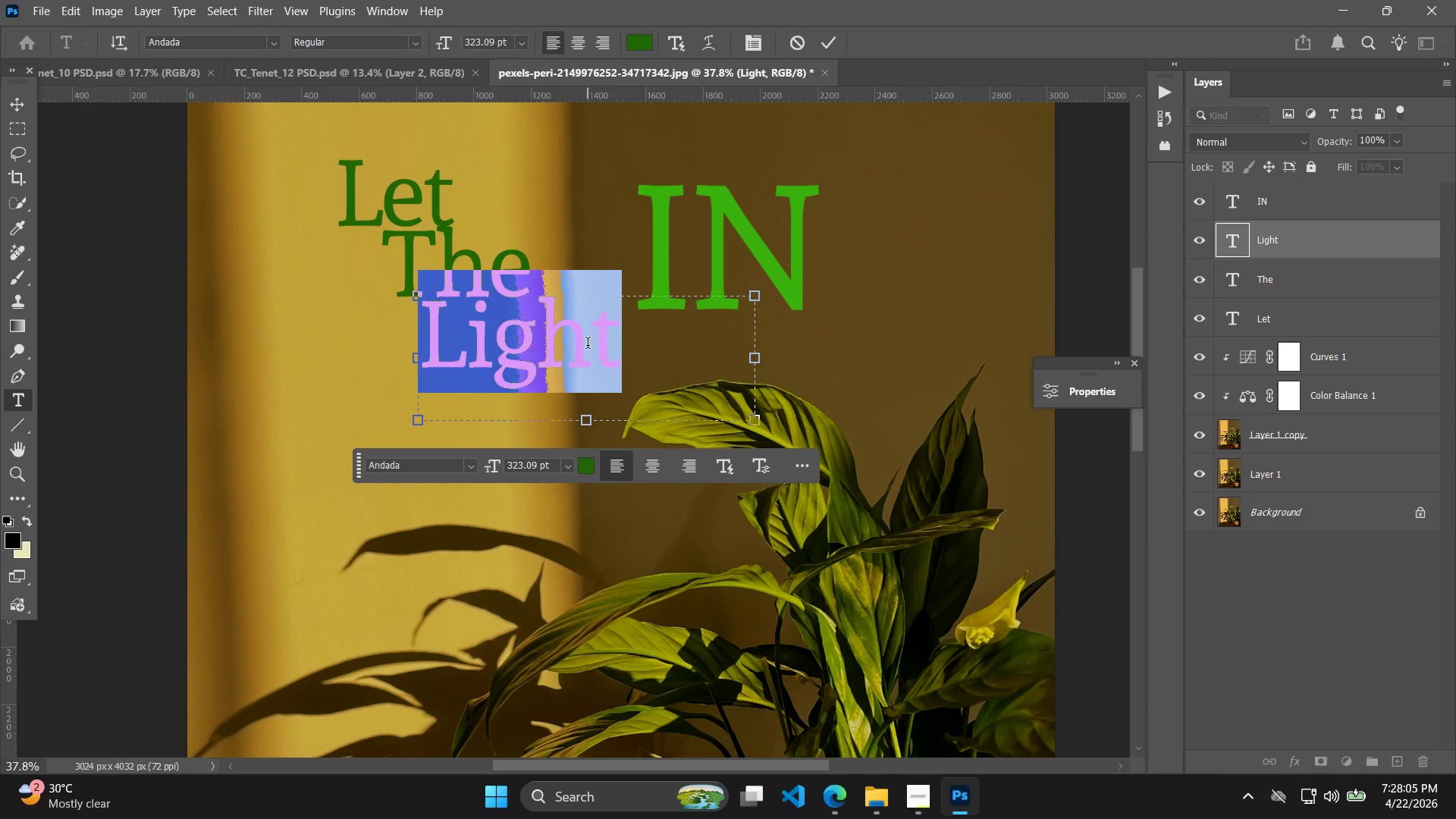 
left_click([588, 345])
 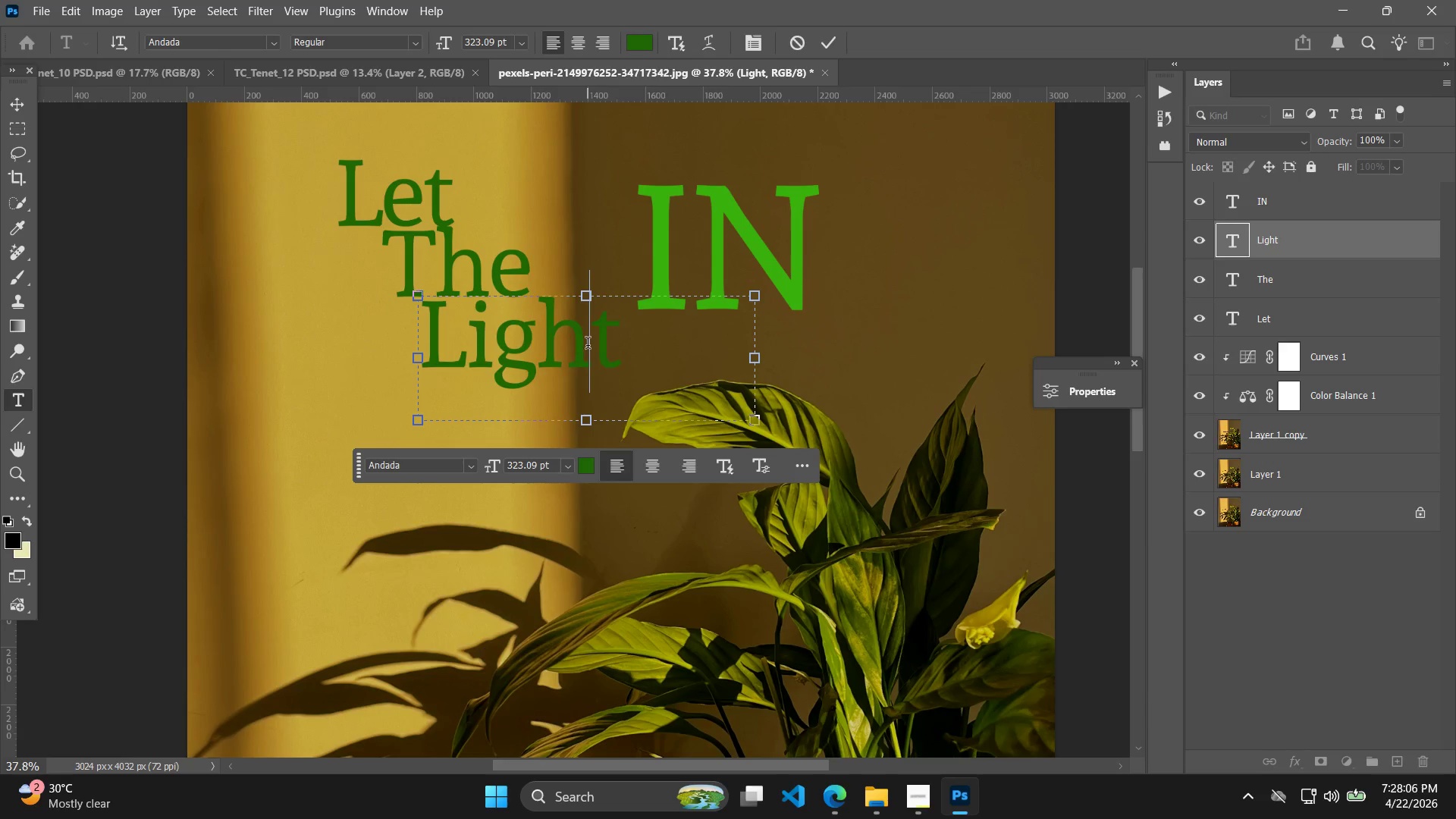 
left_click_drag(start_coordinate=[588, 345], to_coordinate=[624, 339])
 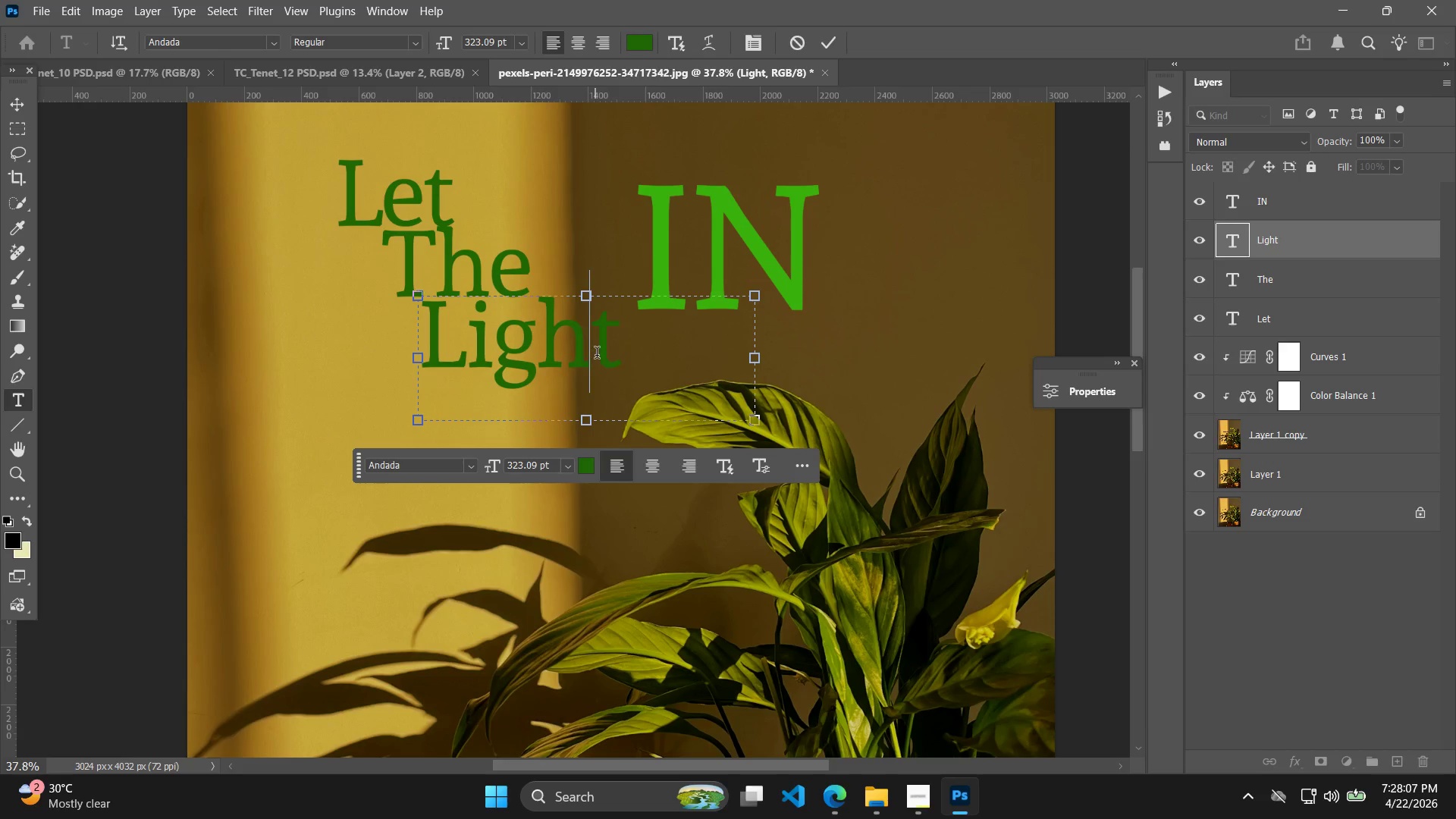 
left_click_drag(start_coordinate=[597, 355], to_coordinate=[646, 362])
 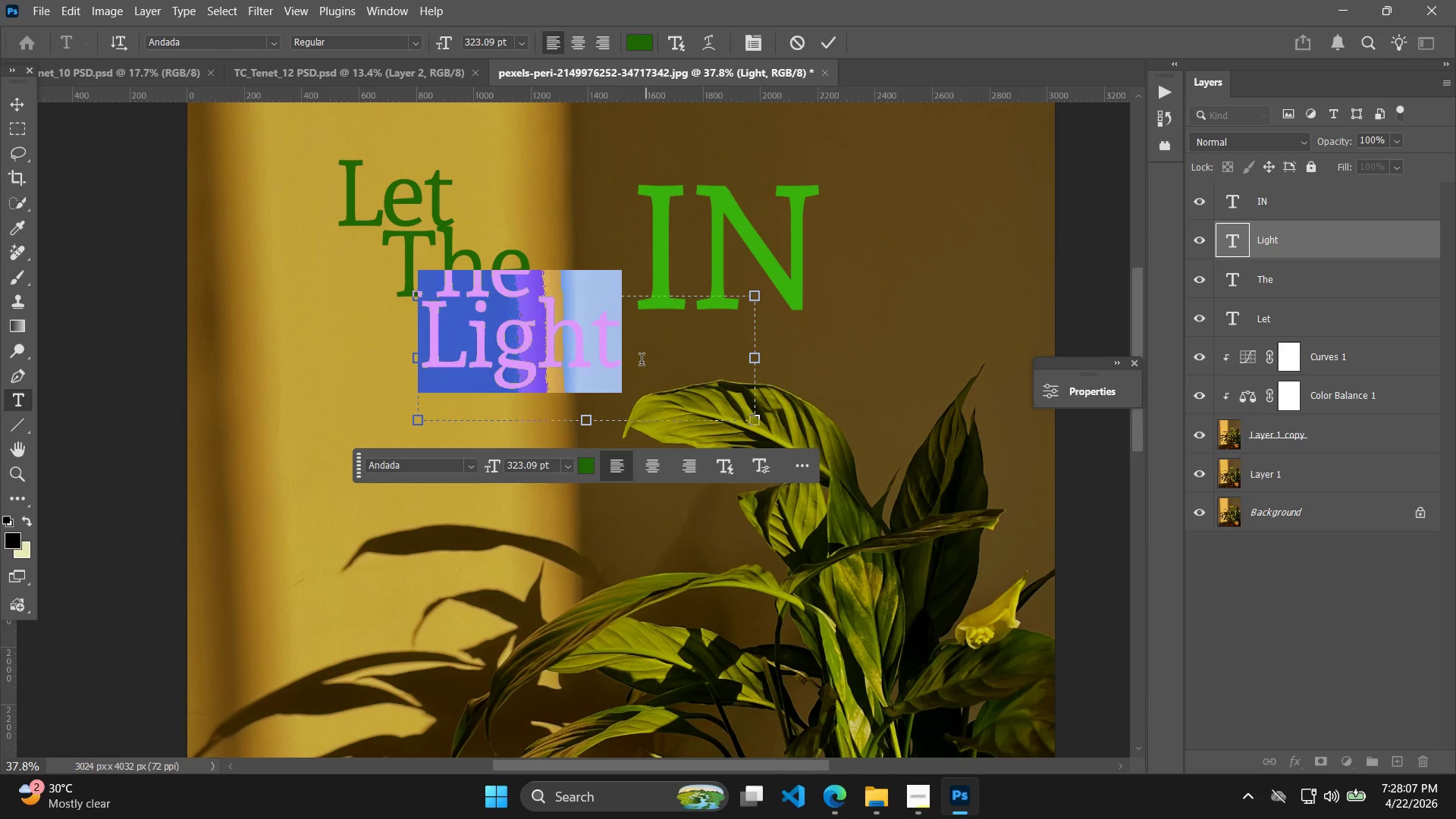 
left_click([636, 362])
 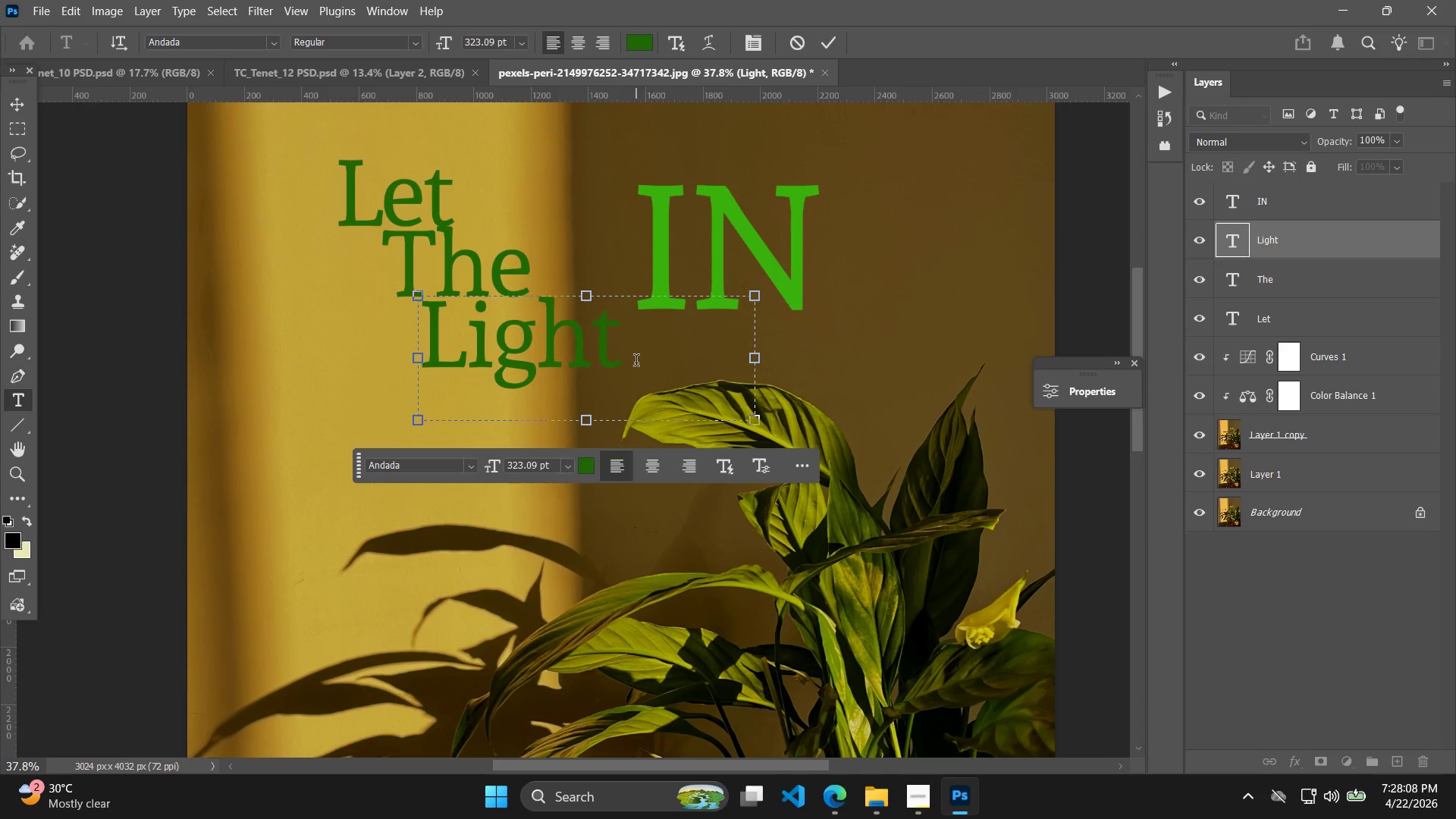 
left_click_drag(start_coordinate=[635, 362], to_coordinate=[604, 368])
 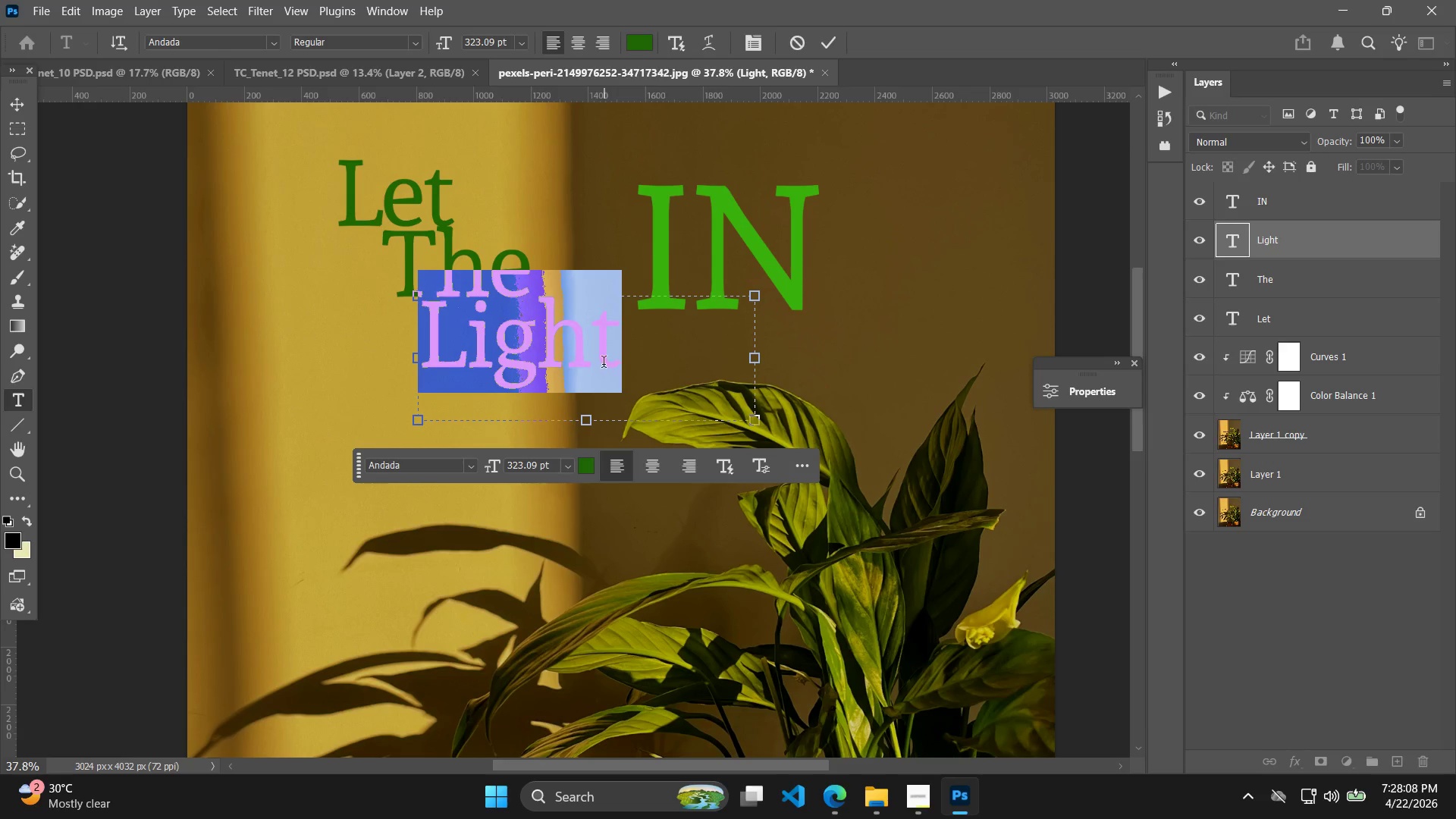 
left_click([600, 359])
 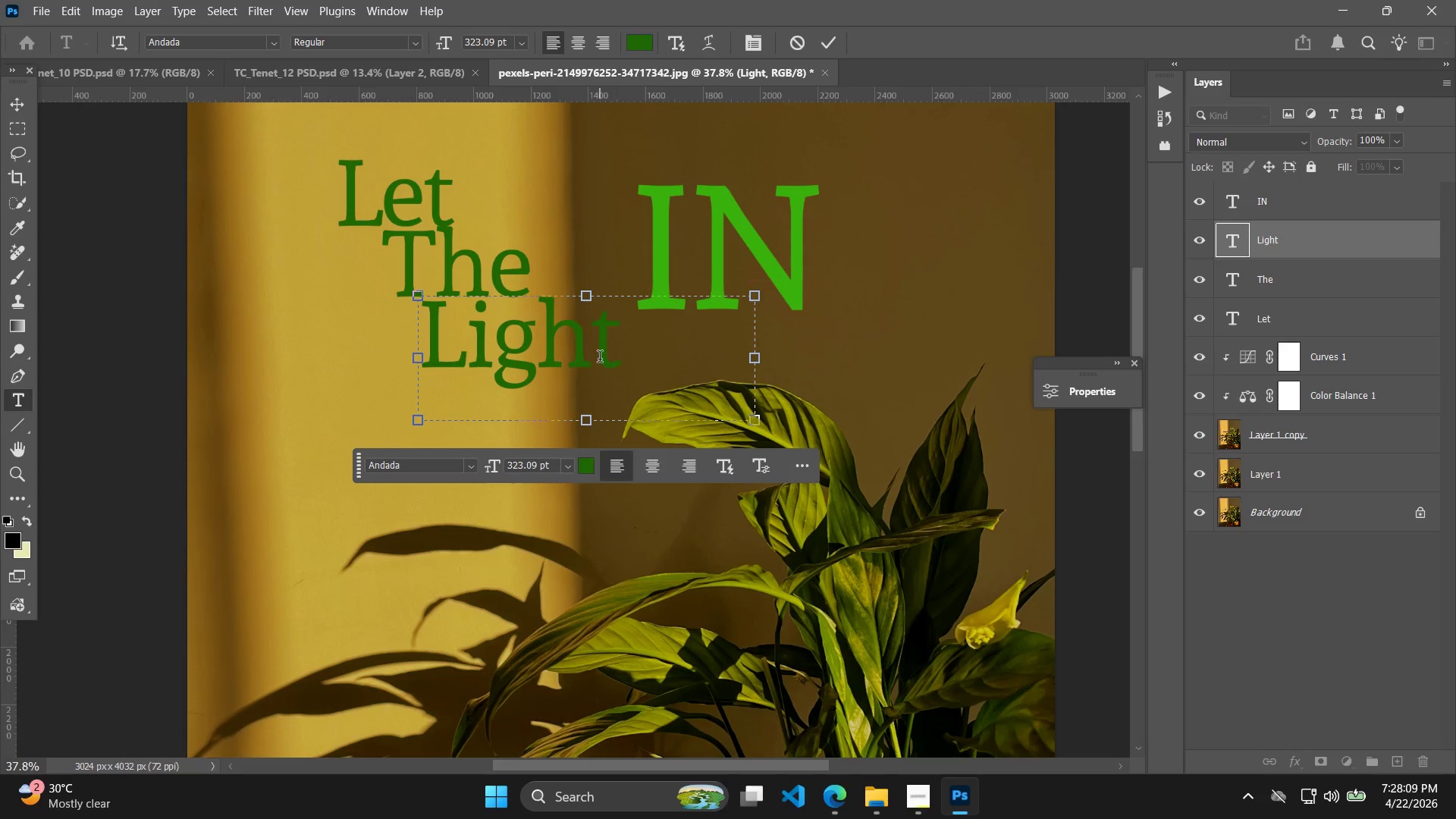 
left_click_drag(start_coordinate=[600, 359], to_coordinate=[633, 358])
 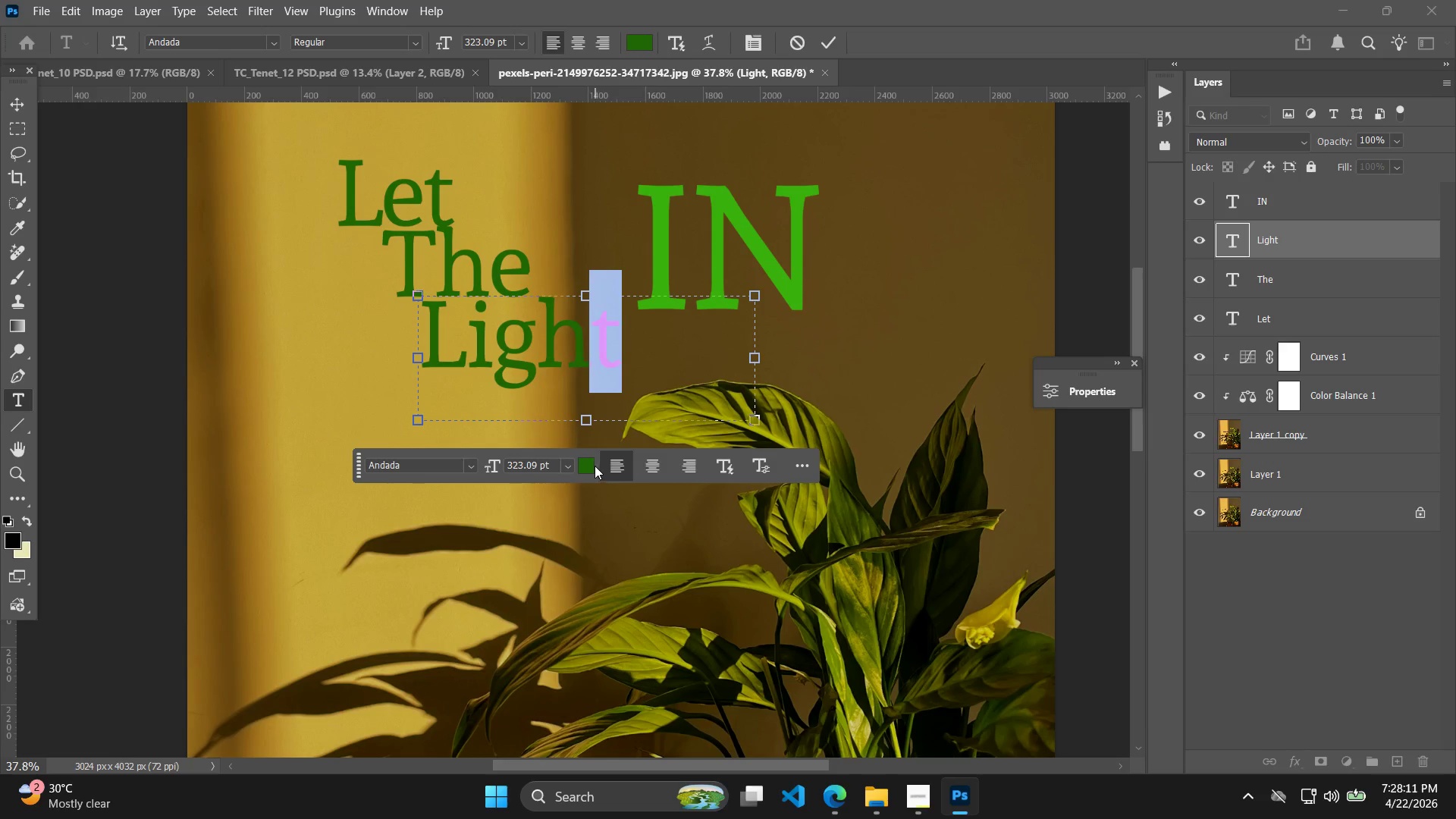 
double_click([588, 464])
 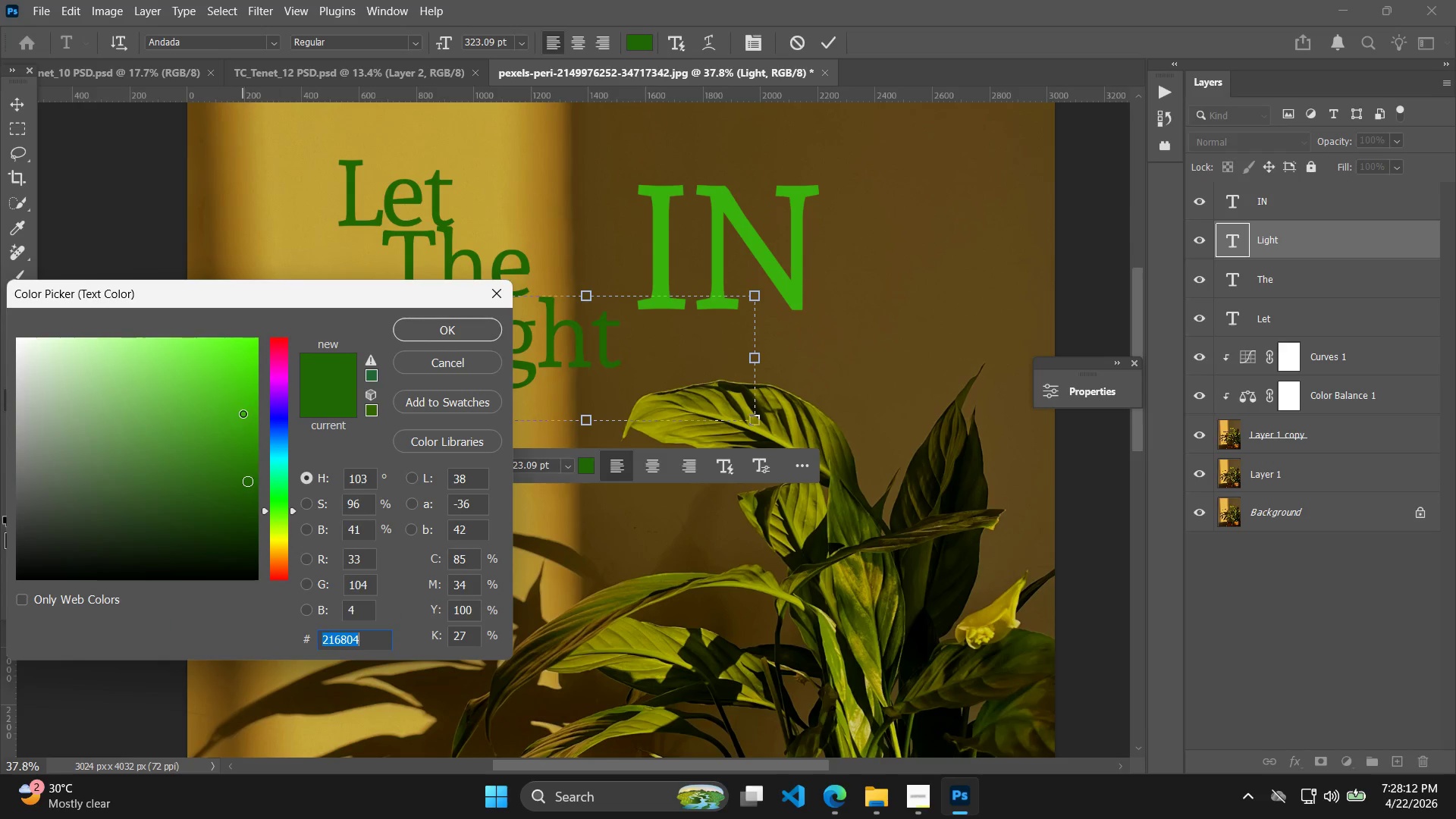 
double_click([248, 387])
 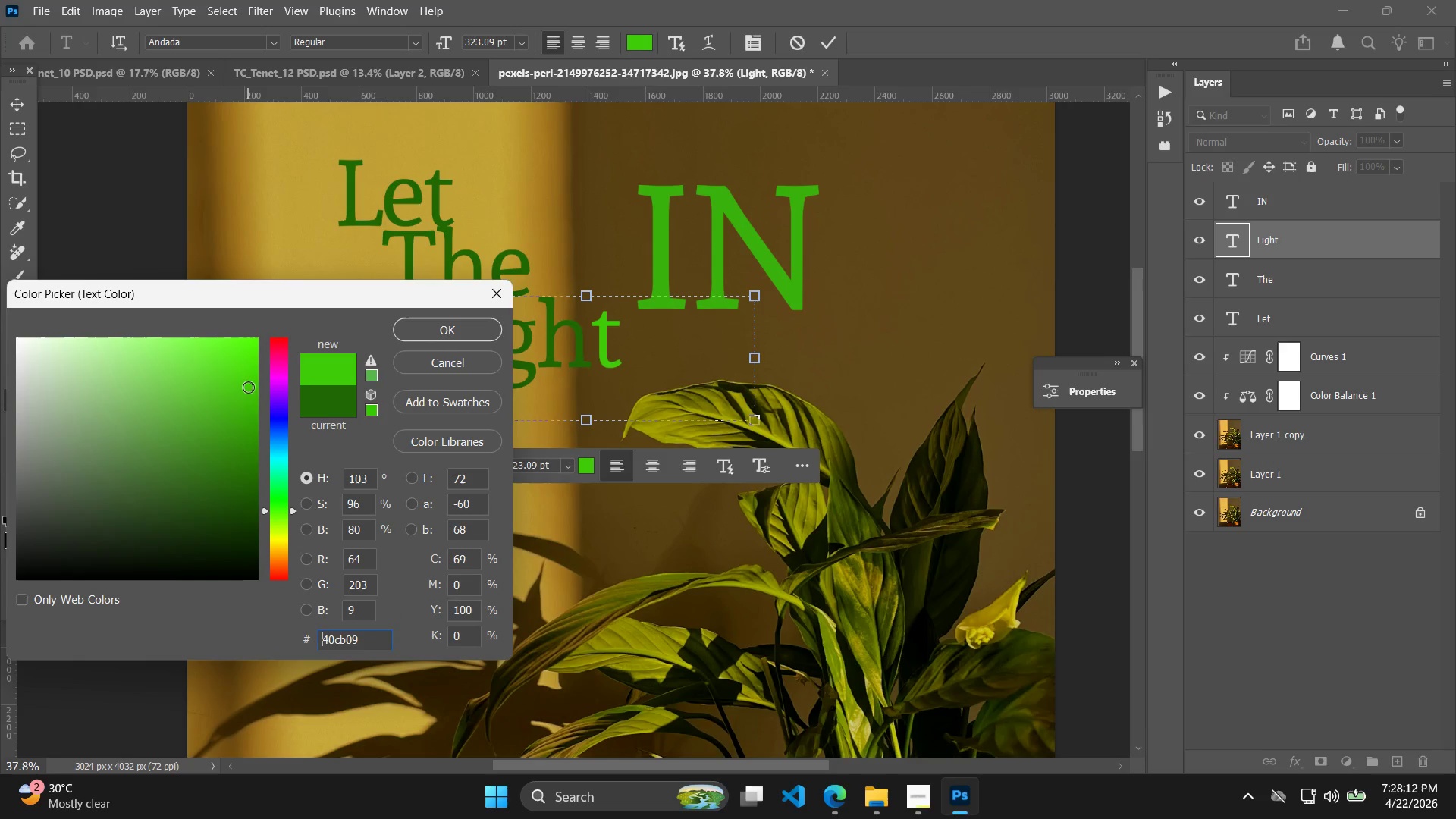 
triple_click([248, 387])
 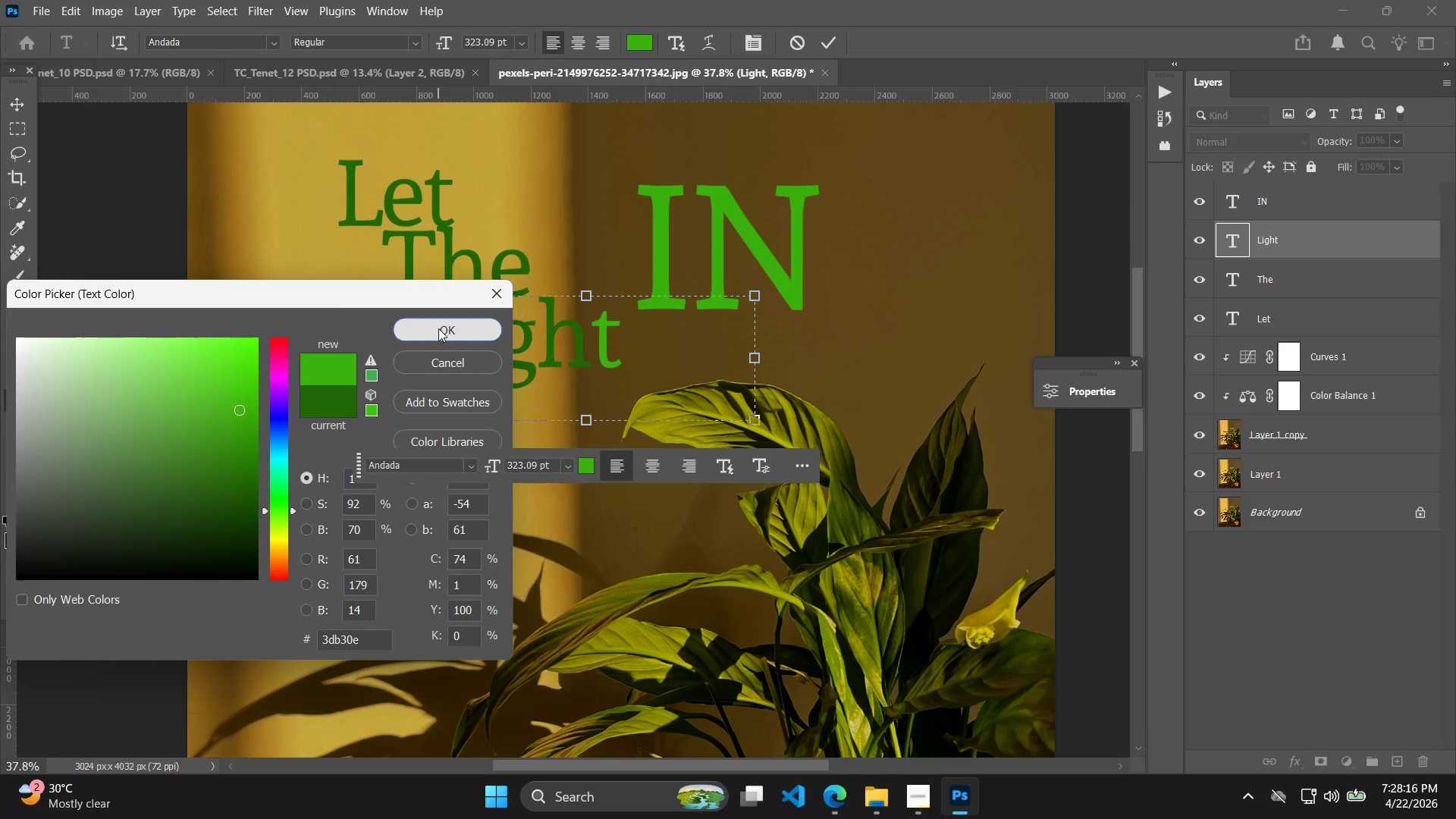 
left_click([826, 31])
 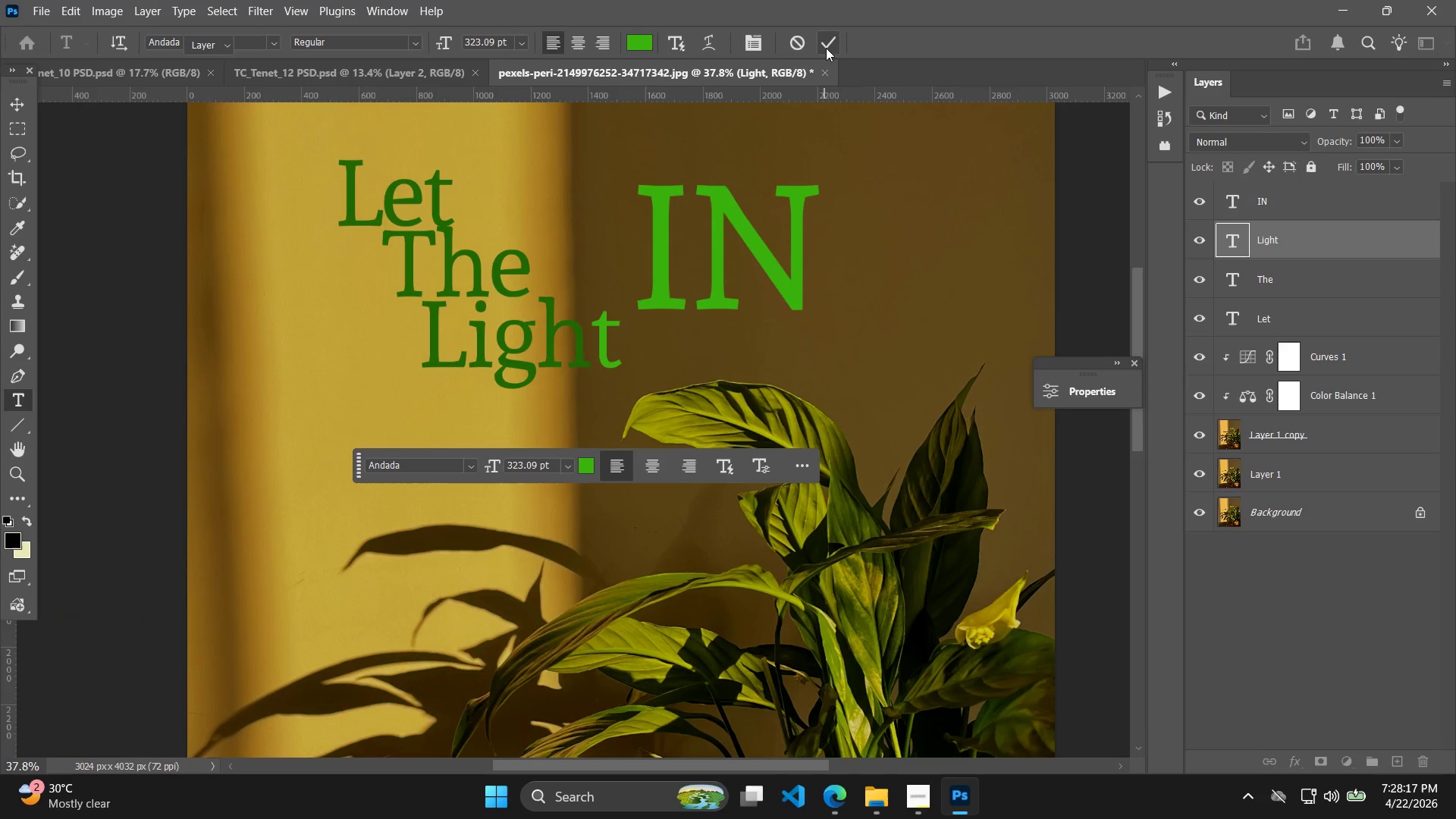 
hold_key(key=AltLeft, duration=0.72)
scroll: coordinate [882, 232], scroll_direction: down, amount: 7.0
 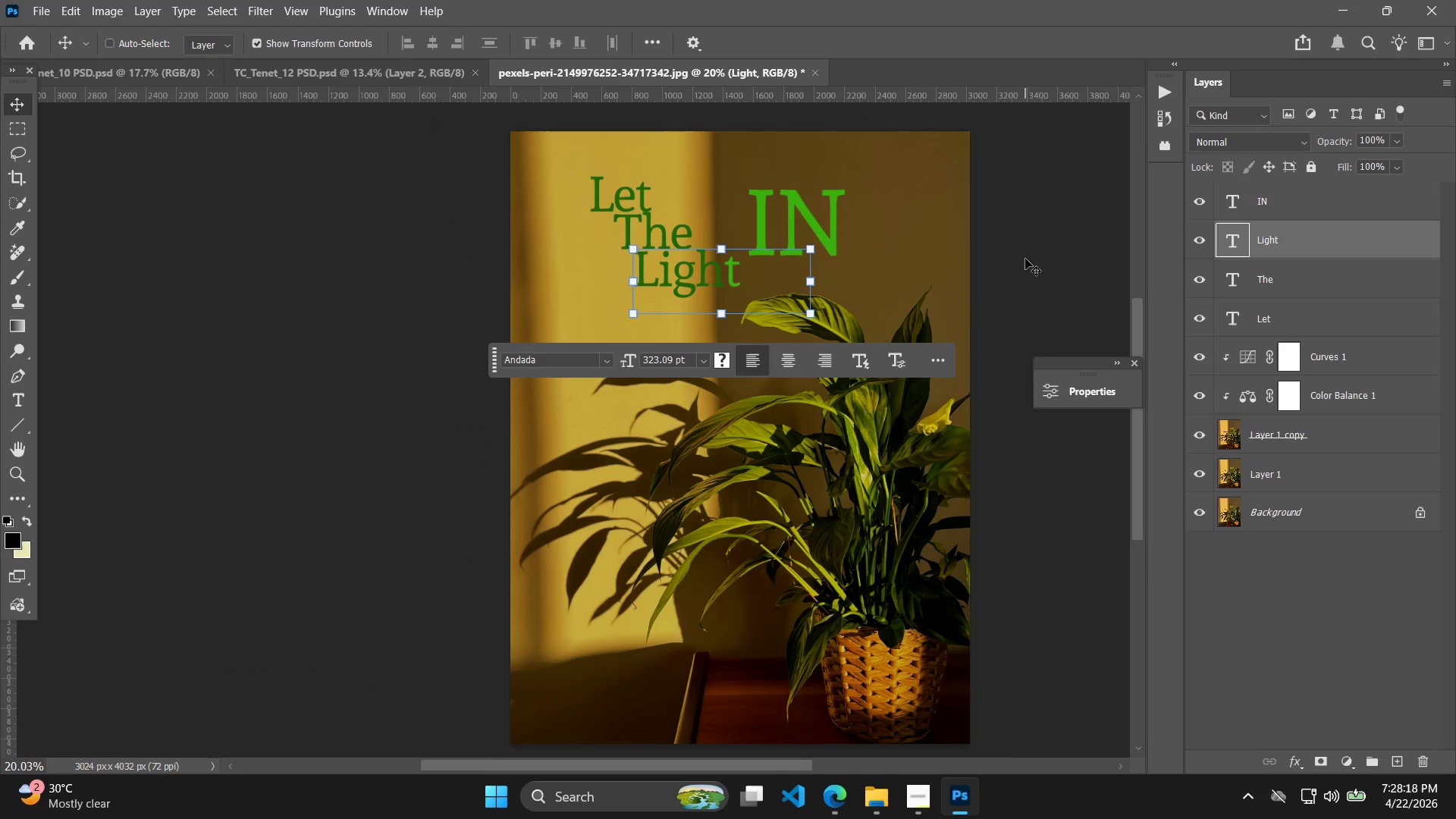 
hold_key(key=Space, duration=0.84)
 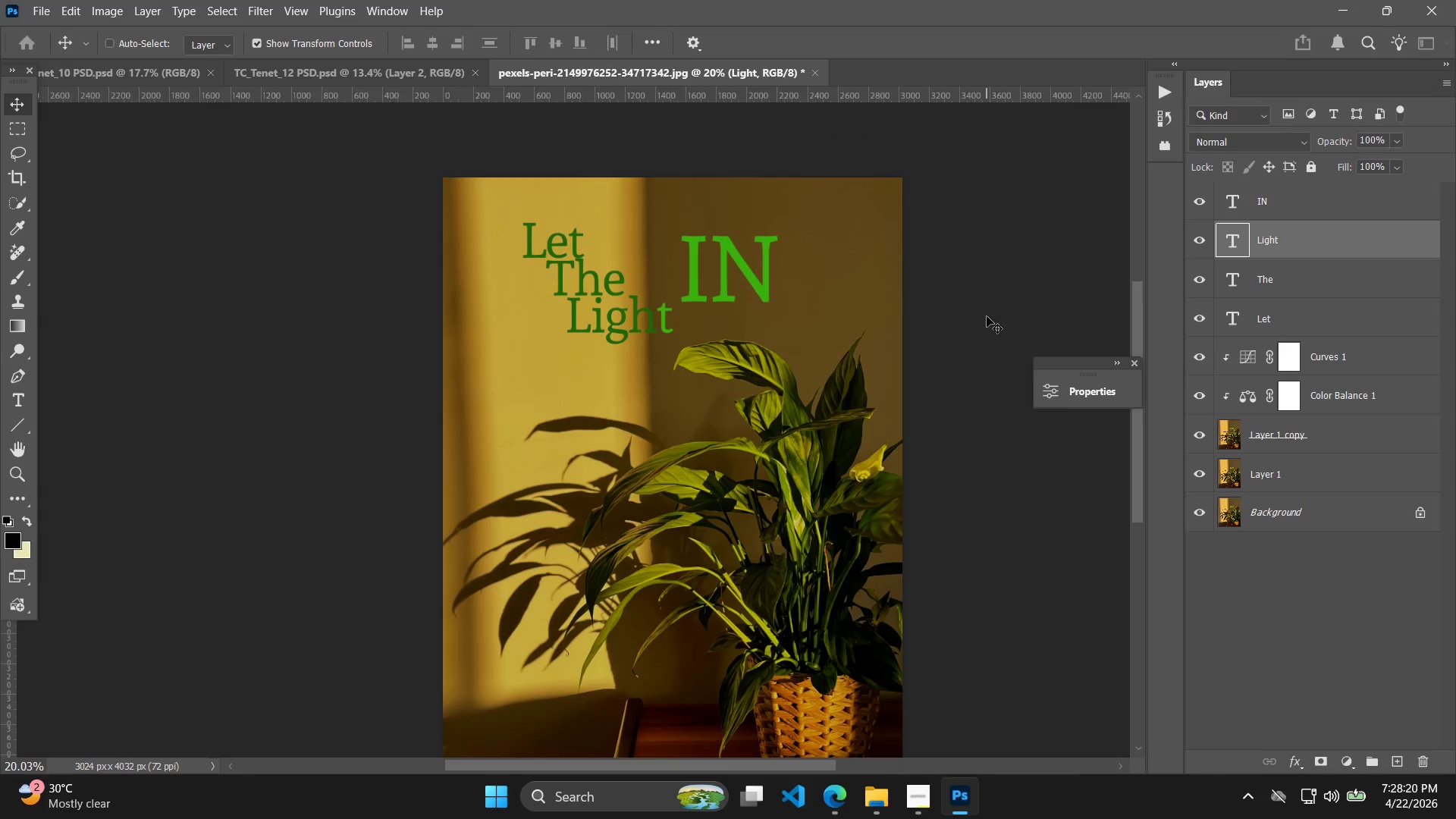 
left_click_drag(start_coordinate=[1054, 270], to_coordinate=[987, 316])
 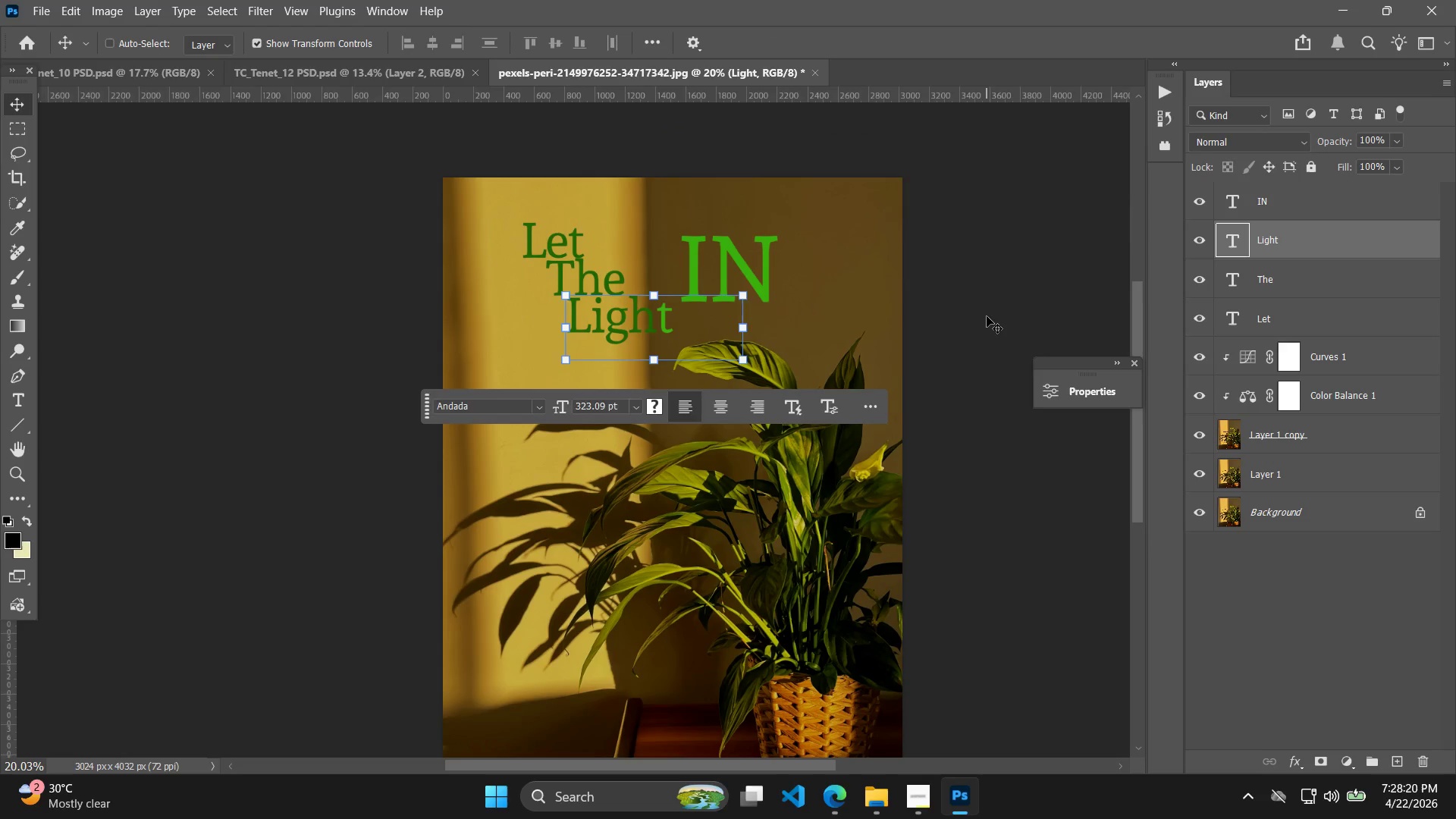 
left_click([987, 316])
 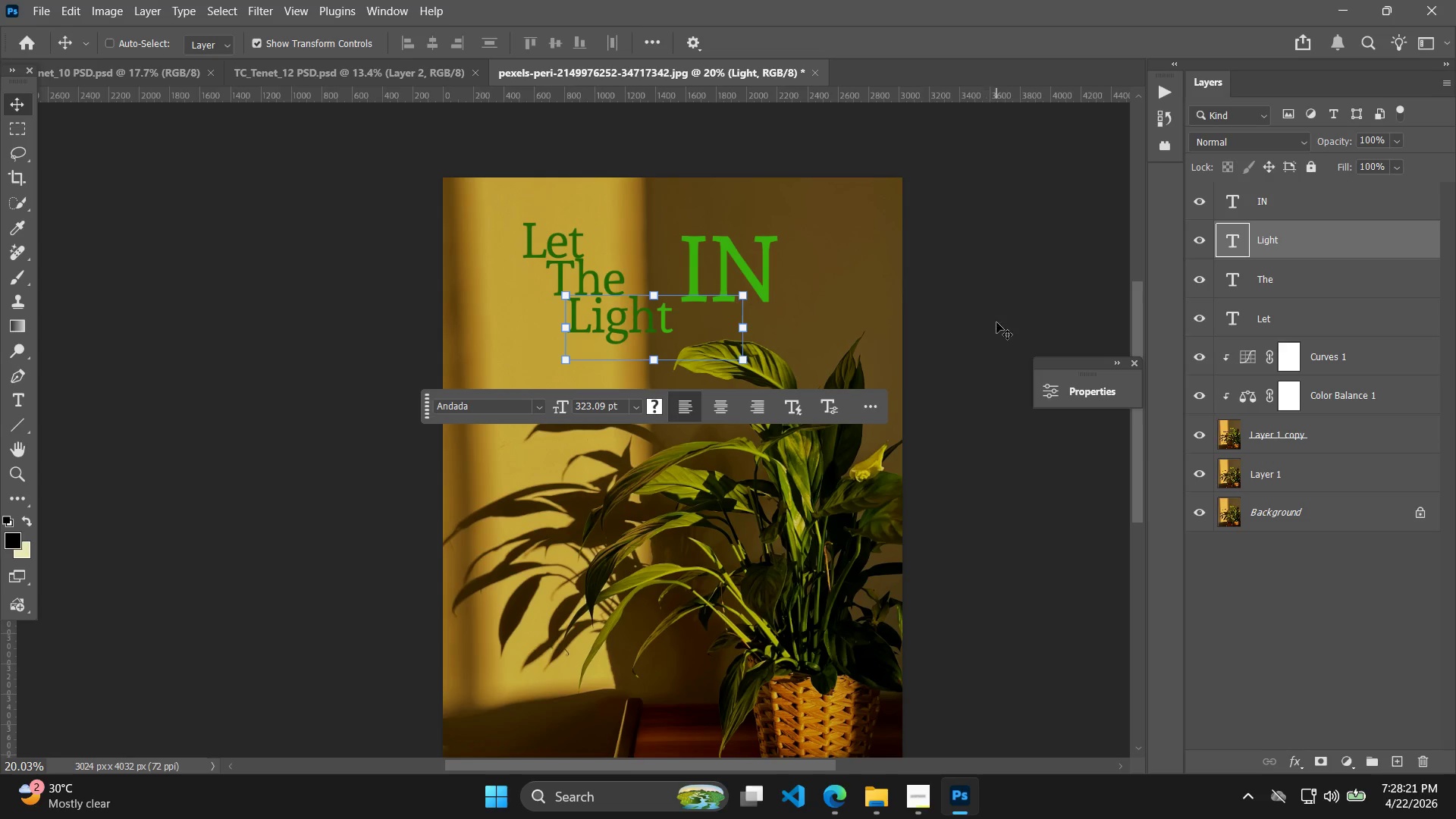 
scroll: coordinate [991, 323], scroll_direction: up, amount: 3.0
 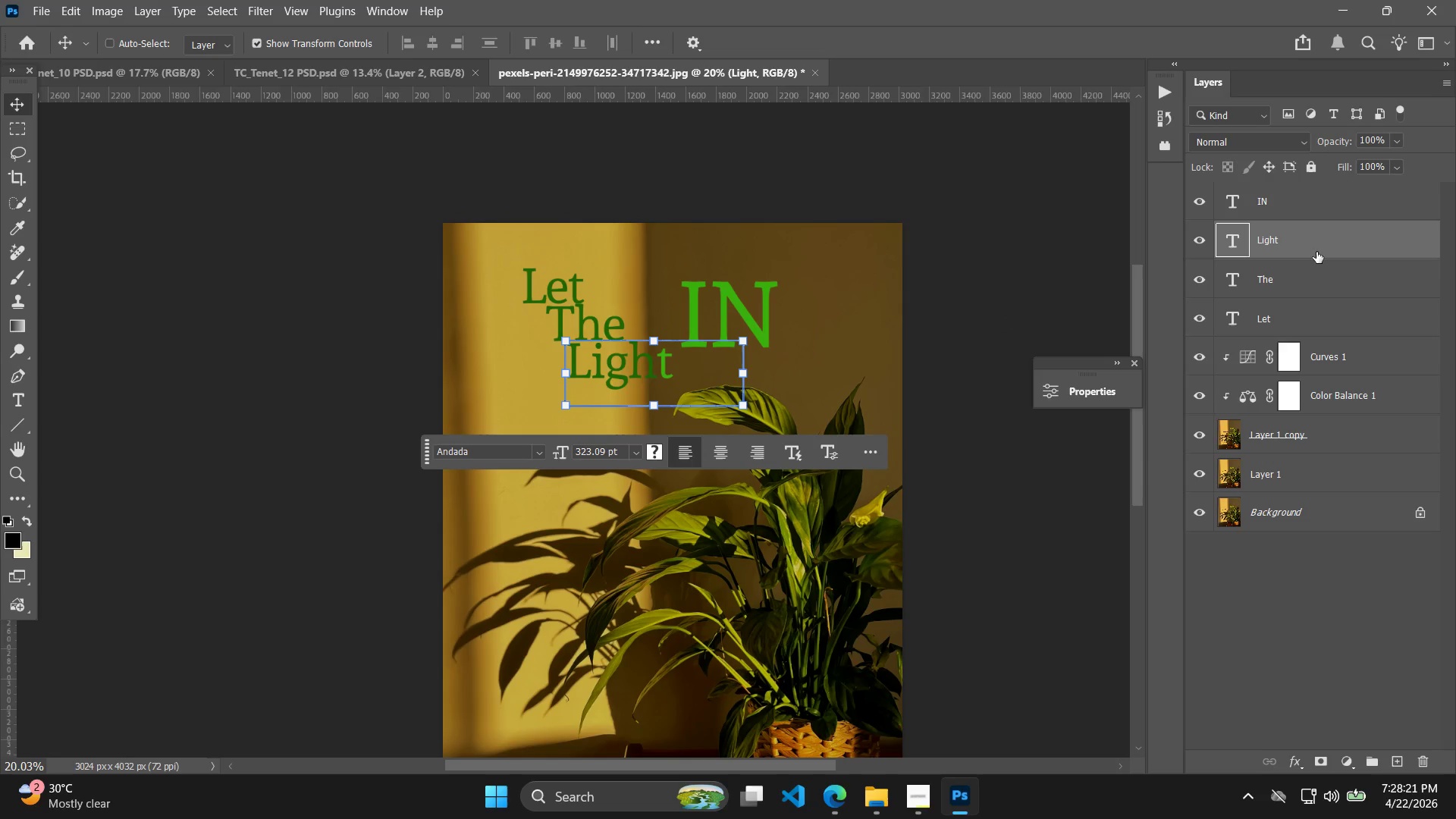 
hold_key(key=AltLeft, duration=1.0)
scroll: coordinate [811, 378], scroll_direction: up, amount: 14.0
 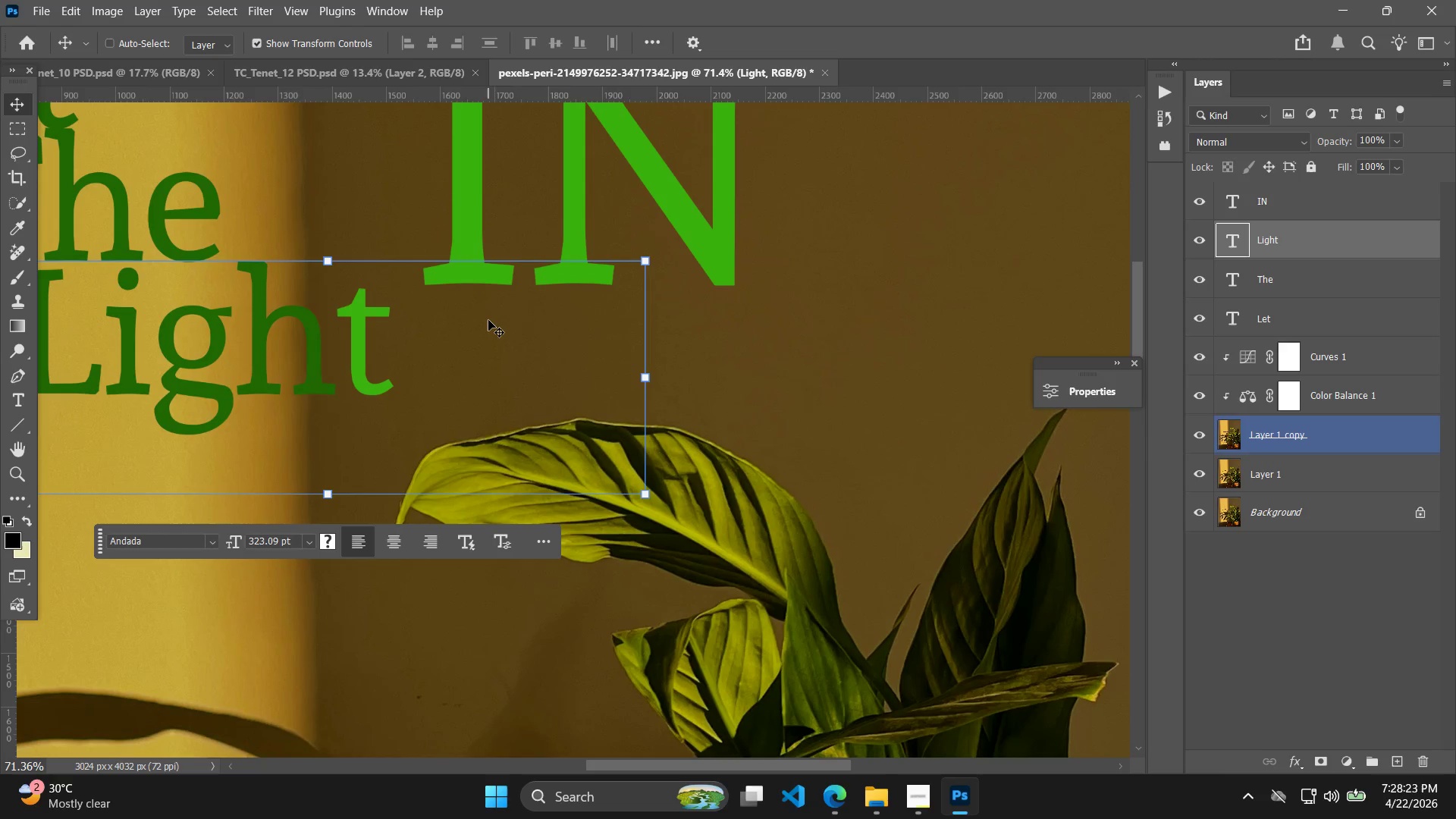 
key(B)
 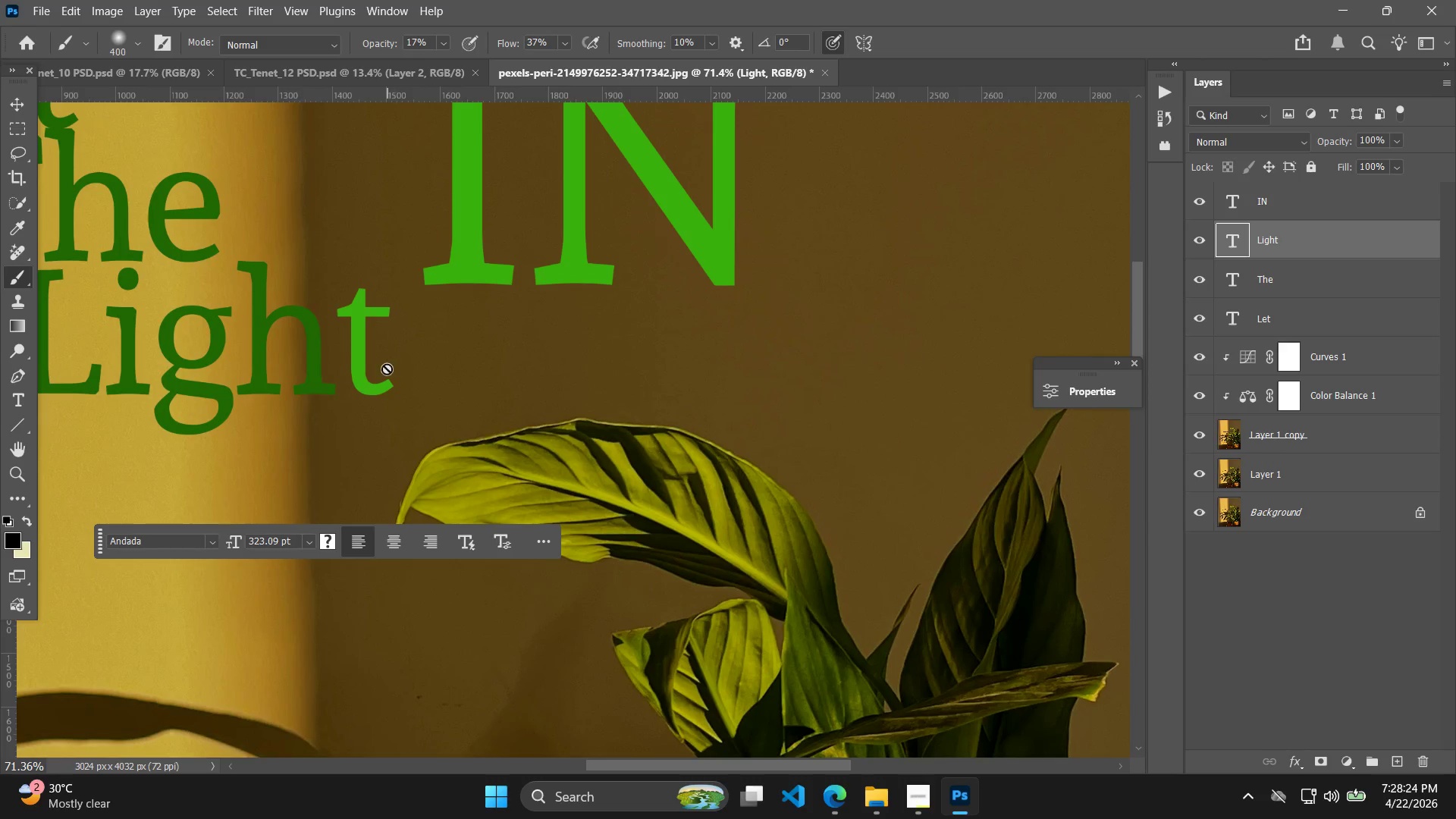 
left_click([323, 372])
 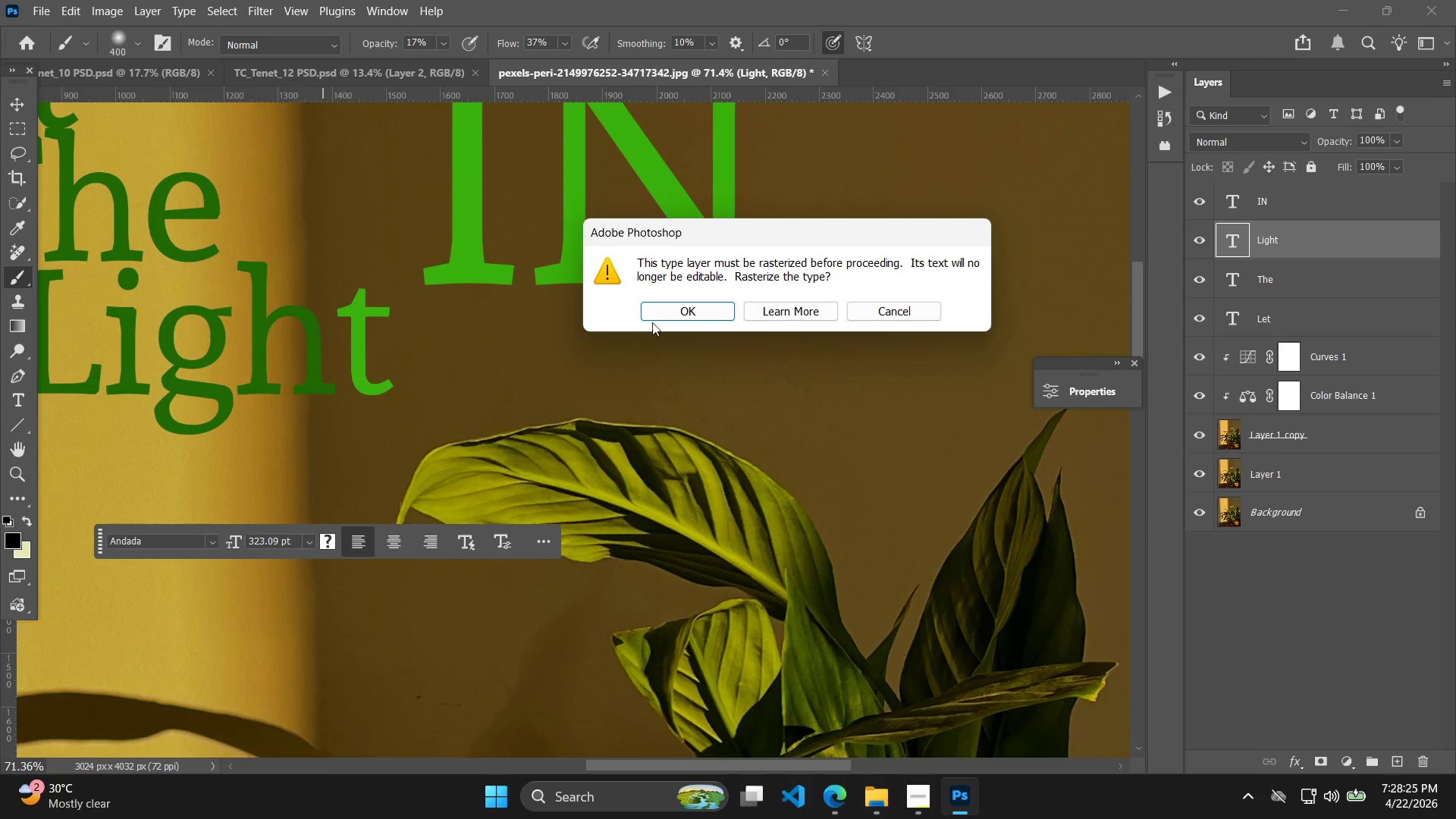 
left_click([670, 311])
 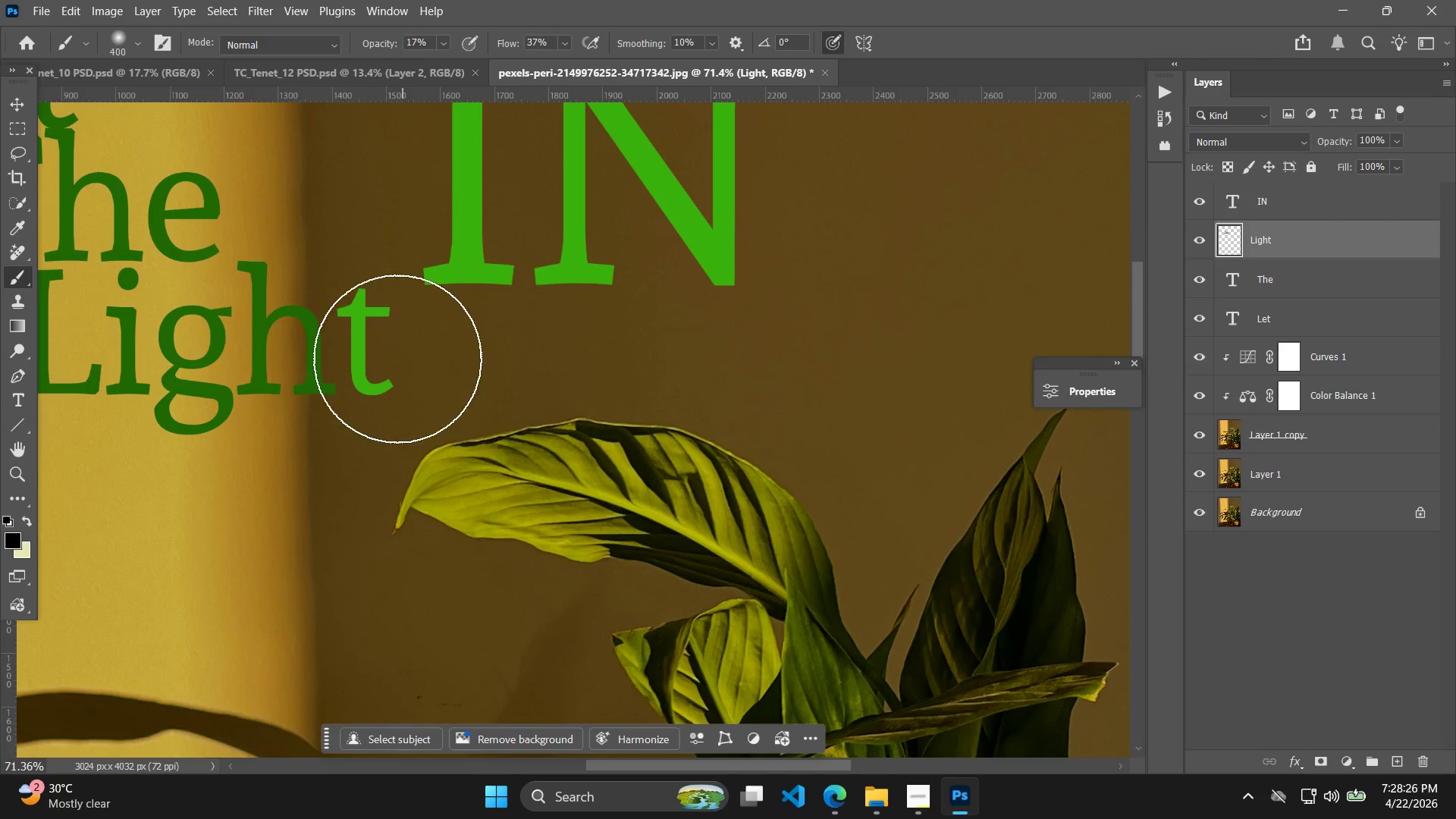 
hold_key(key=AltLeft, duration=0.47)
scroll: coordinate [307, 362], scroll_direction: up, amount: 4.0
 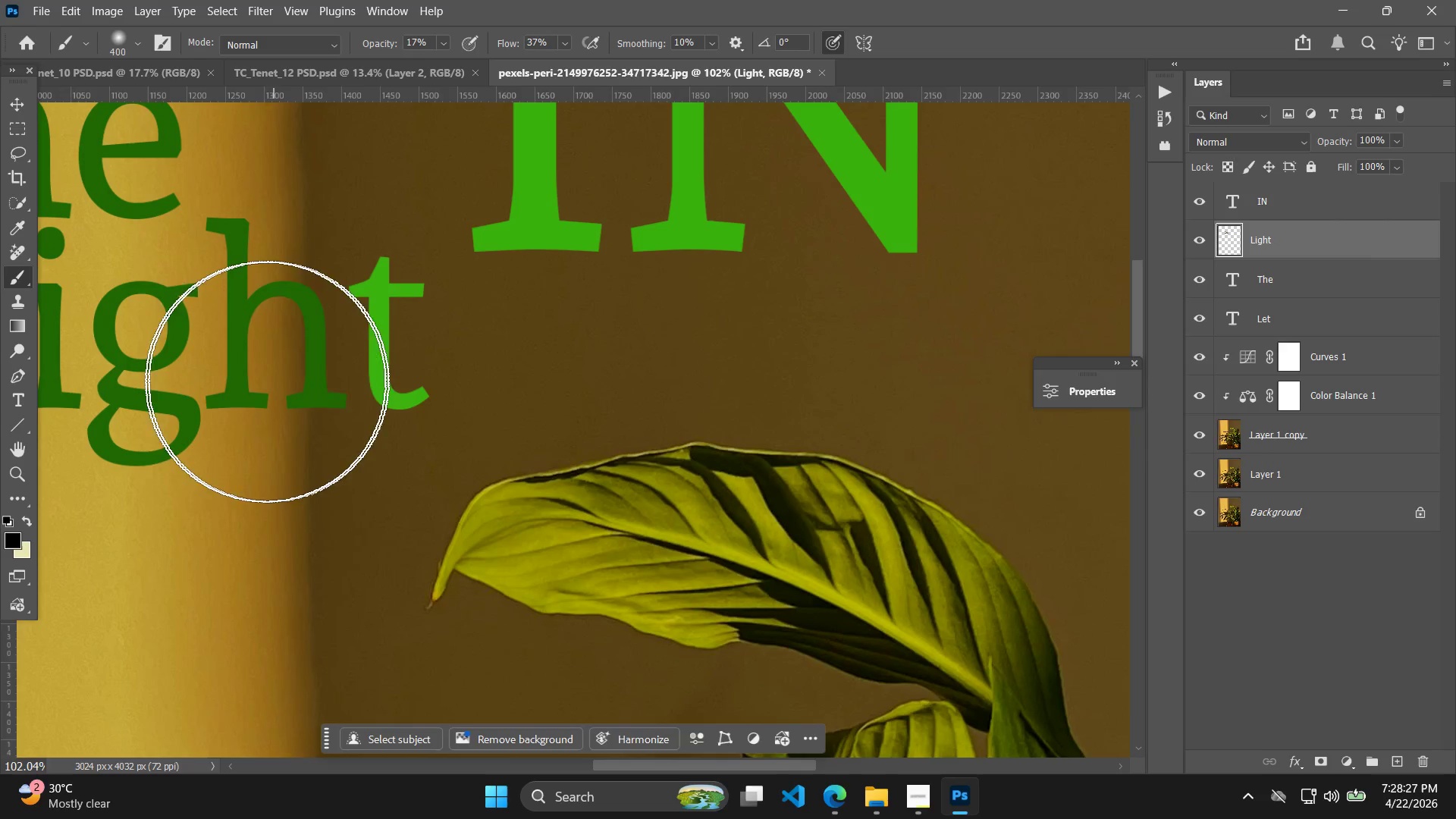 
hold_key(key=Space, duration=0.55)
 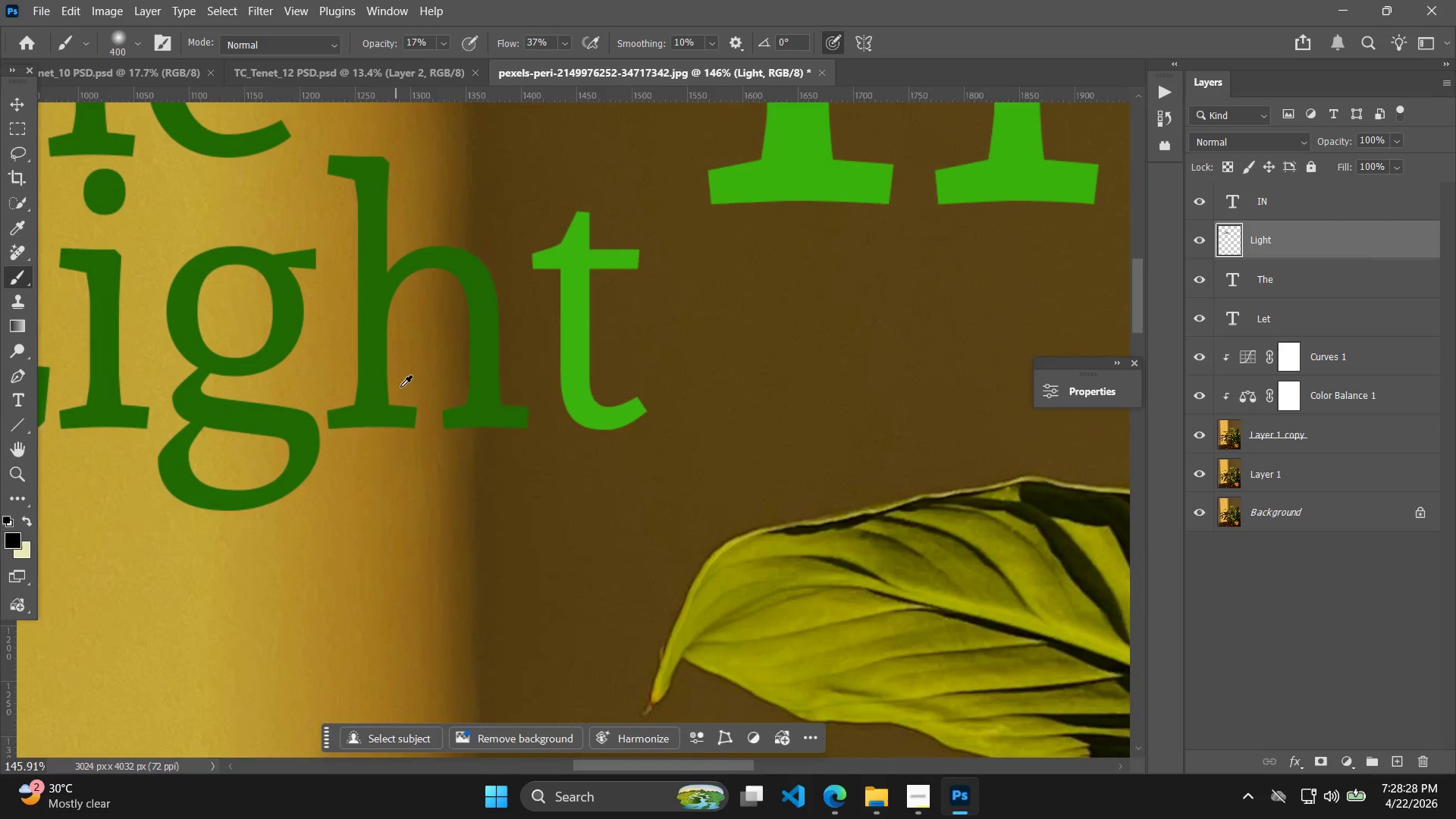 
left_click_drag(start_coordinate=[254, 384], to_coordinate=[394, 392])
 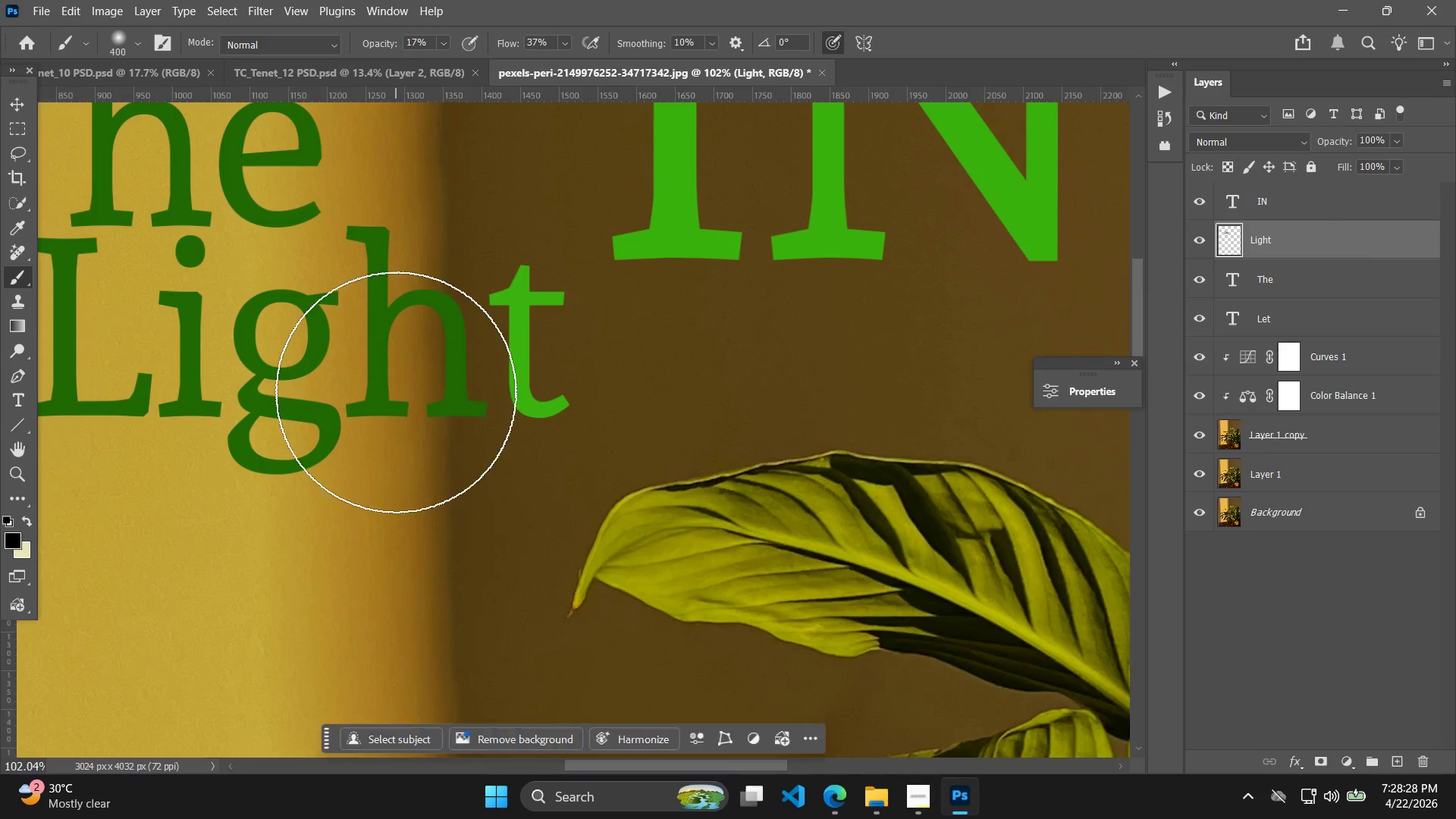 
hold_key(key=AltLeft, duration=0.62)
scroll: coordinate [403, 385], scroll_direction: up, amount: 6.0
 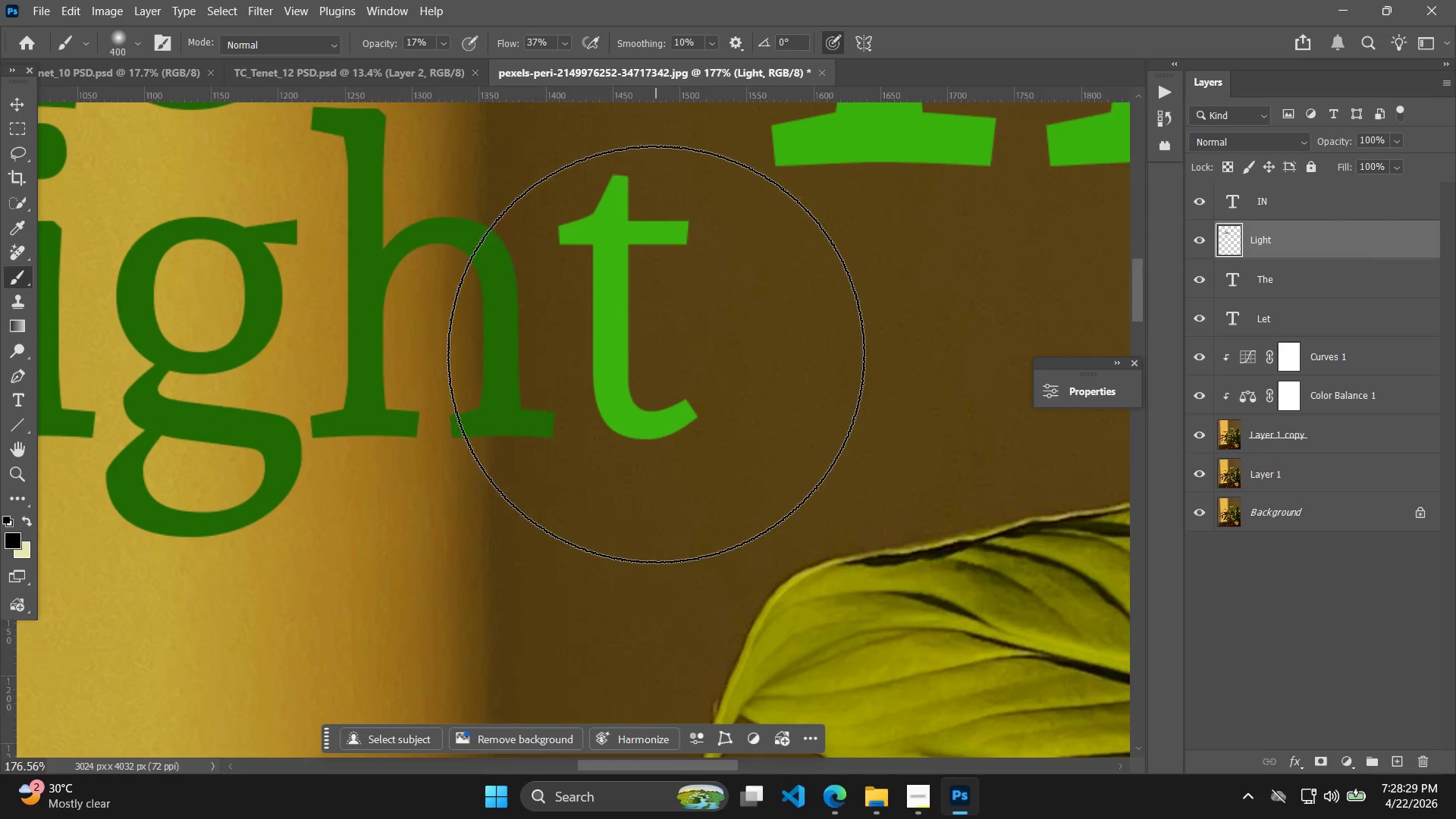 
hold_key(key=AltLeft, duration=1.11)
 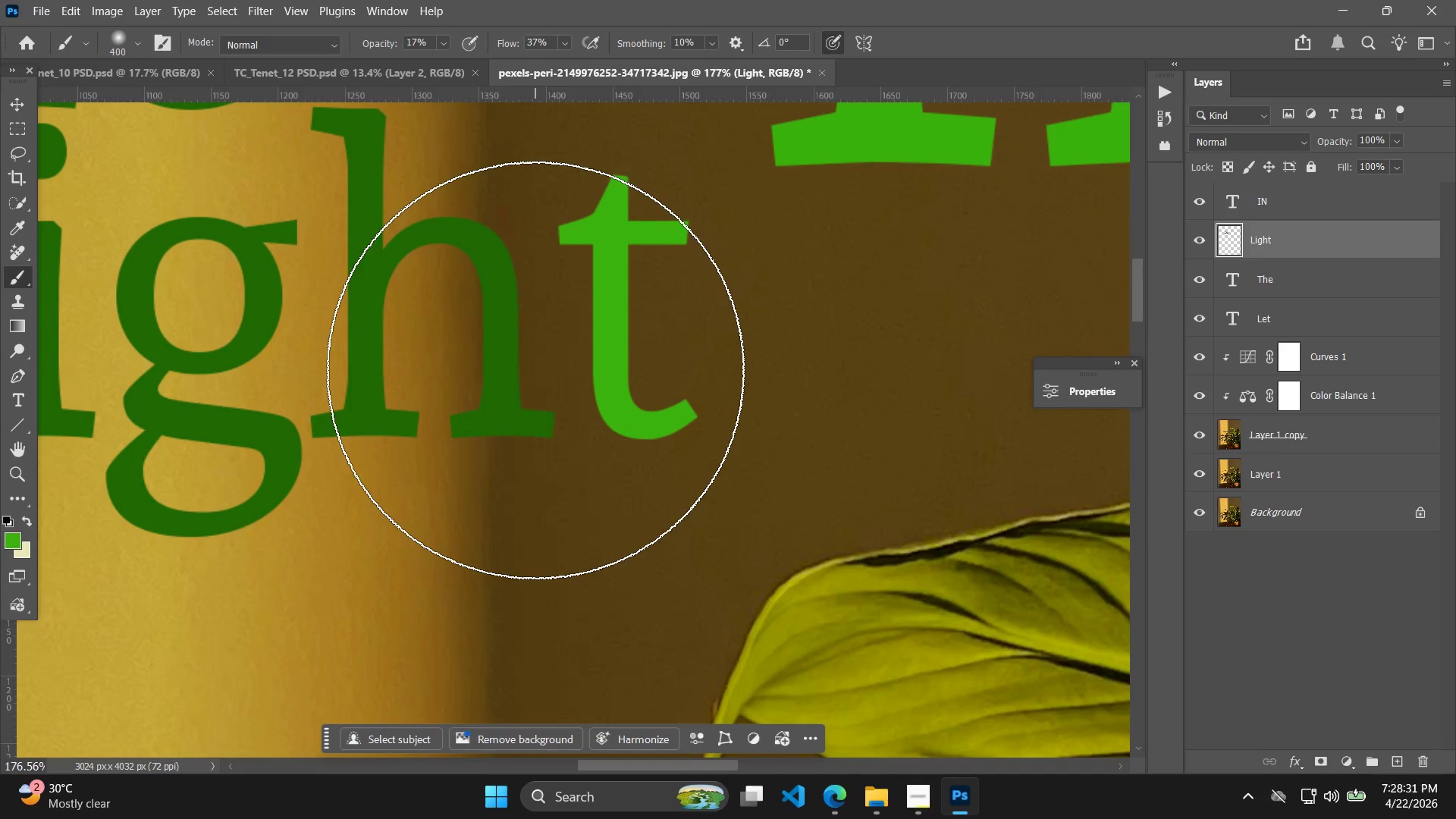 
hold_key(key=BracketLeft, duration=0.7)
 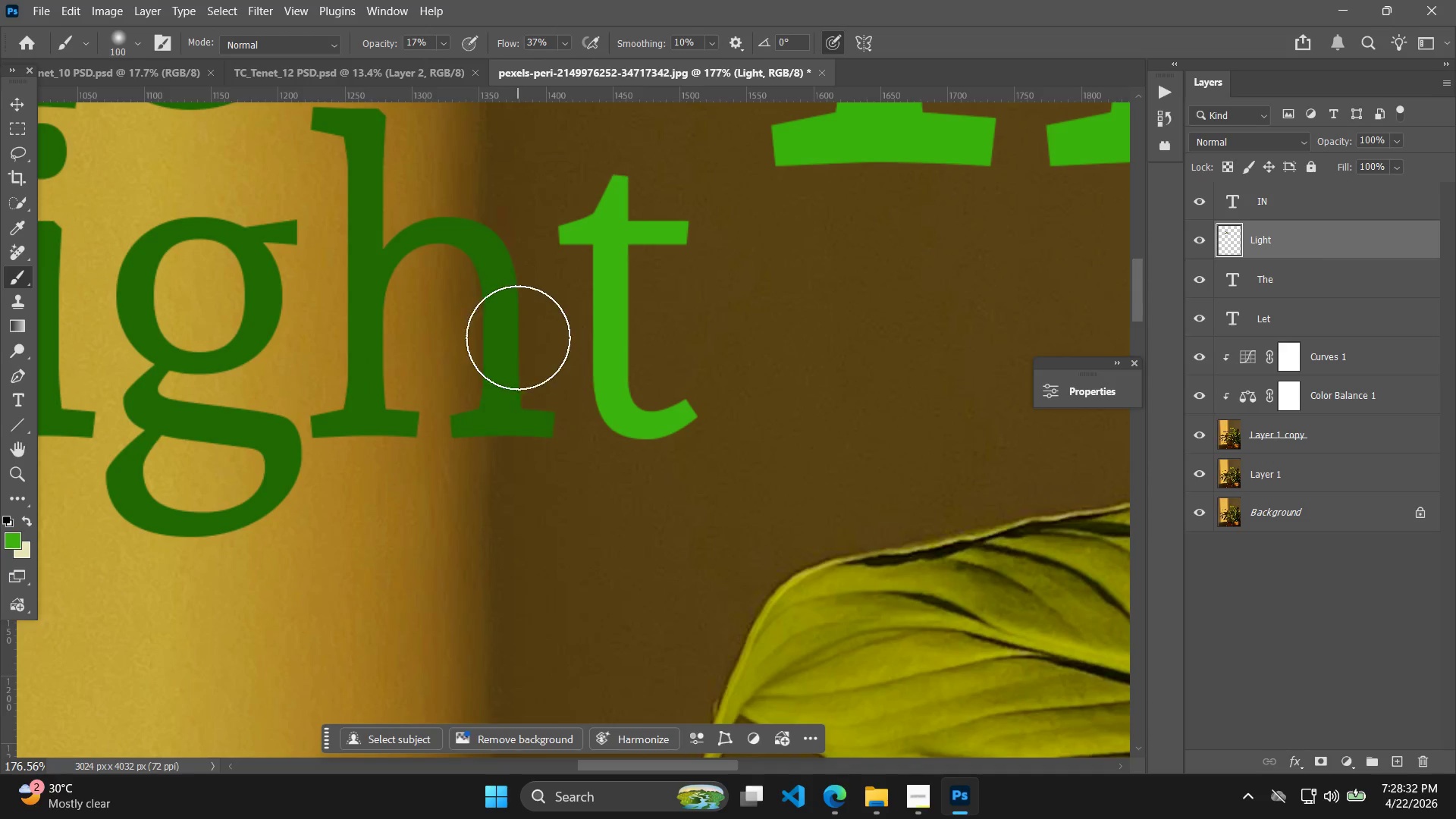 
key(BracketLeft)
 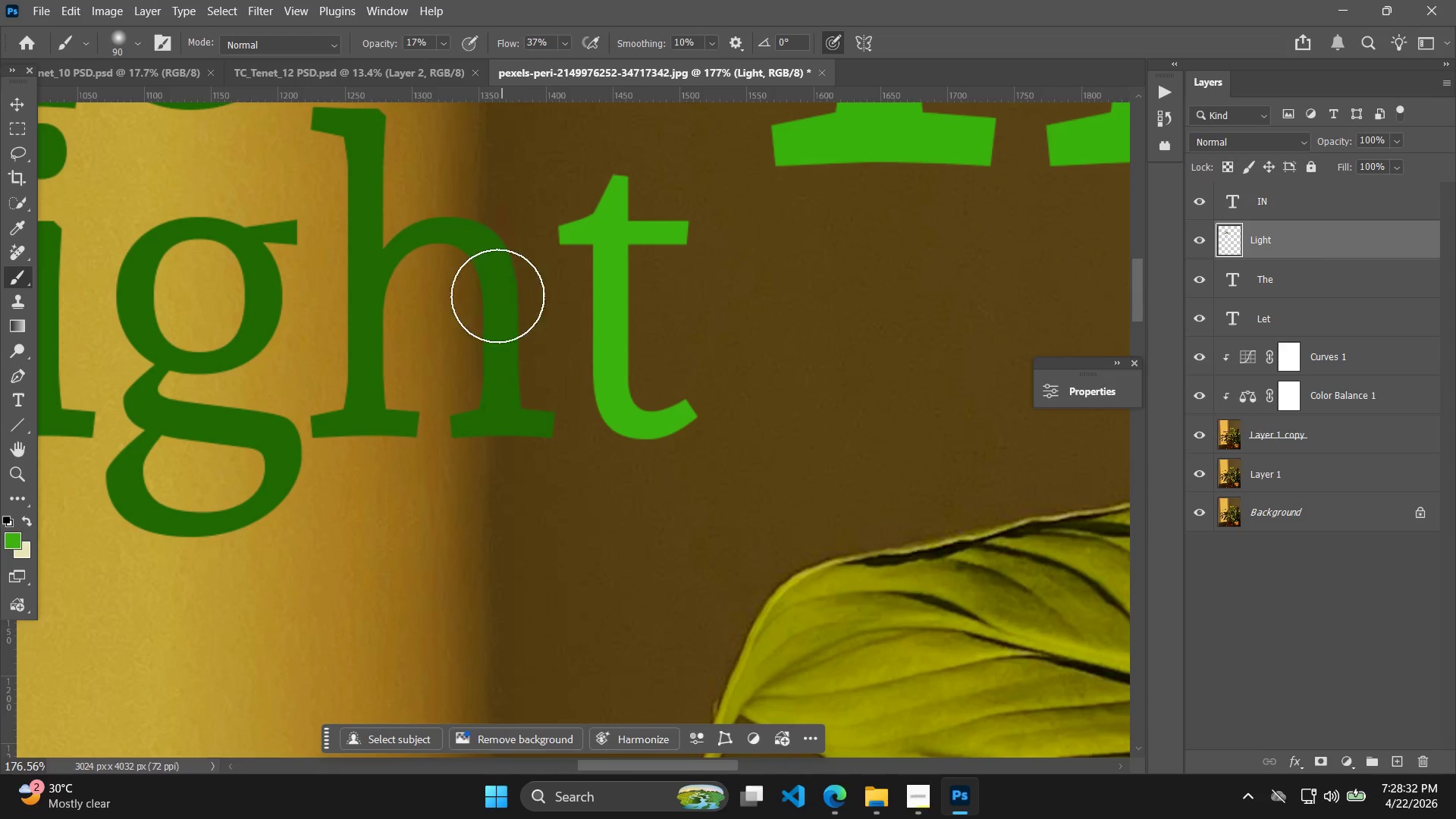 
key(BracketLeft)
 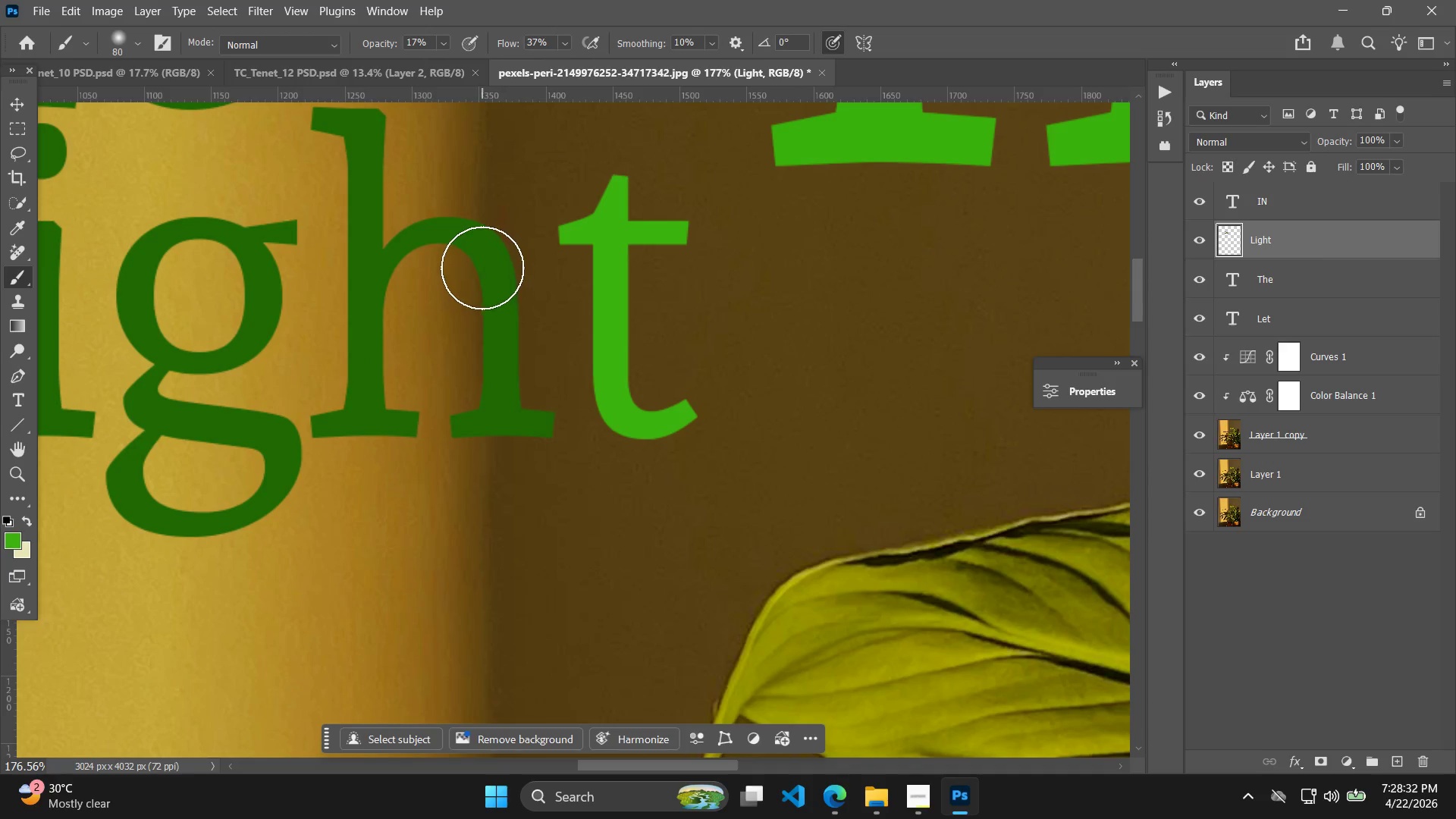 
key(BracketLeft)
 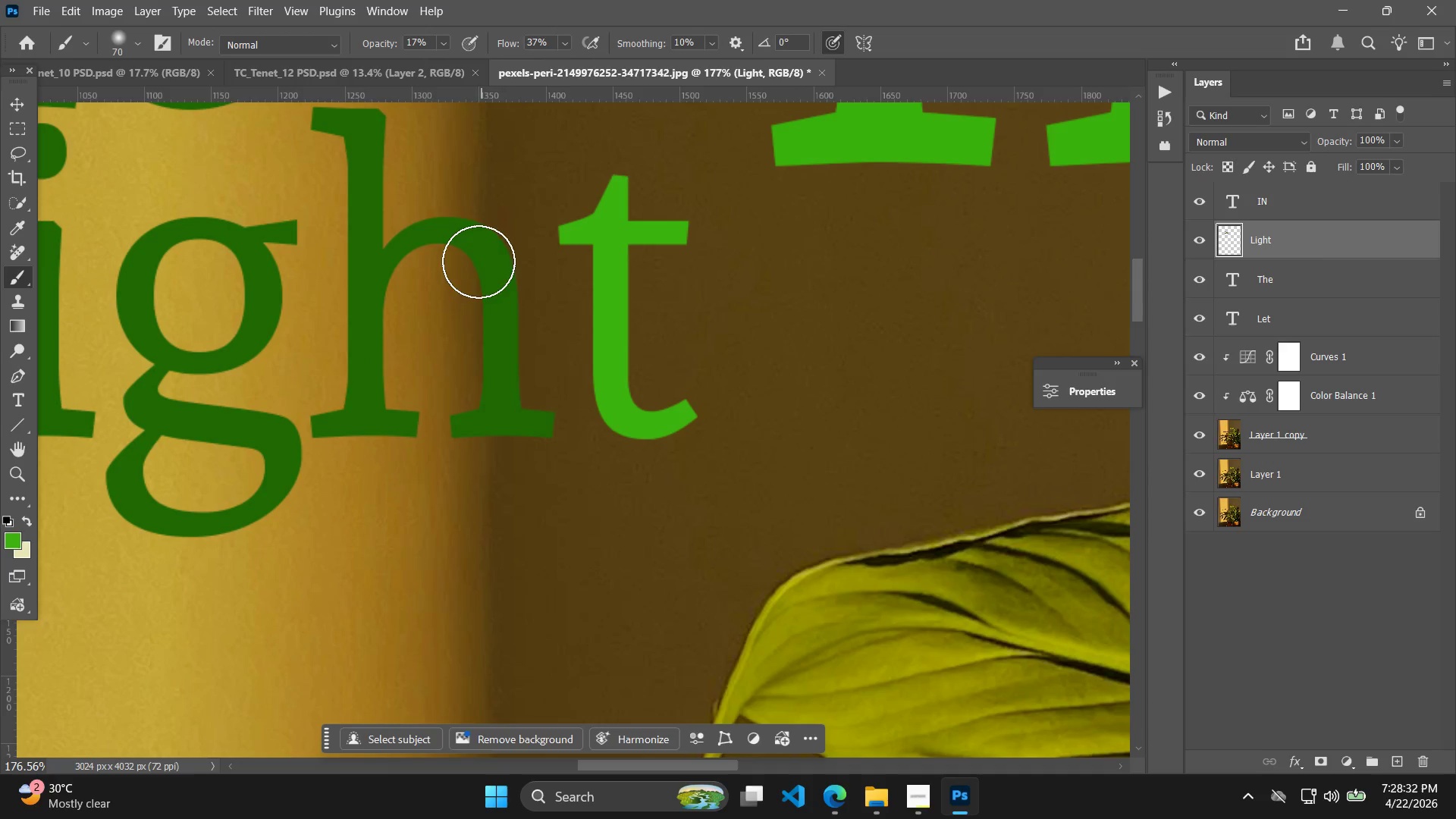 
key(BracketLeft)
 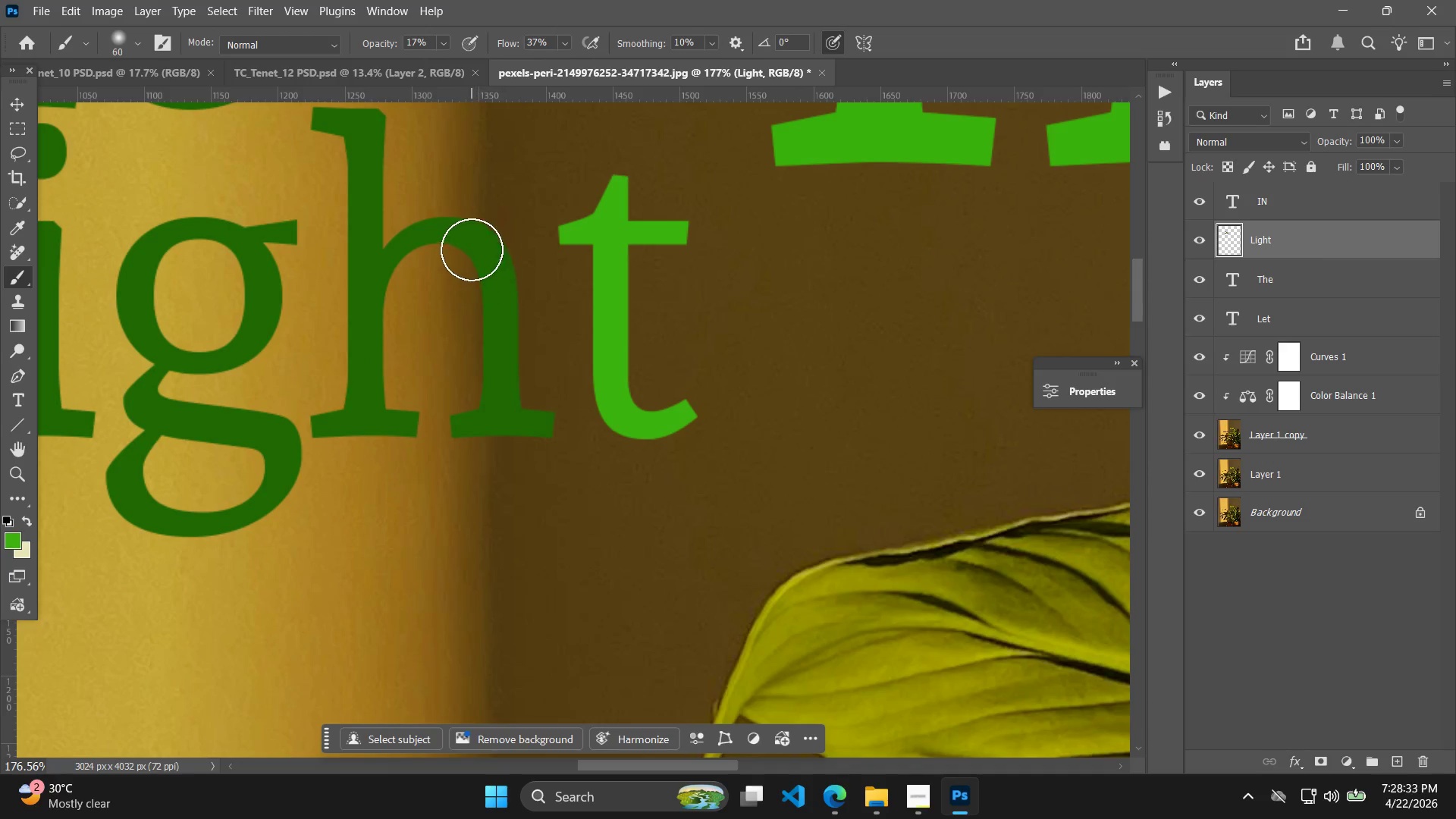 
key(BracketLeft)
 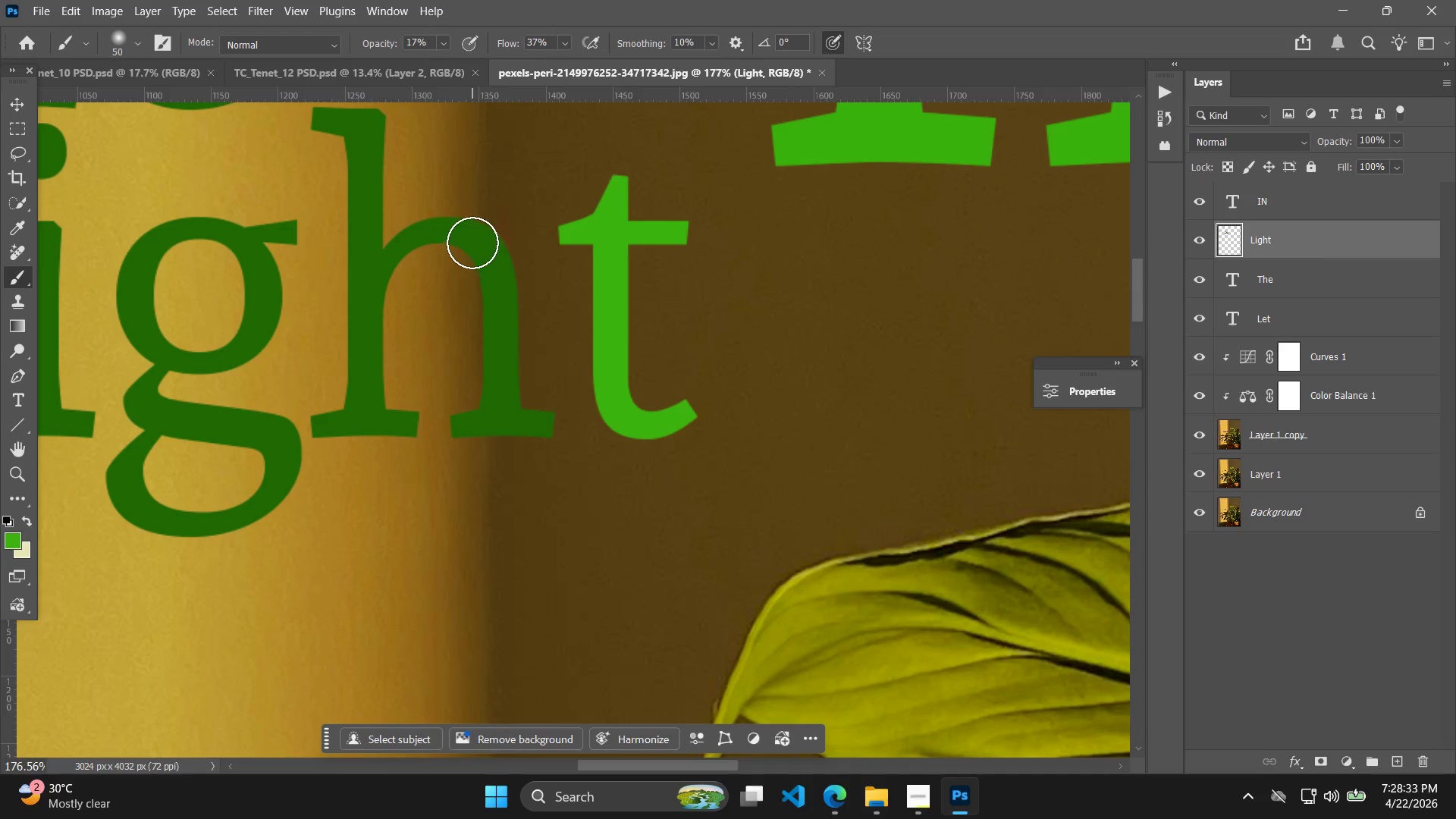 
left_click_drag(start_coordinate=[473, 240], to_coordinate=[498, 406])
 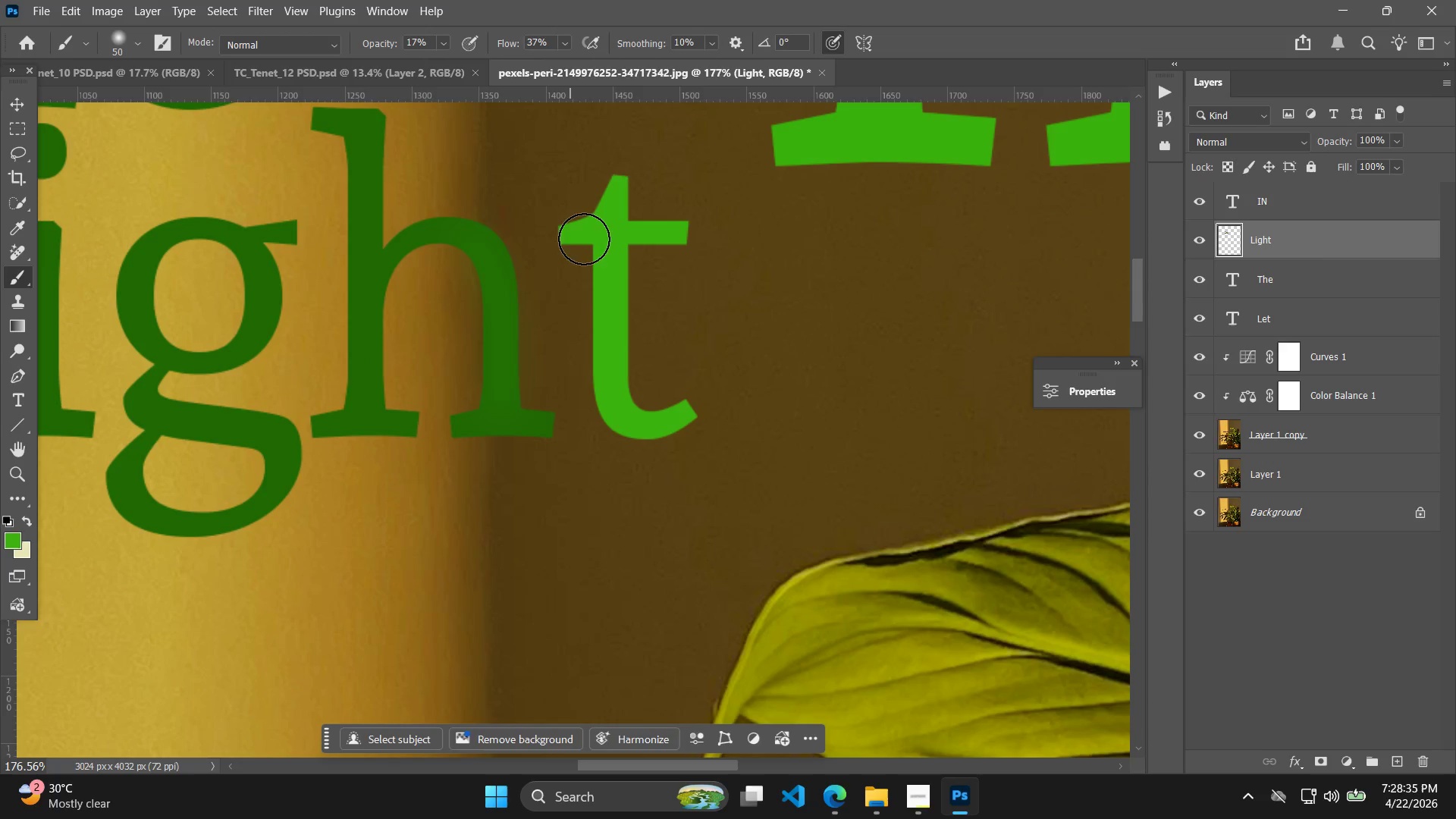 
left_click_drag(start_coordinate=[539, 339], to_coordinate=[553, 423])
 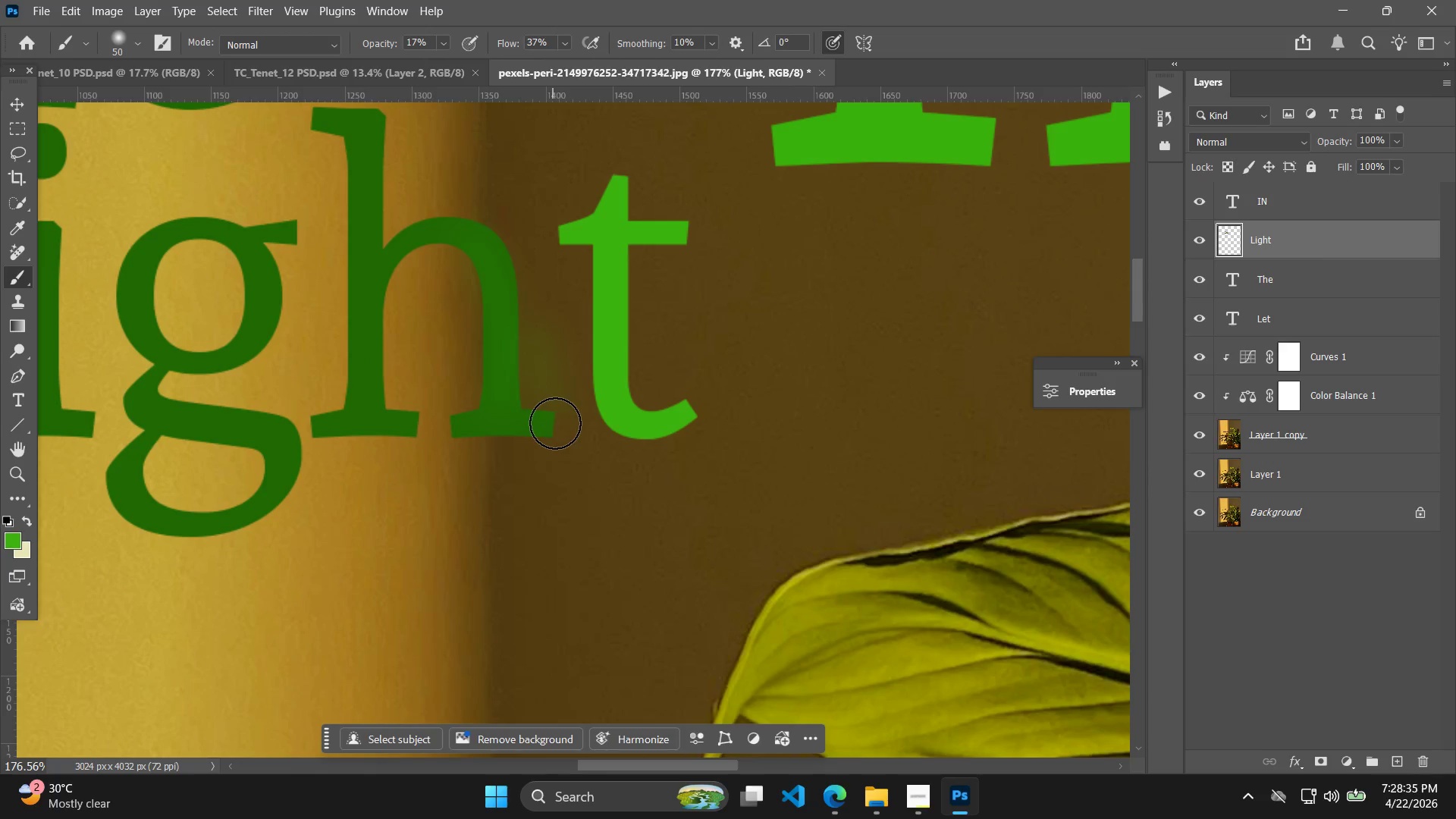 
key(Control+Z)
 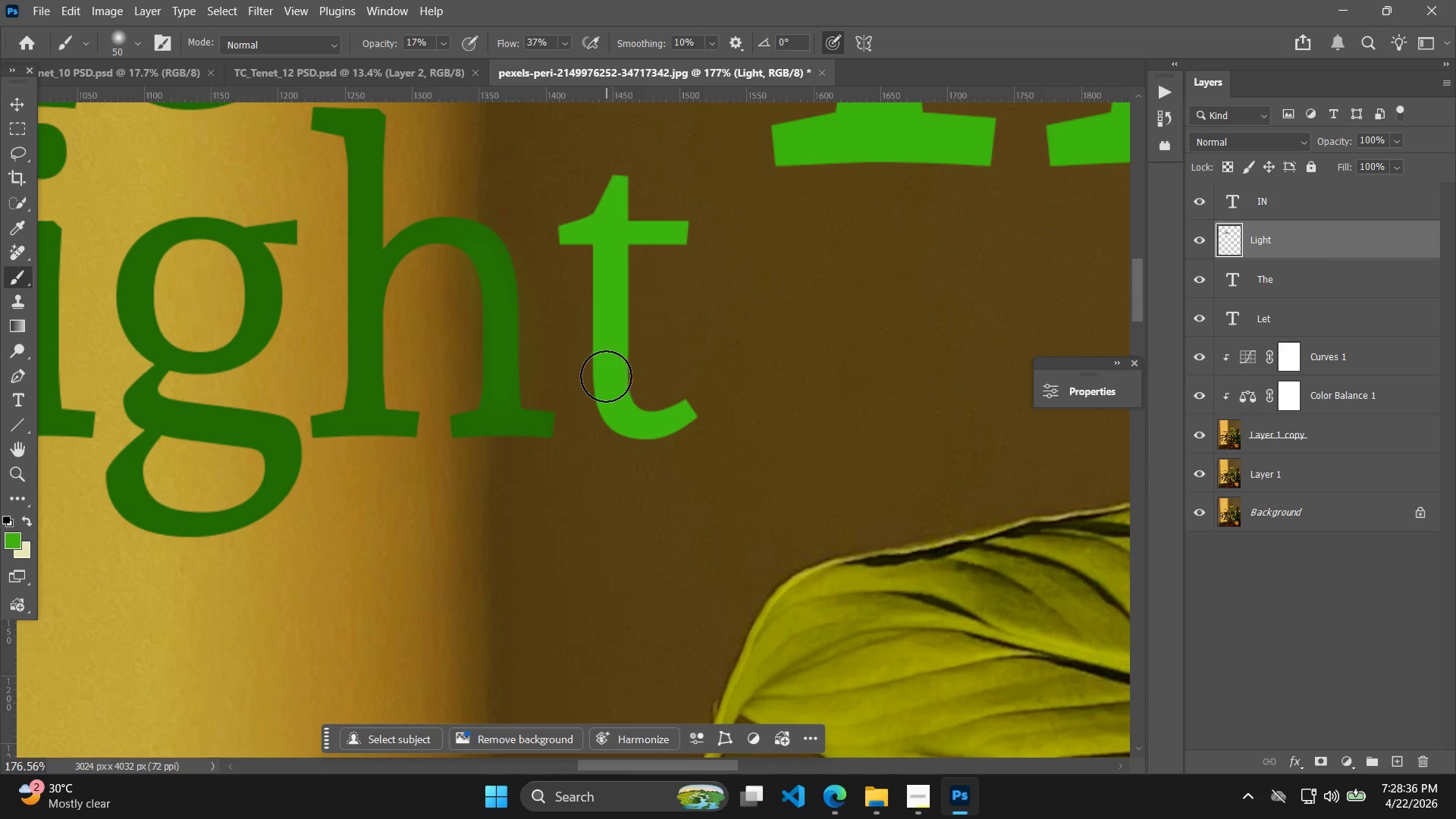 
key(Control+Z)
 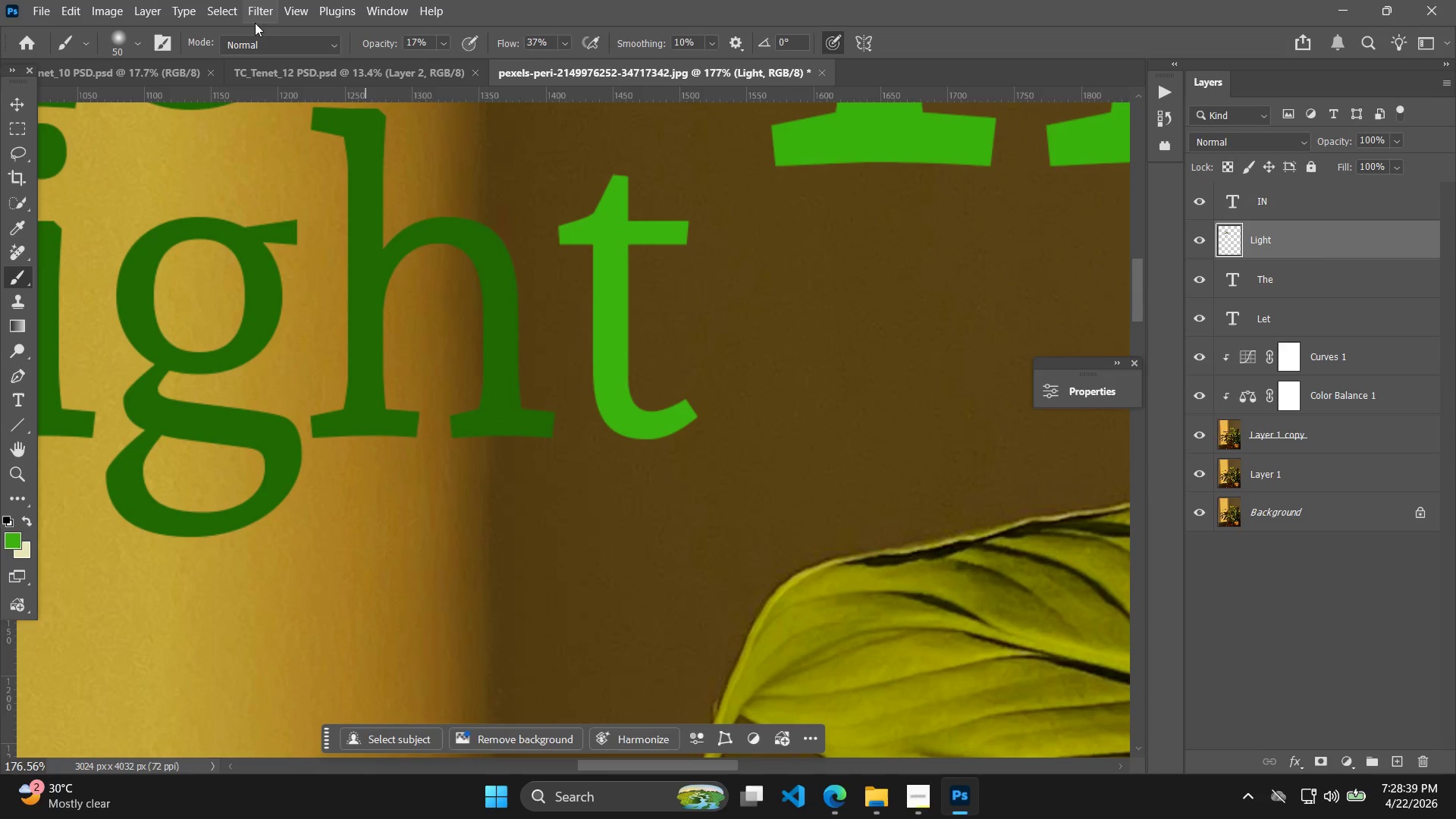 
left_click([256, 14])
 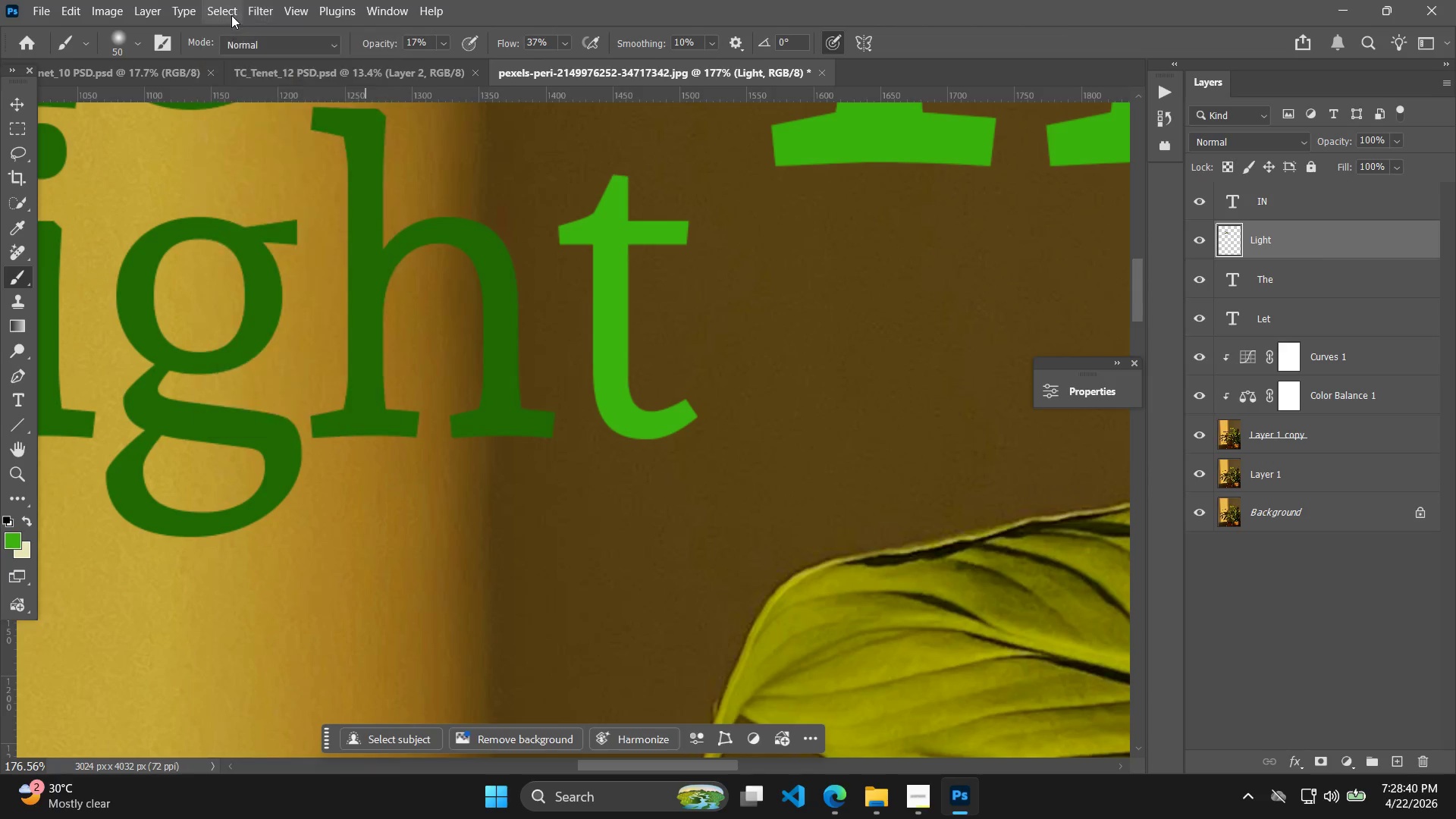 
left_click([231, 15])
 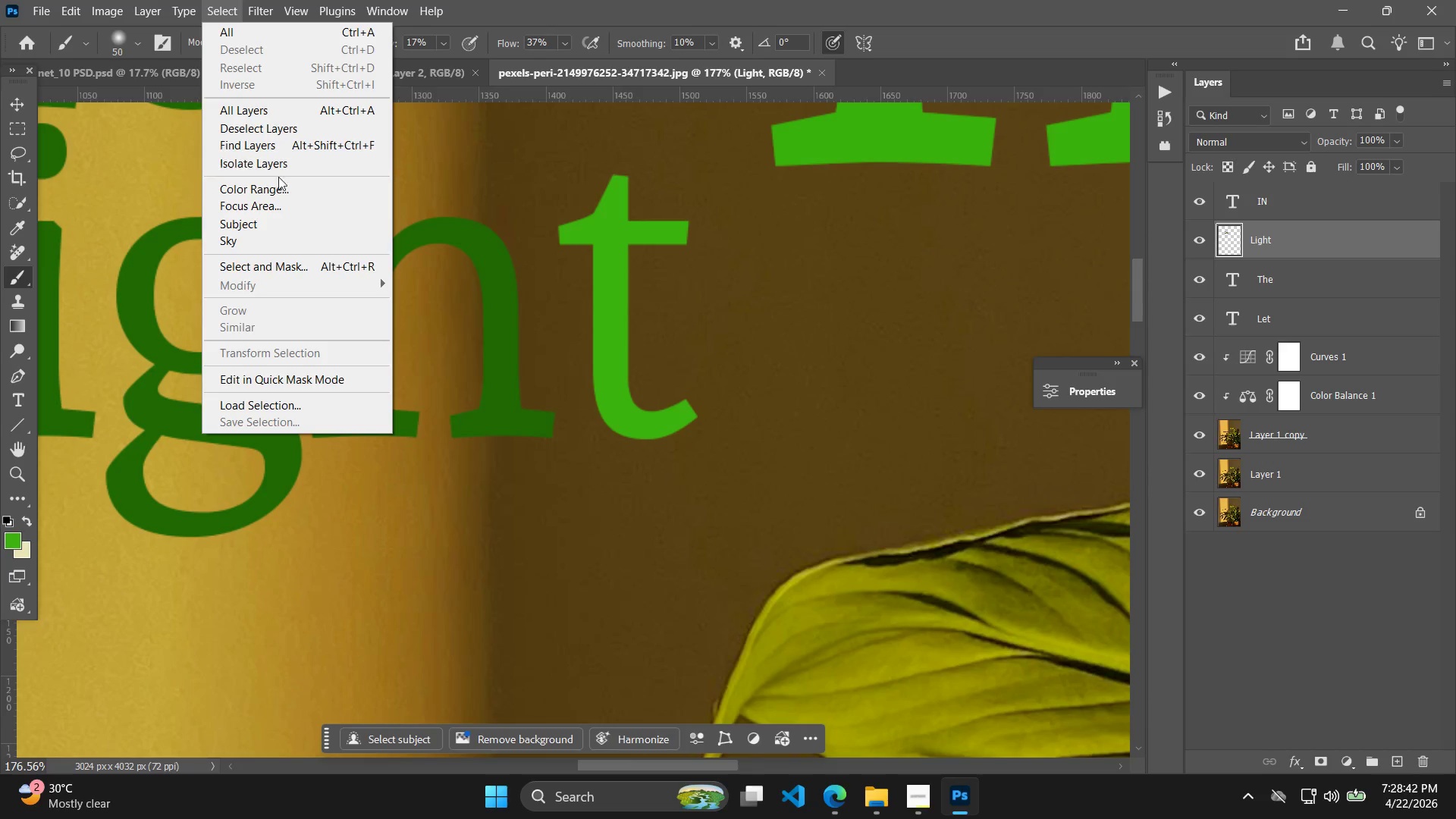 
left_click([267, 223])
 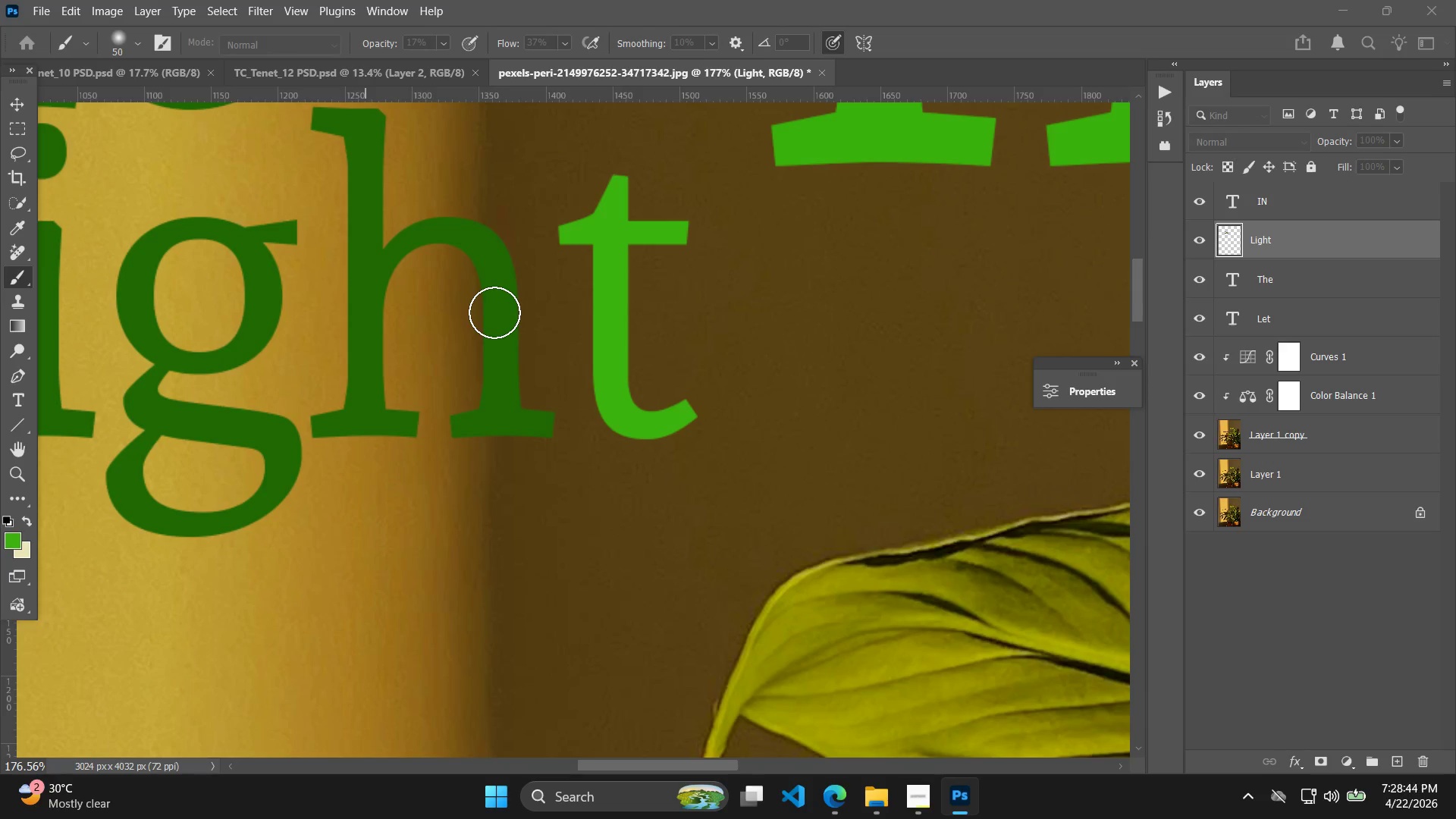 
mouse_move([566, 308])
 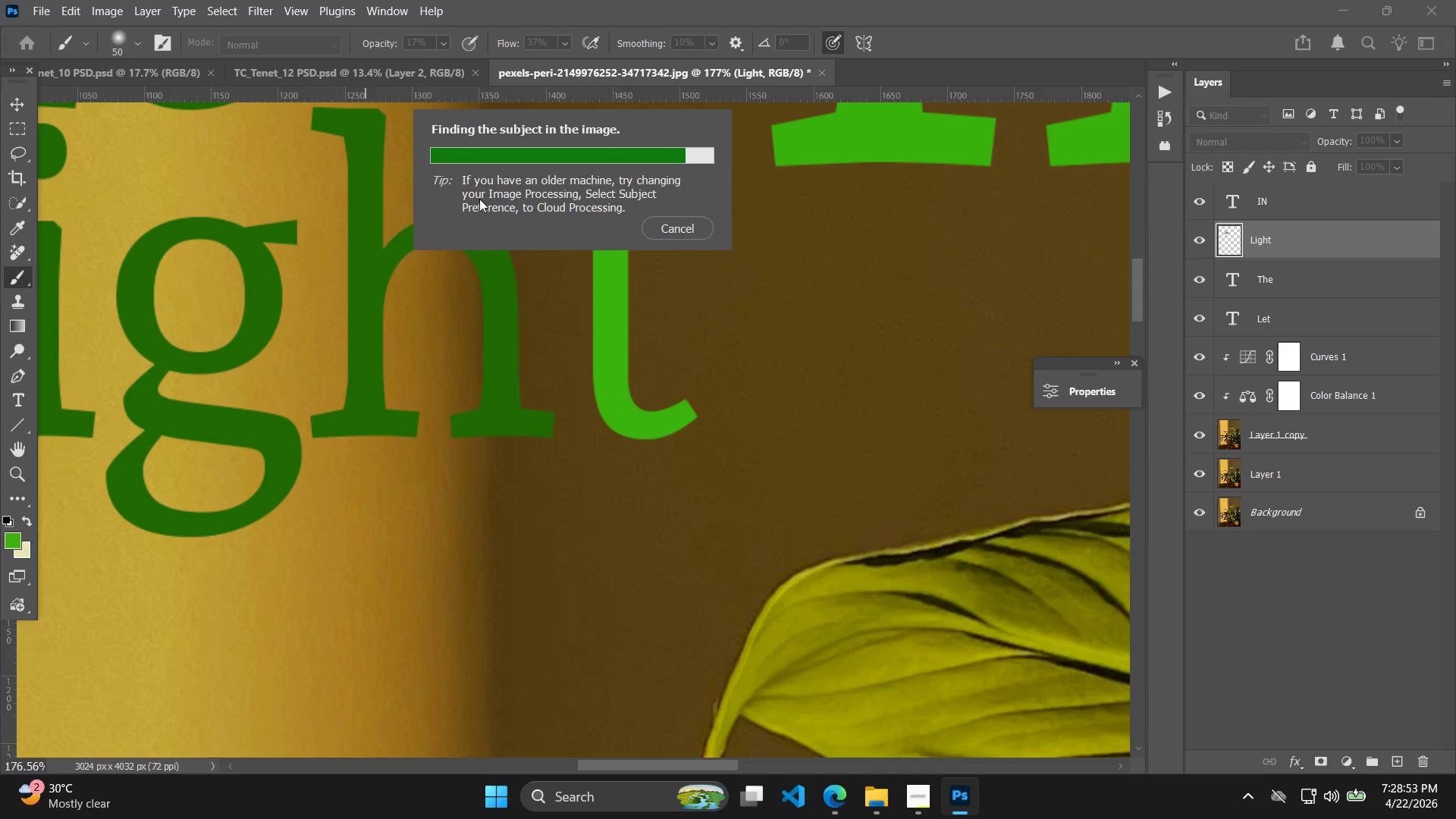 
wait(12.57)
 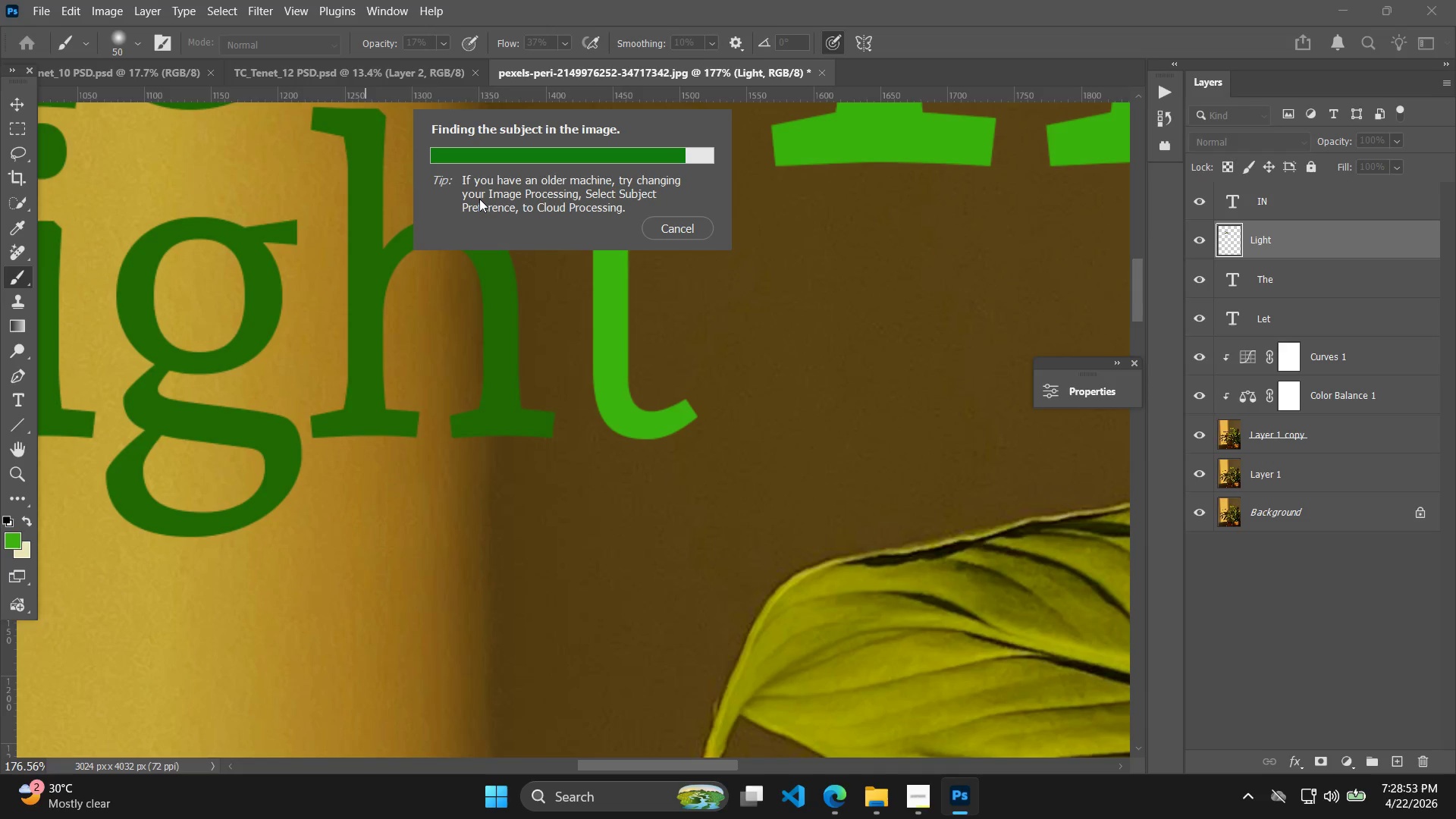 
left_click_drag(start_coordinate=[375, 40], to_coordinate=[416, 54])
 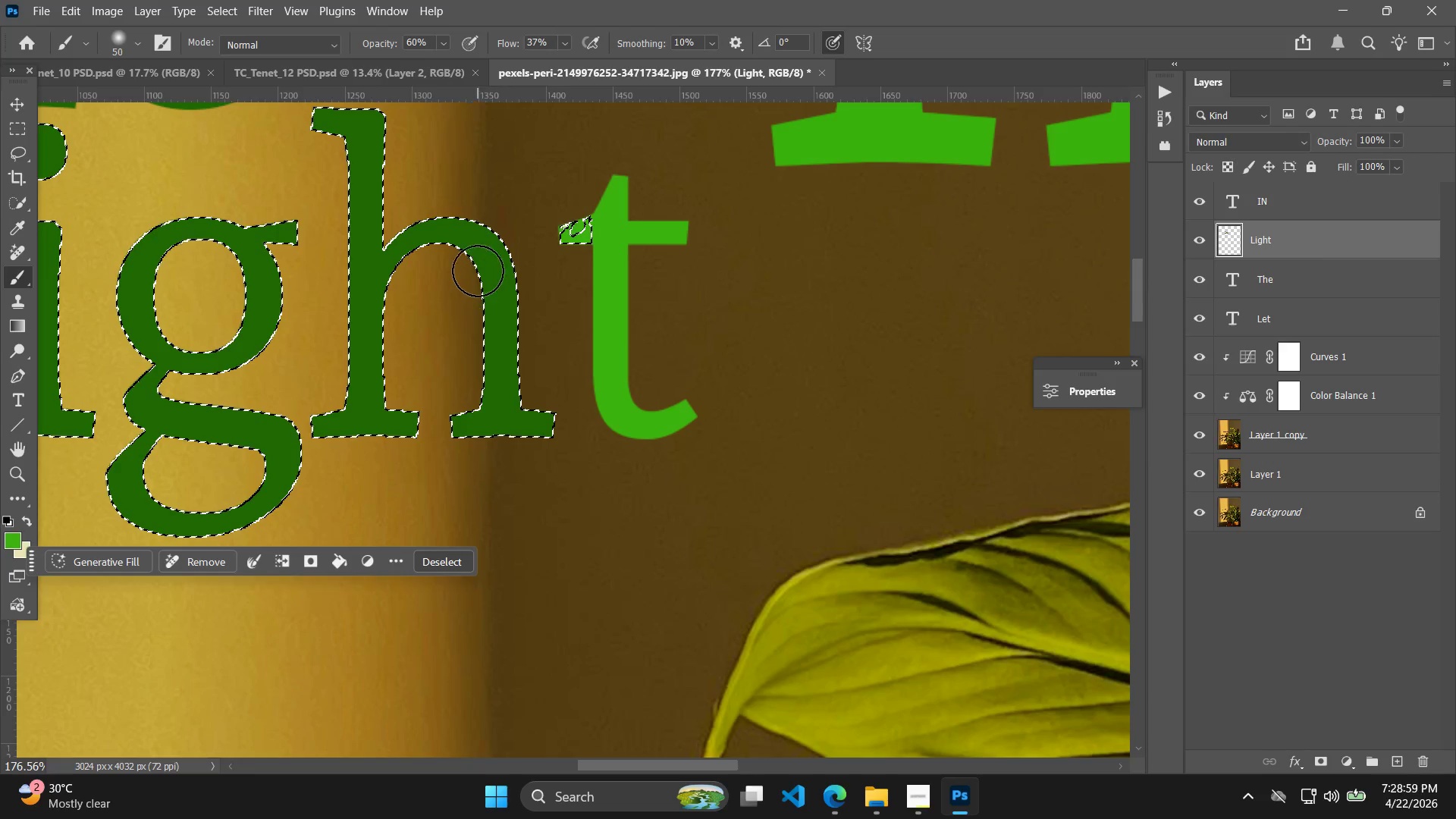 
left_click_drag(start_coordinate=[473, 246], to_coordinate=[498, 273])
 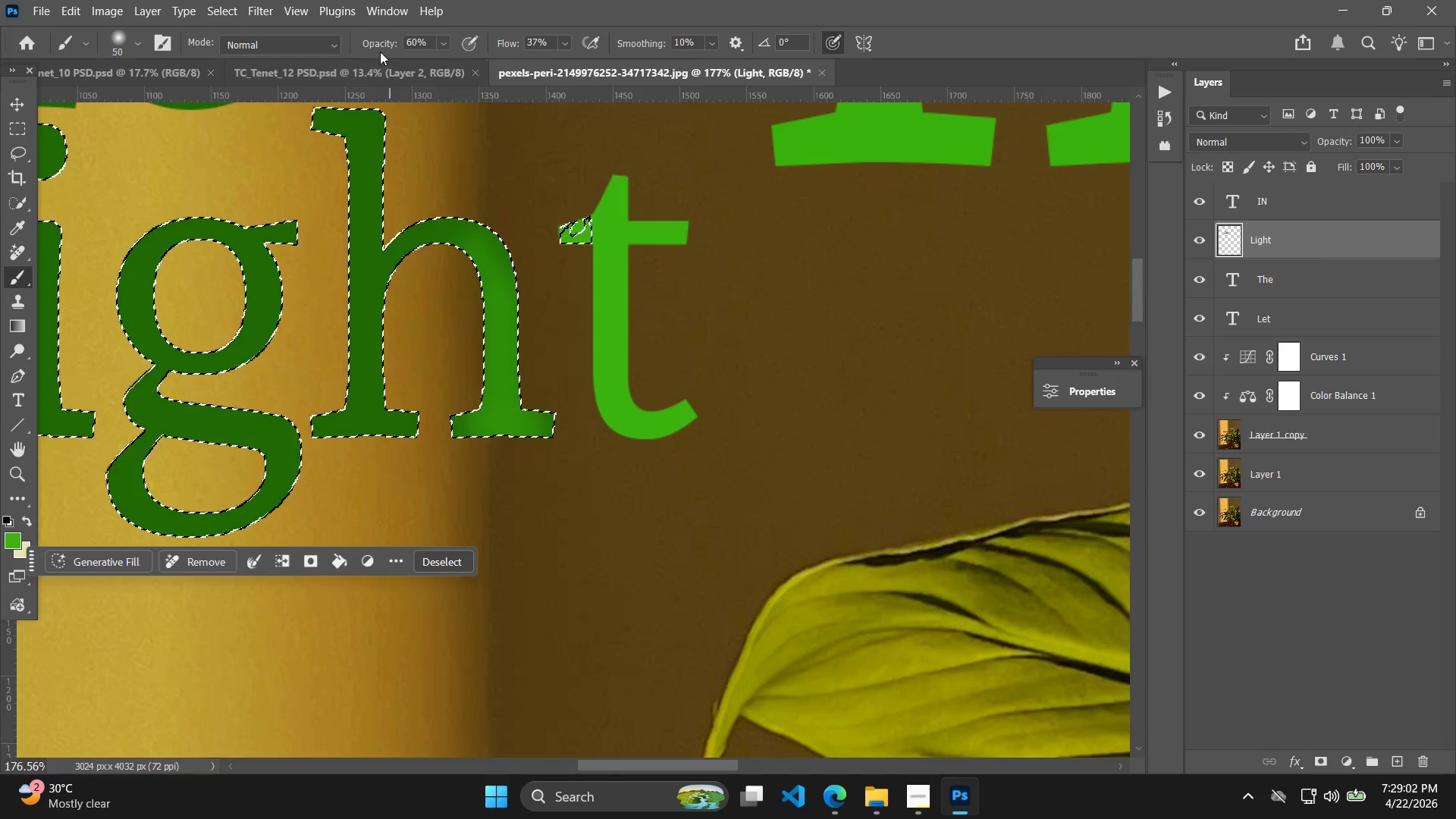 
left_click_drag(start_coordinate=[373, 47], to_coordinate=[431, 58])
 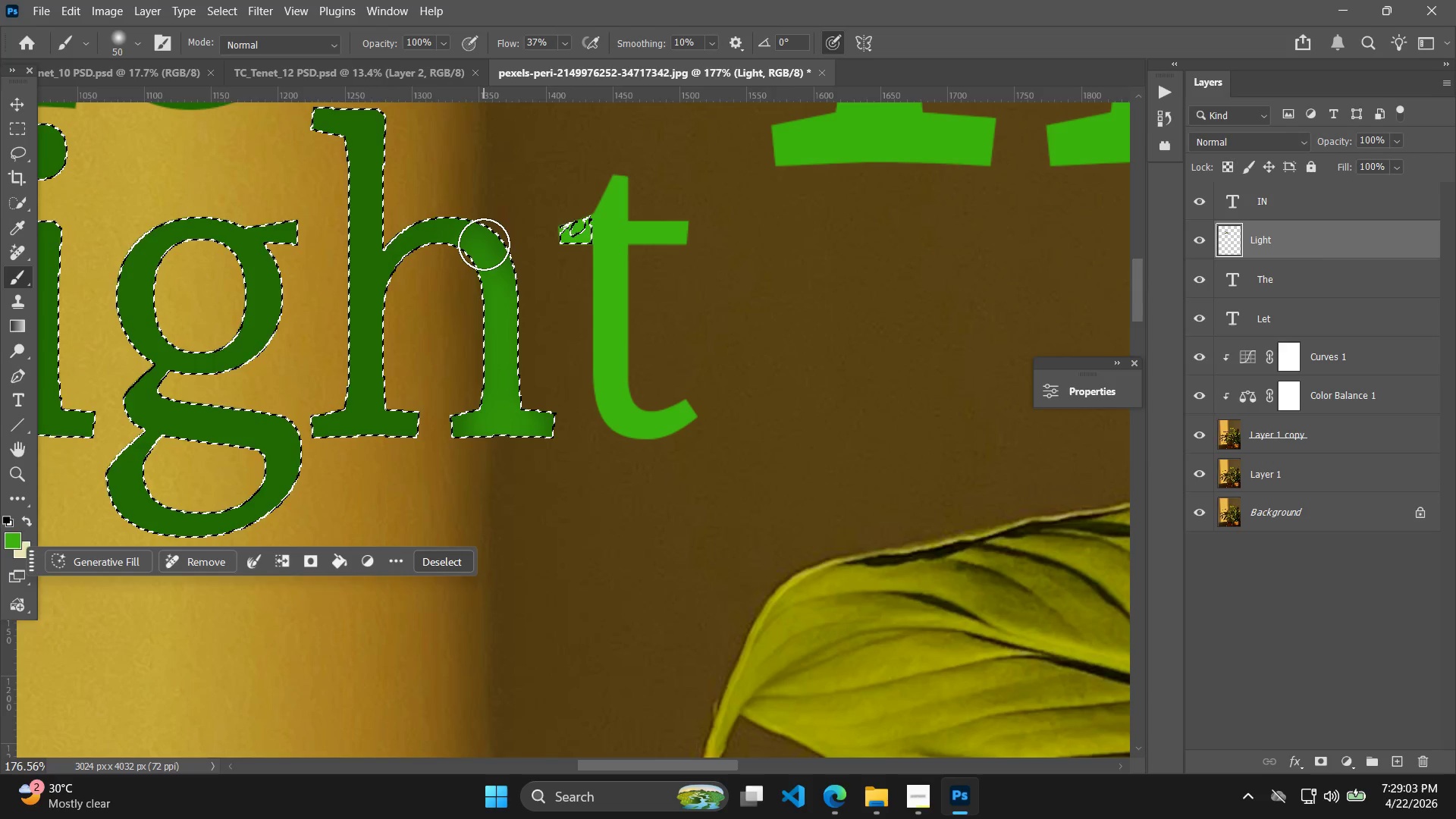 
left_click_drag(start_coordinate=[483, 244], to_coordinate=[515, 426])
 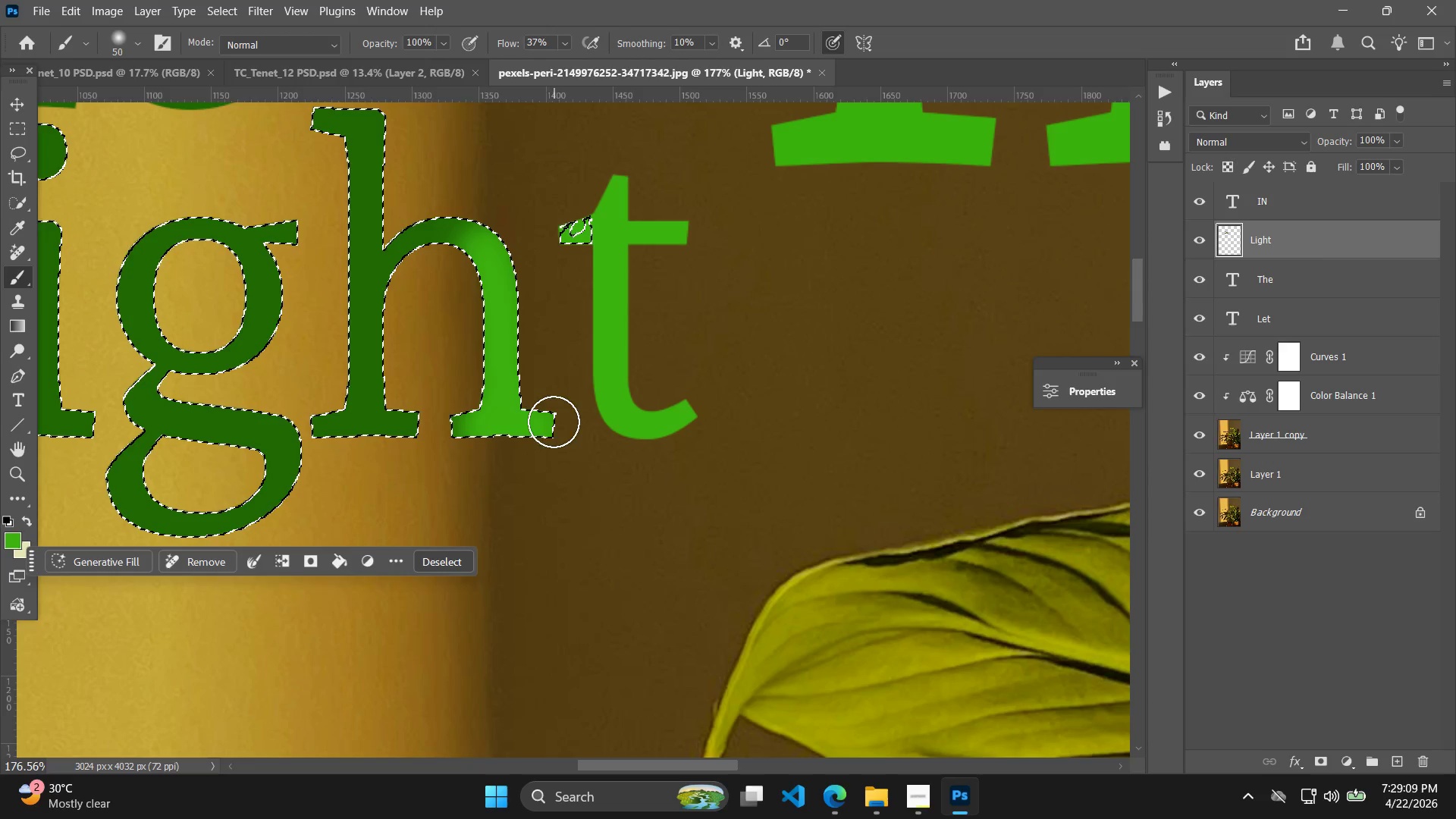 
key(B)
 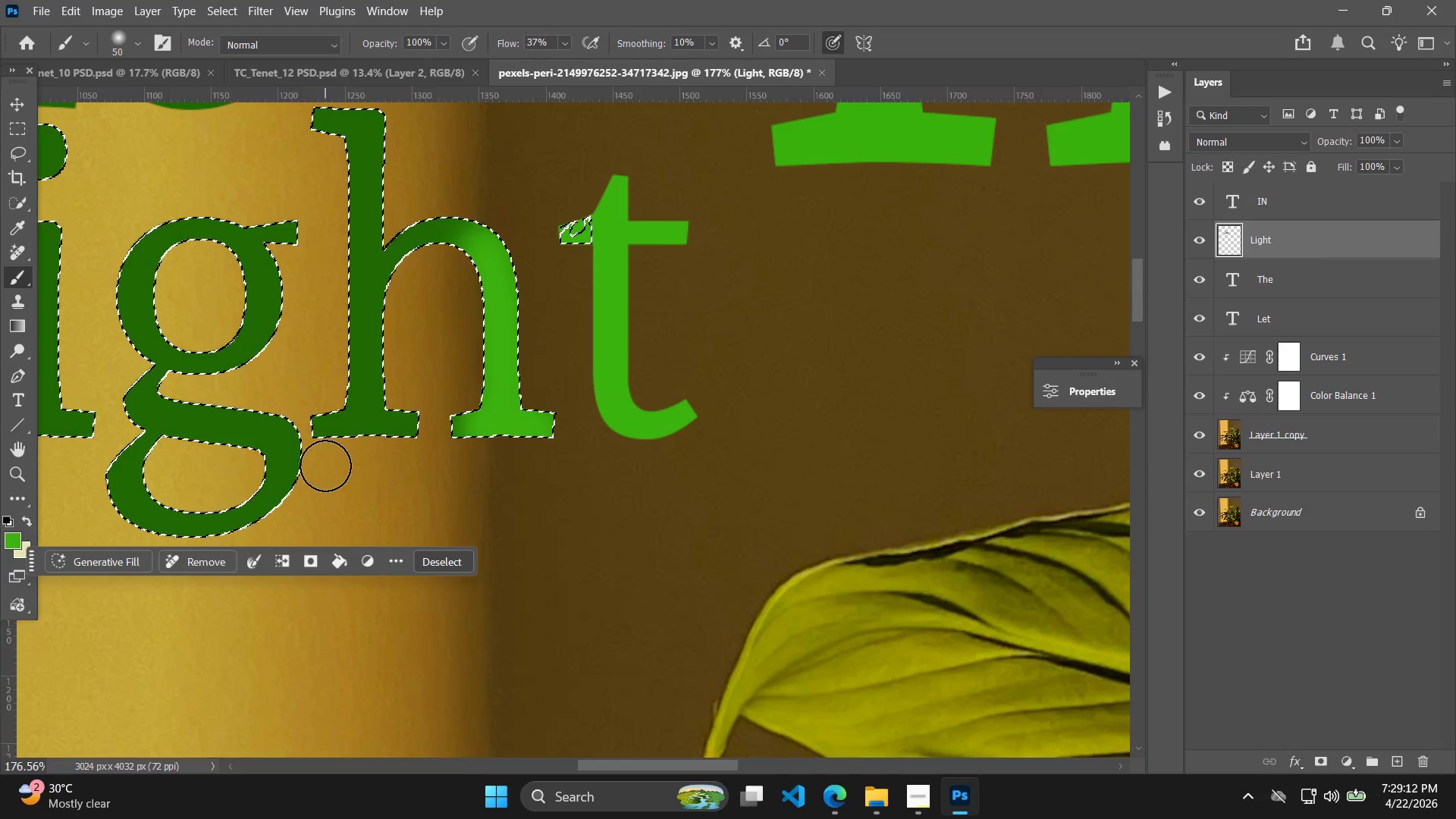 
key(X)
 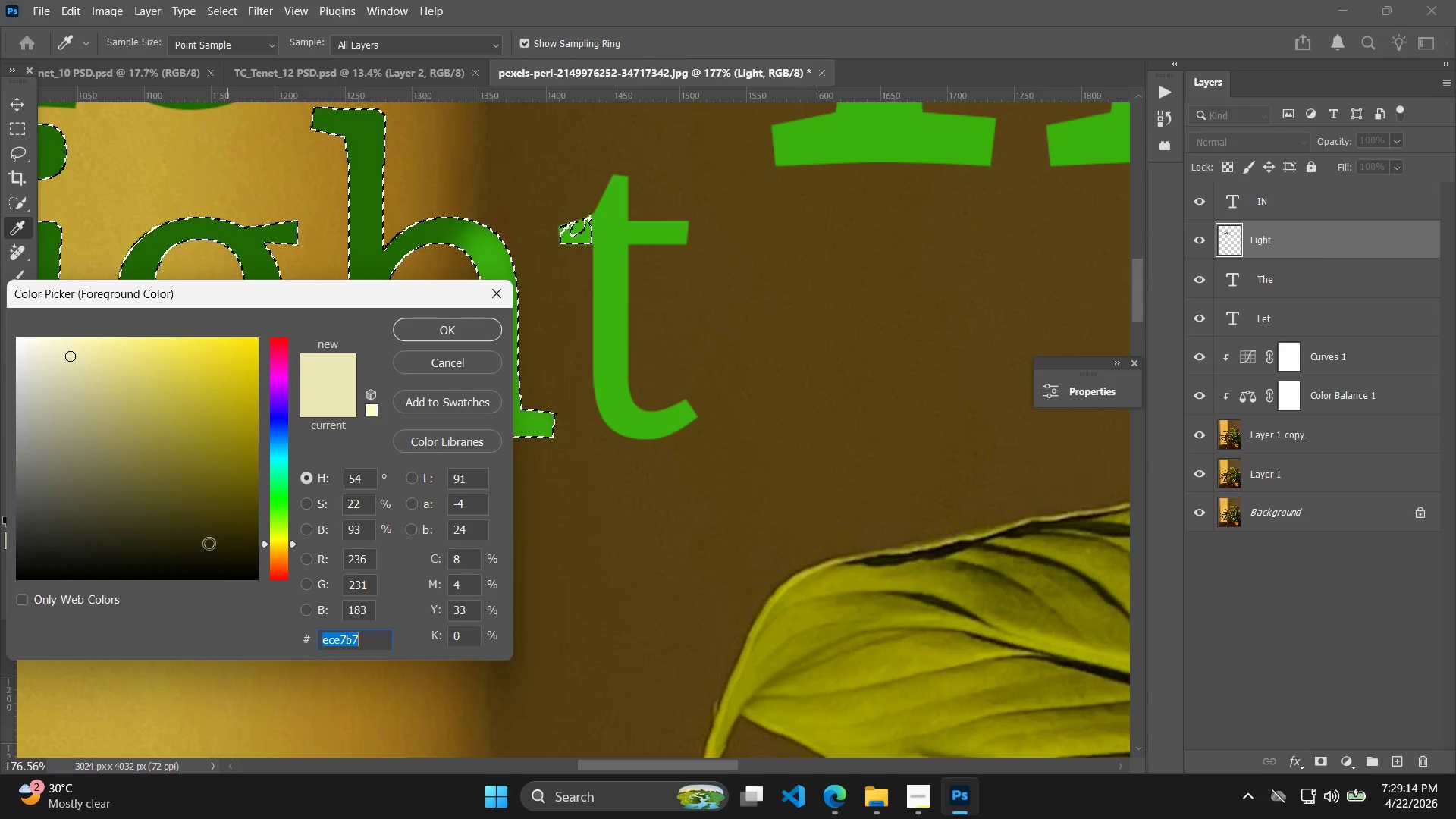 
left_click_drag(start_coordinate=[175, 537], to_coordinate=[17, 570])
 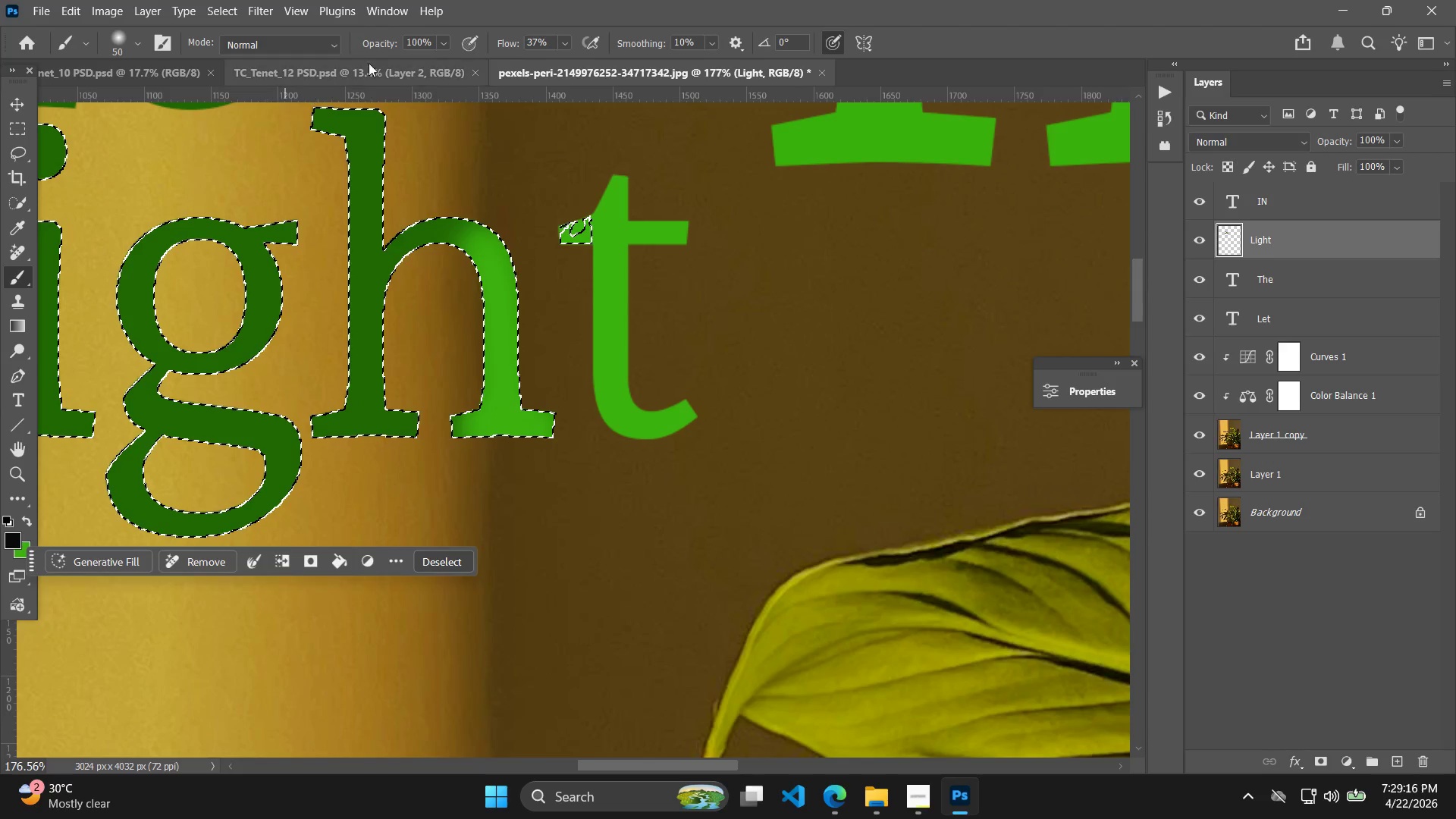 
left_click_drag(start_coordinate=[373, 45], to_coordinate=[369, 45])
 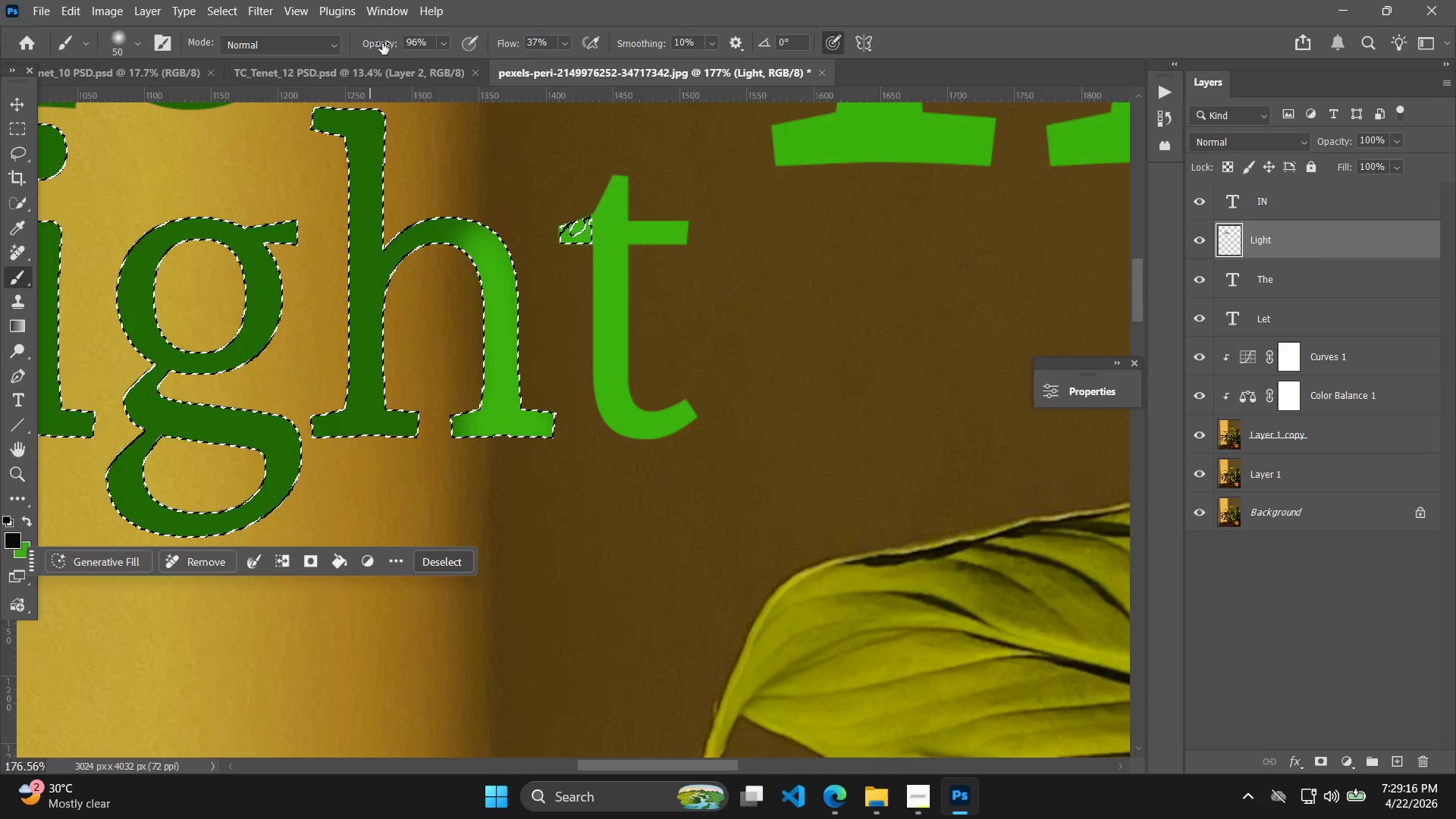 
left_click_drag(start_coordinate=[381, 43], to_coordinate=[365, 42])
 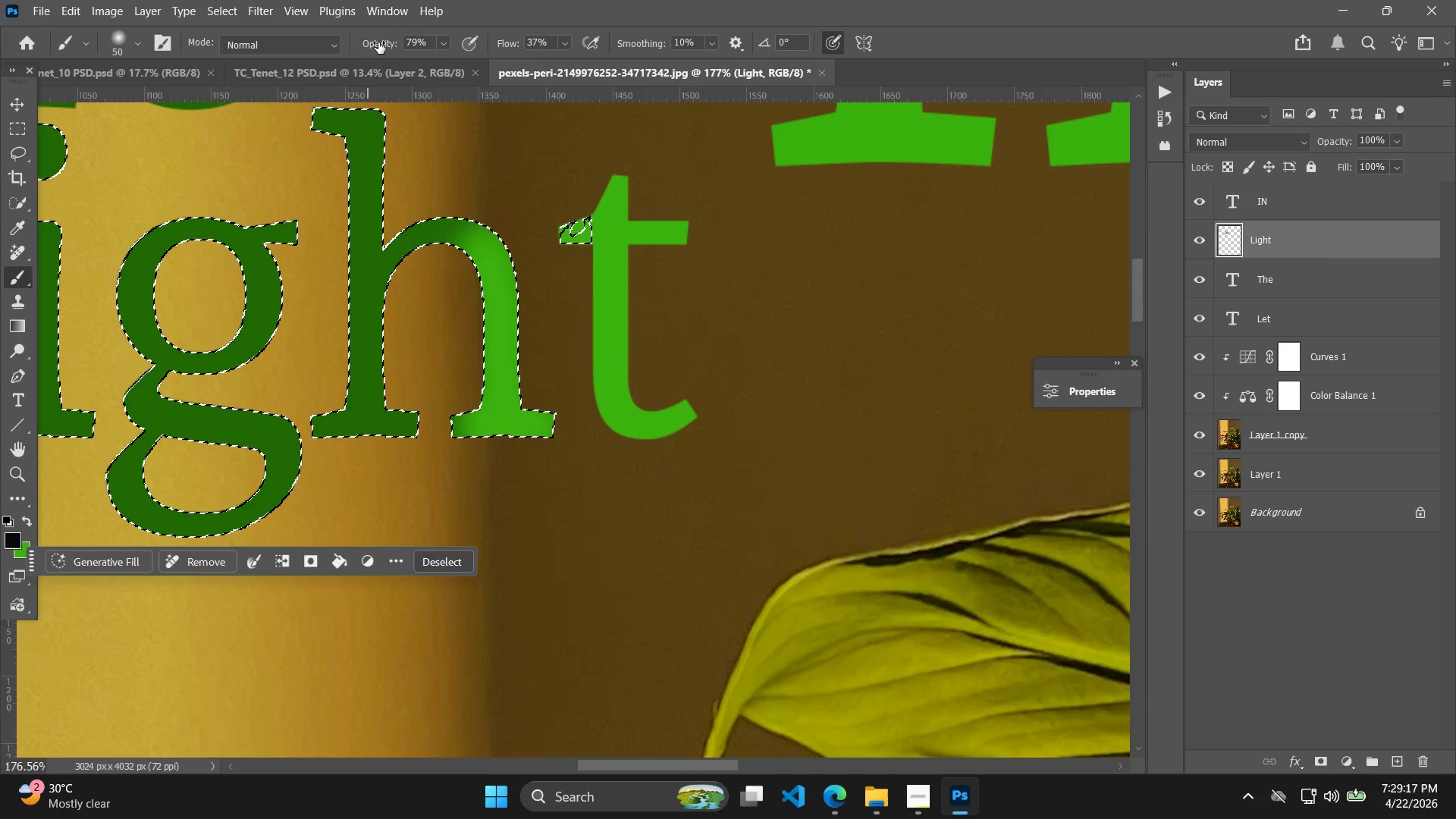 
left_click_drag(start_coordinate=[378, 42], to_coordinate=[362, 42])
 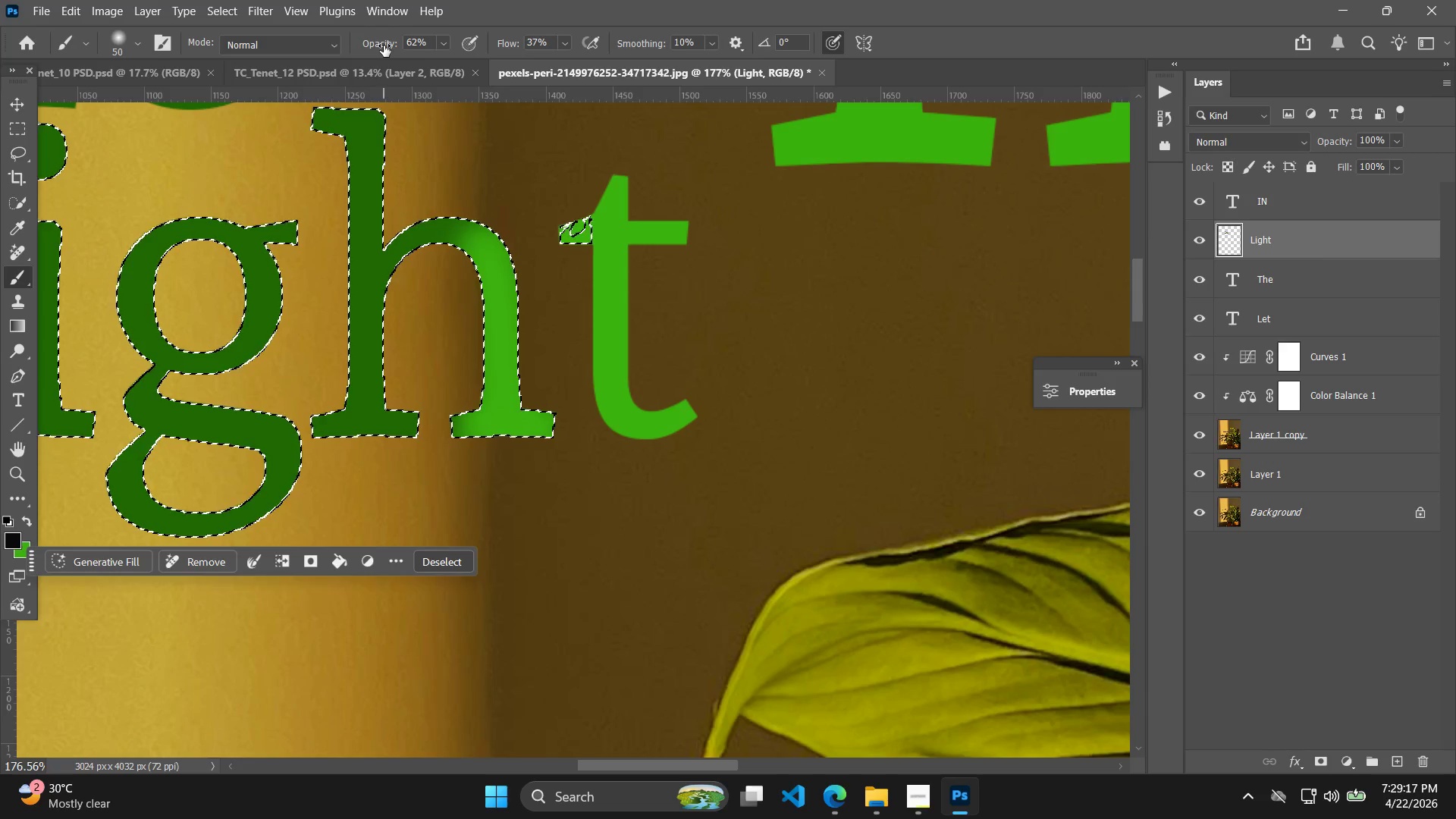 
left_click_drag(start_coordinate=[384, 46], to_coordinate=[372, 46])
 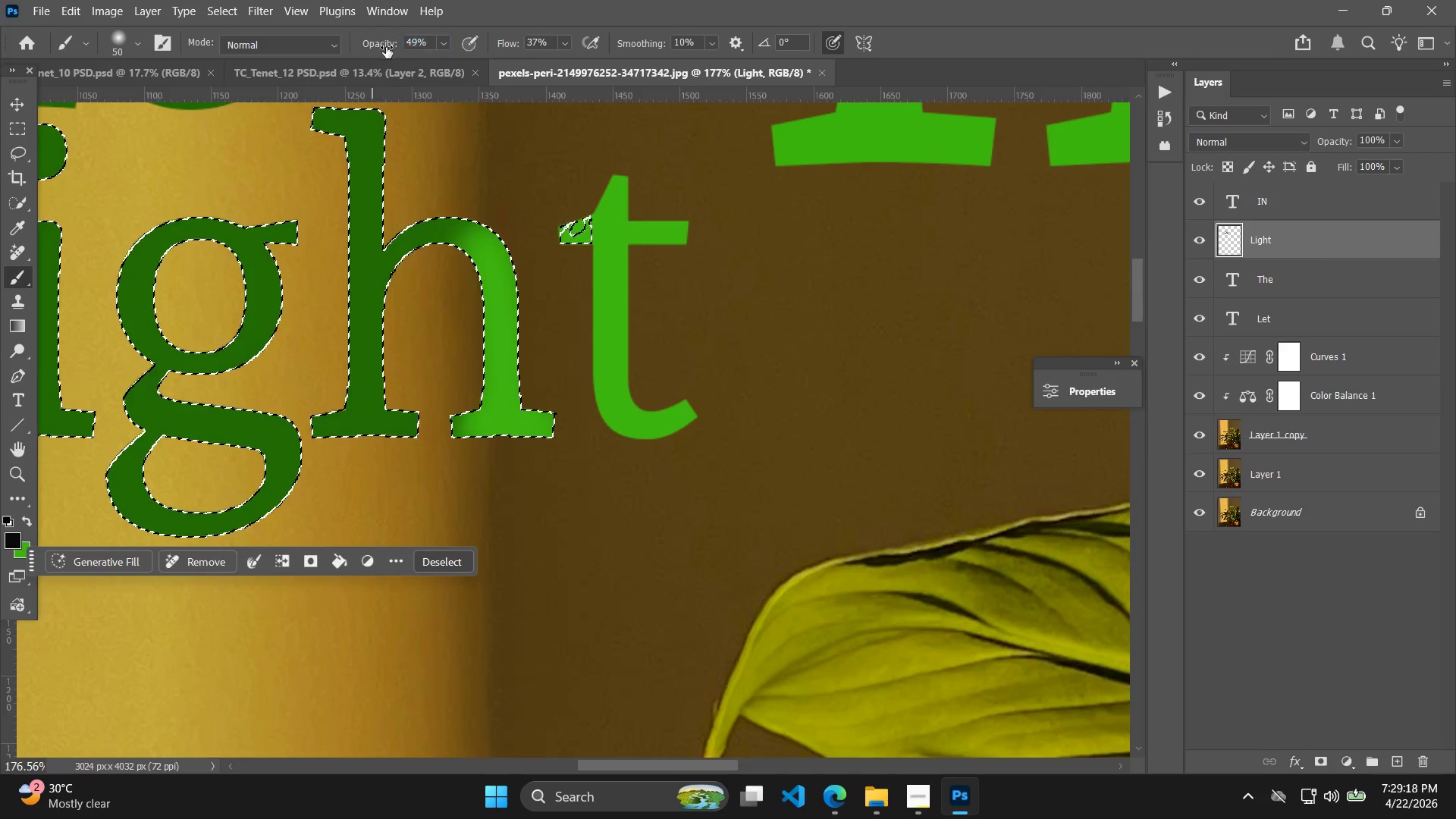 
left_click_drag(start_coordinate=[384, 47], to_coordinate=[373, 47])
 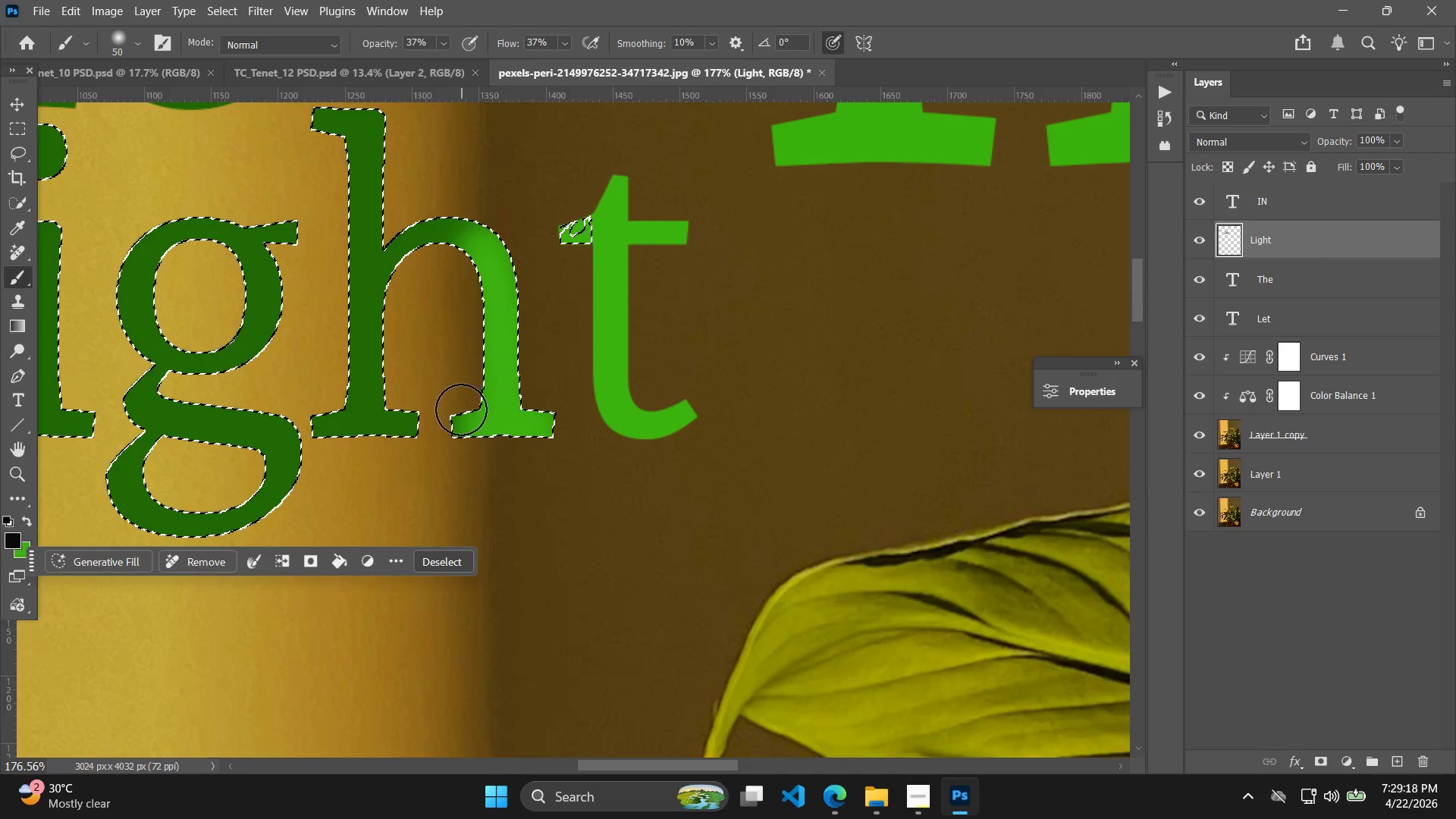 
left_click_drag(start_coordinate=[456, 419], to_coordinate=[466, 430])
 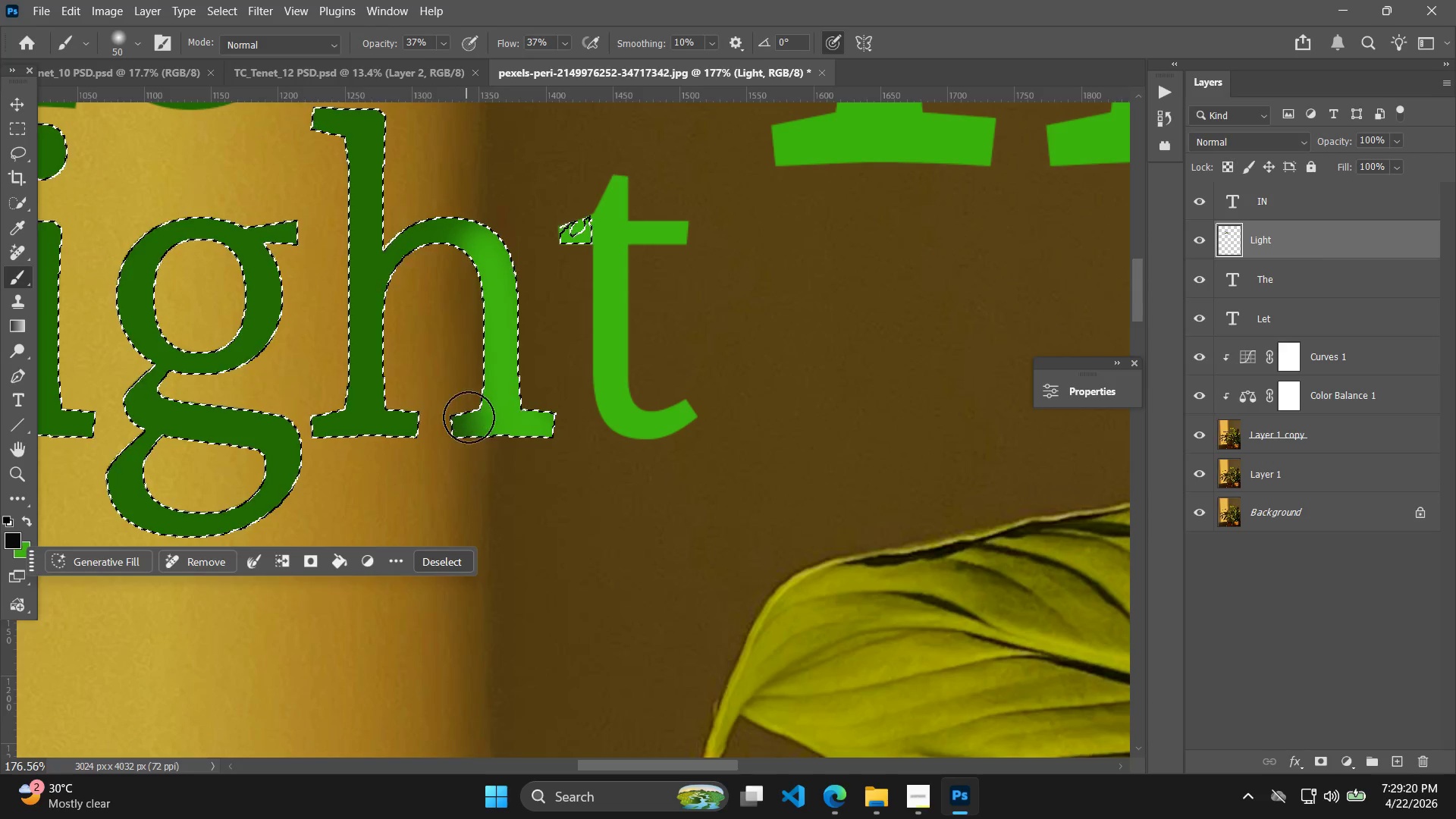 
left_click_drag(start_coordinate=[469, 416], to_coordinate=[464, 443])
 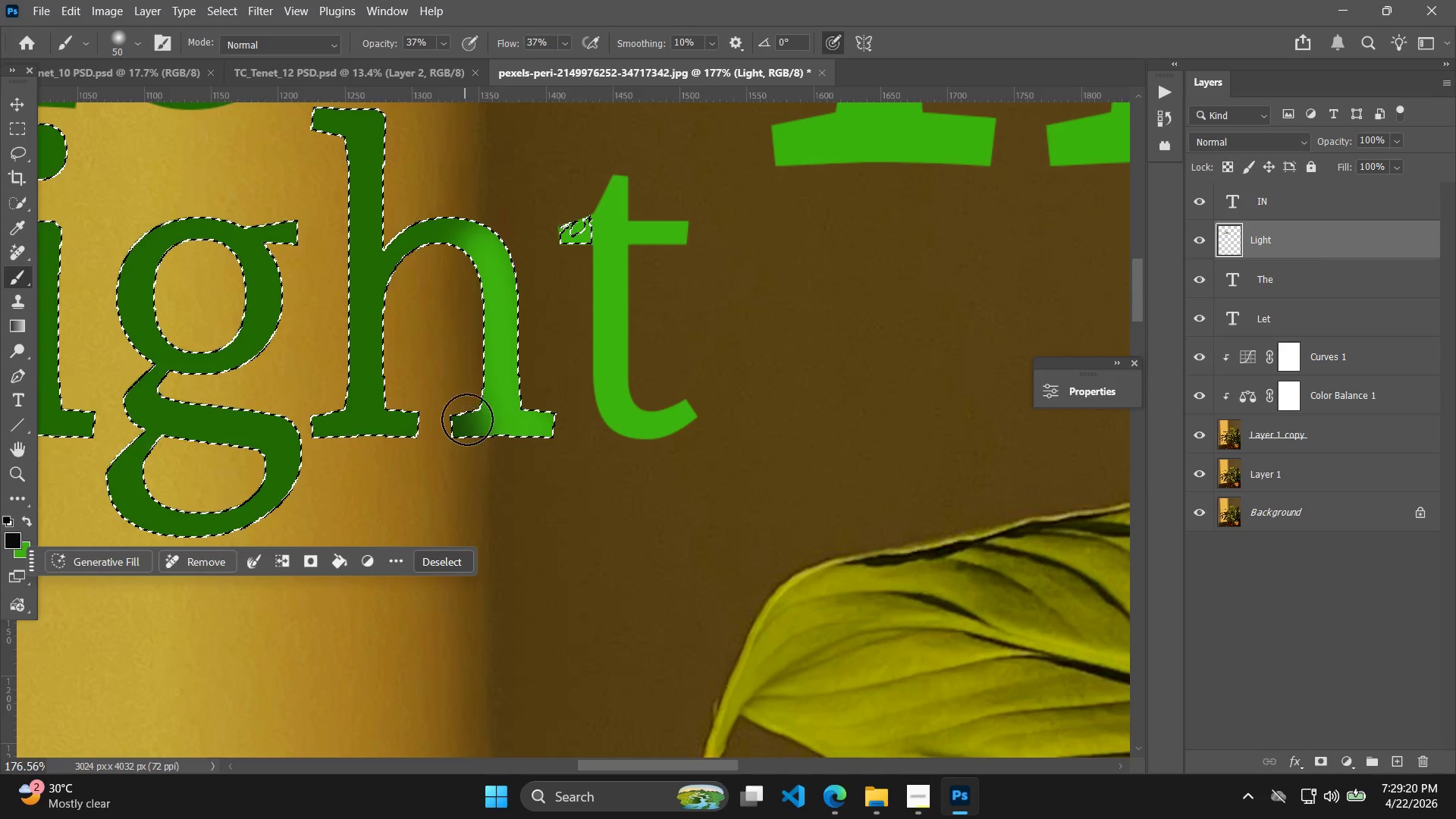 
left_click_drag(start_coordinate=[467, 419], to_coordinate=[460, 449])
 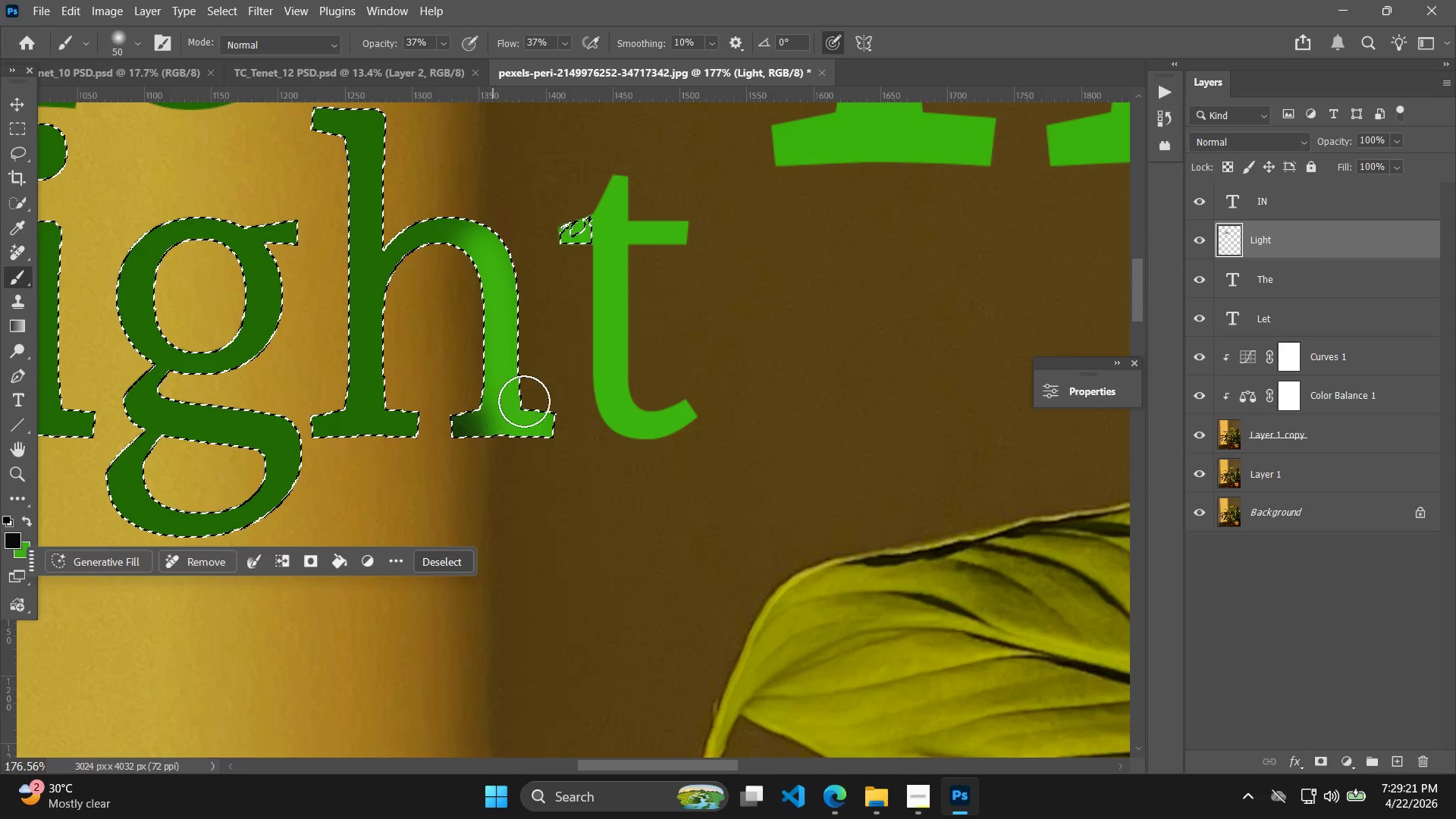 
hold_key(key=AltLeft, duration=2.09)
scroll: coordinate [617, 381], scroll_direction: down, amount: 13.0
 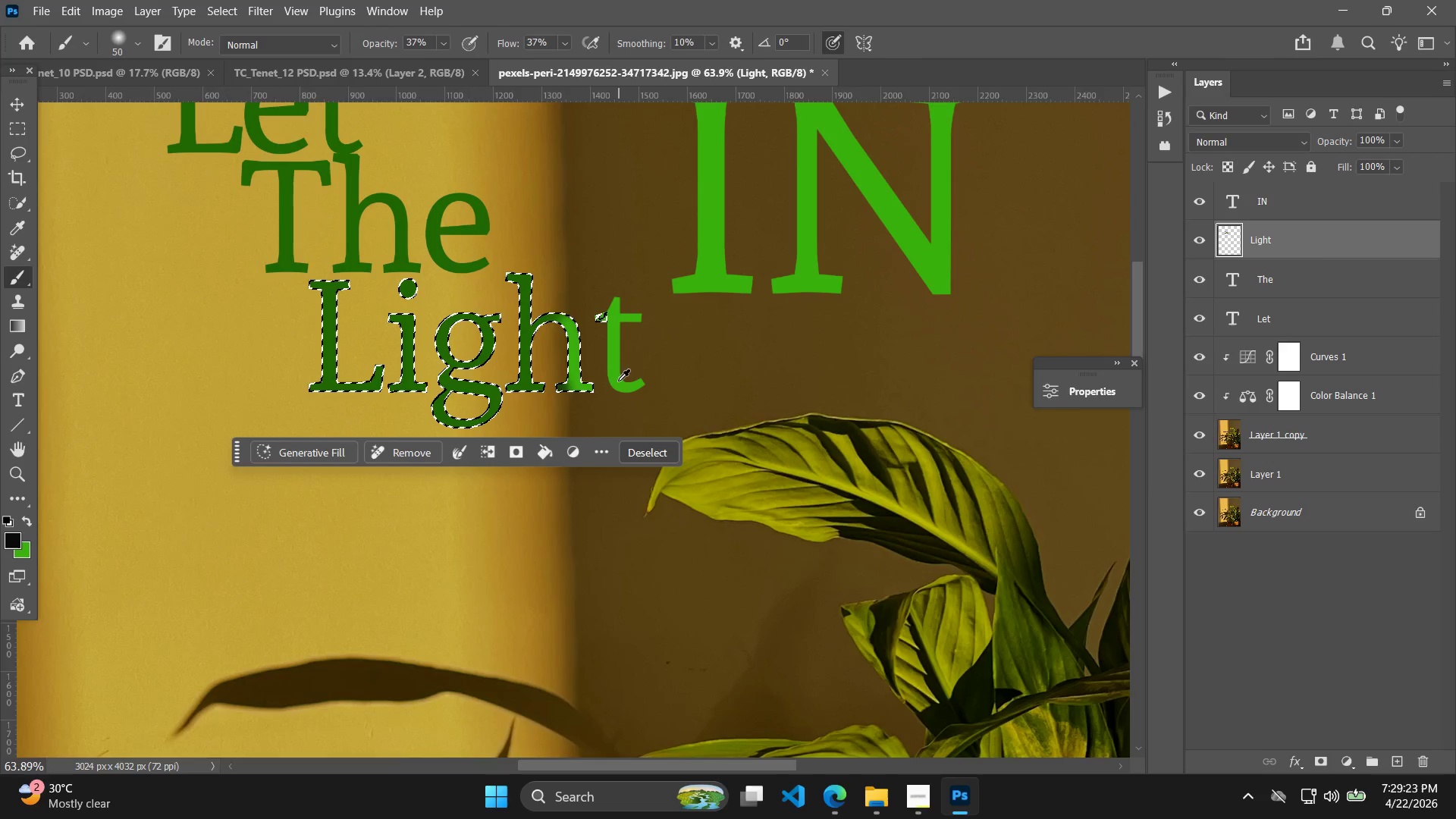 
key(X)
 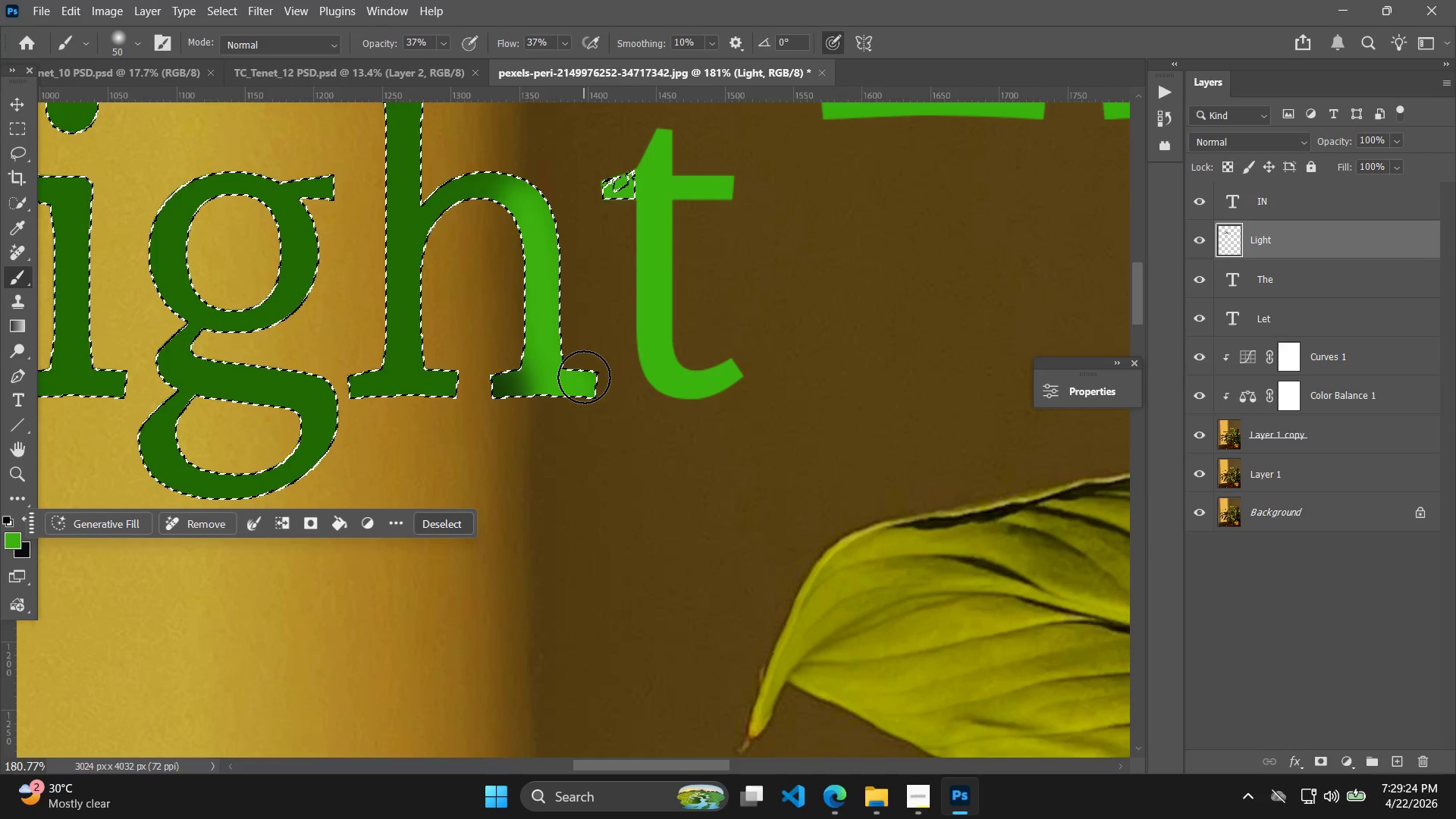 
scroll: coordinate [593, 385], scroll_direction: up, amount: 11.0
 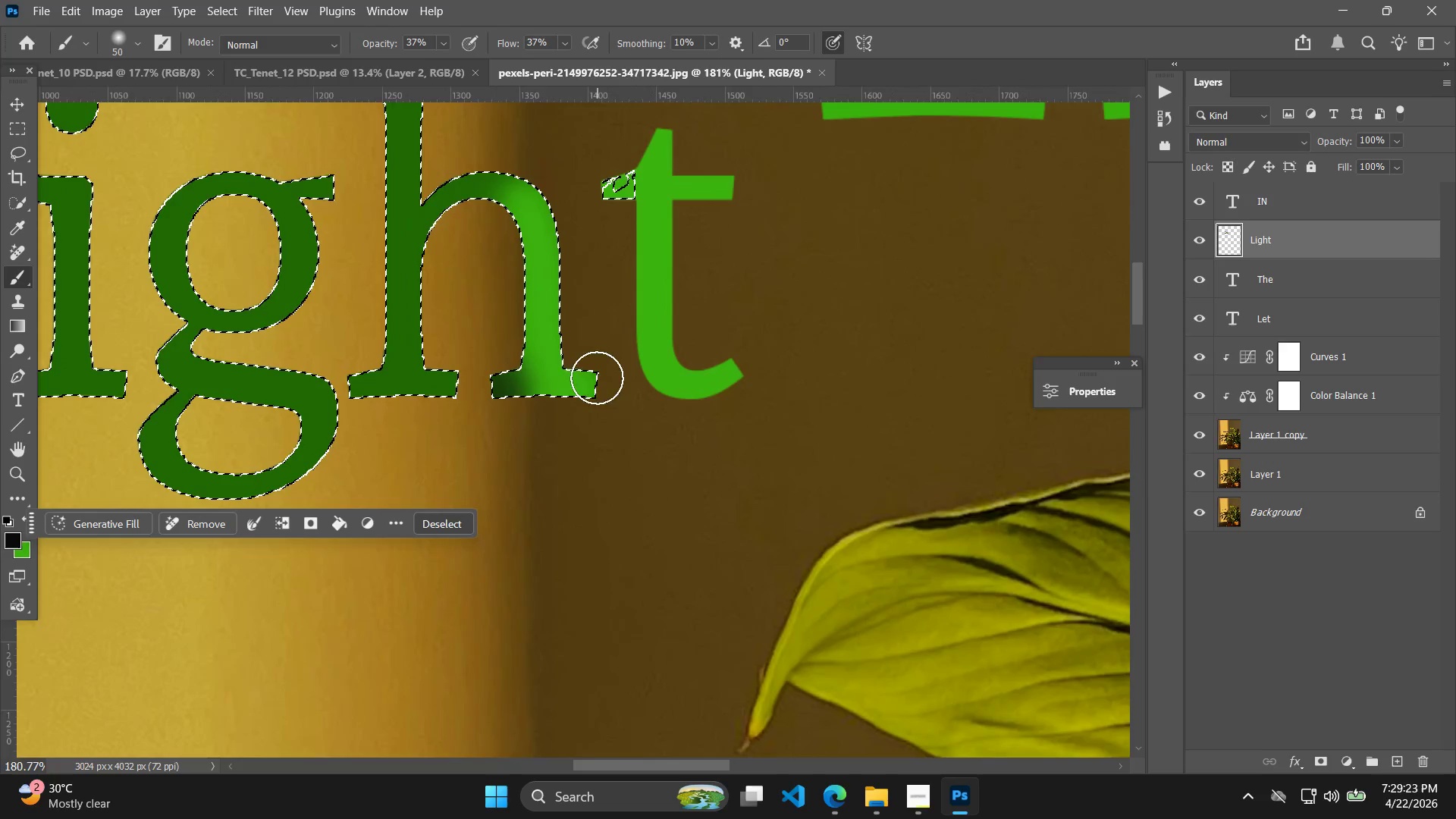 
left_click_drag(start_coordinate=[582, 383], to_coordinate=[625, 375])
 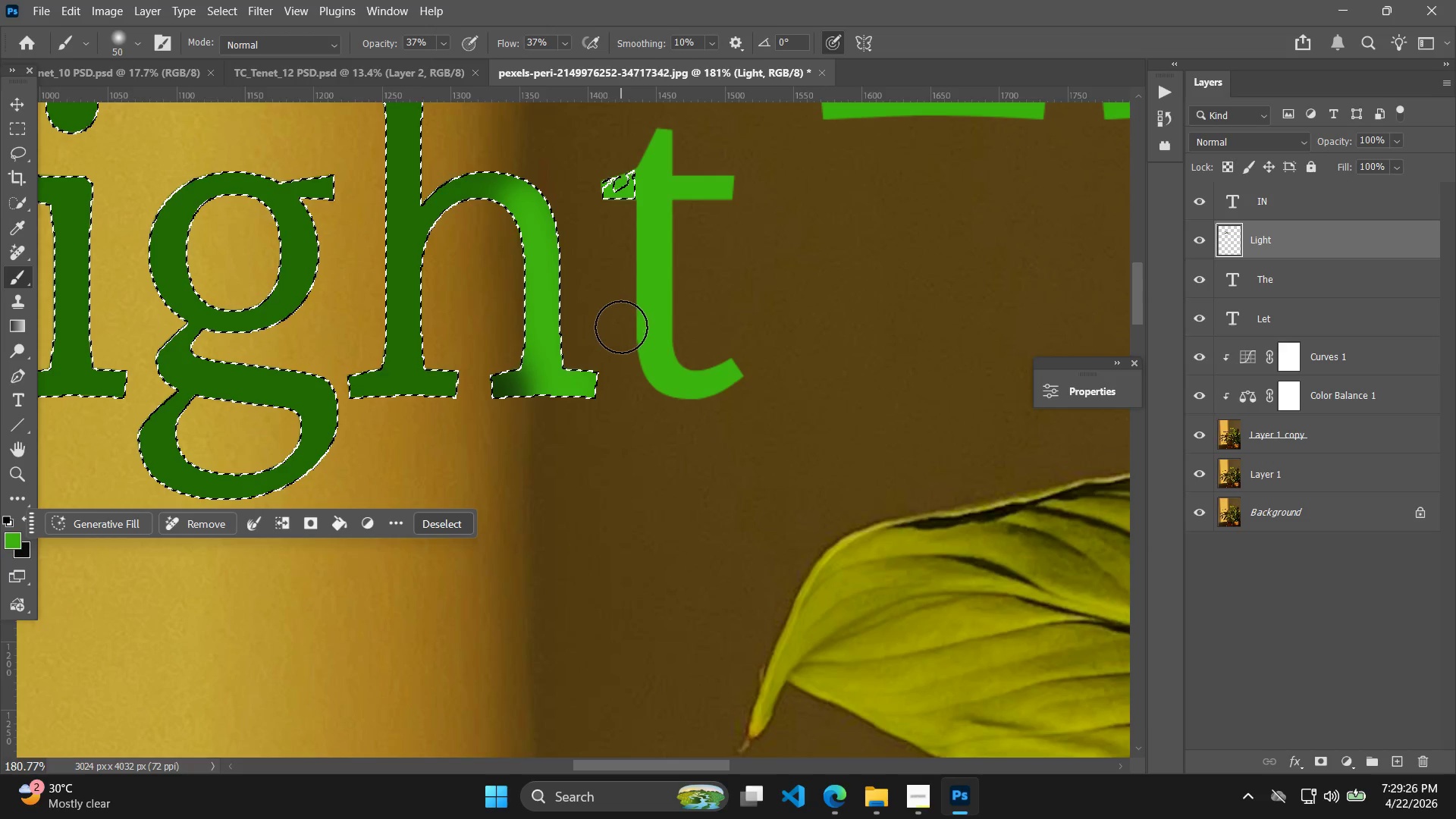 
key(Control+D)
 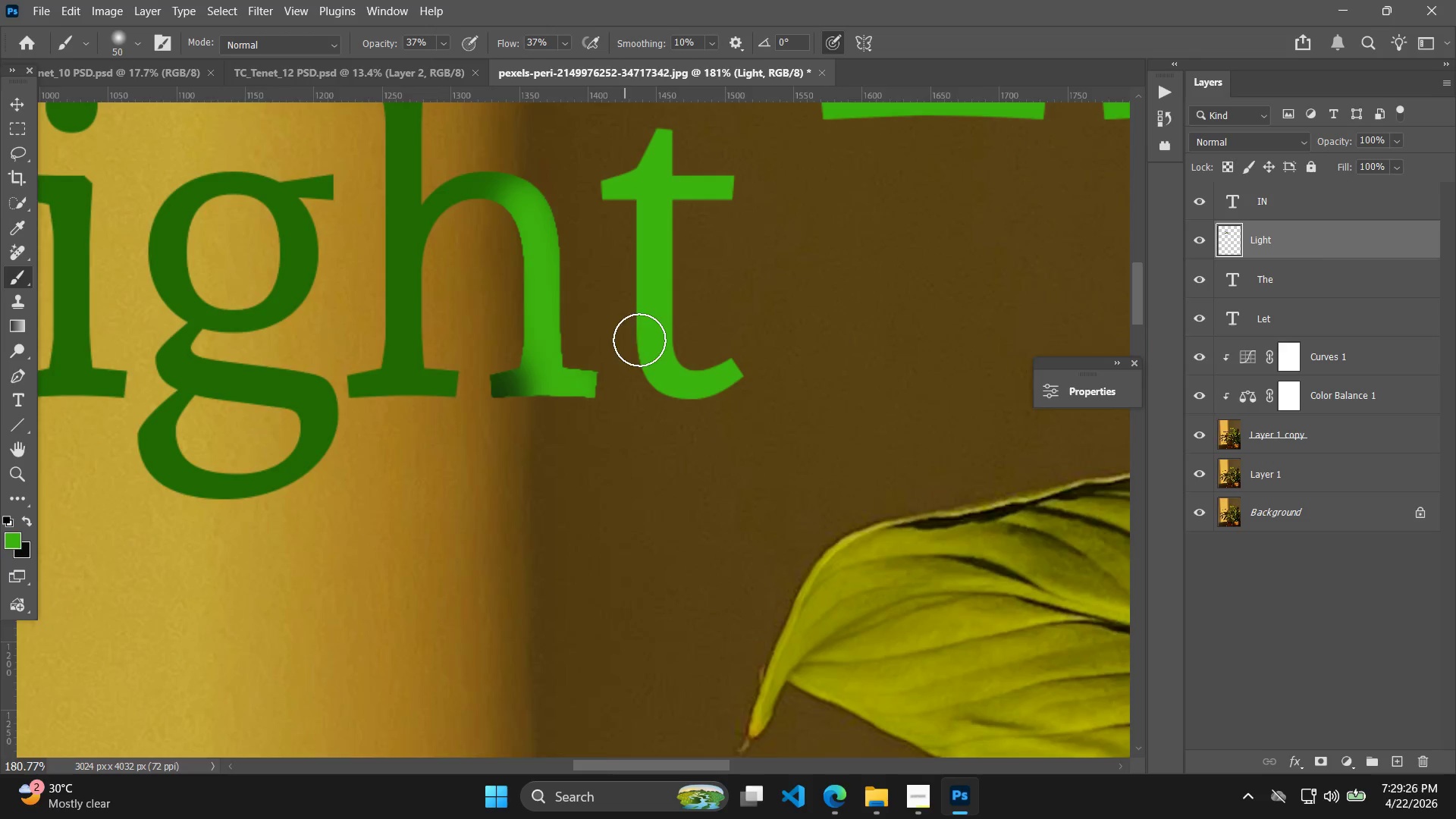 
hold_key(key=AltLeft, duration=0.89)
 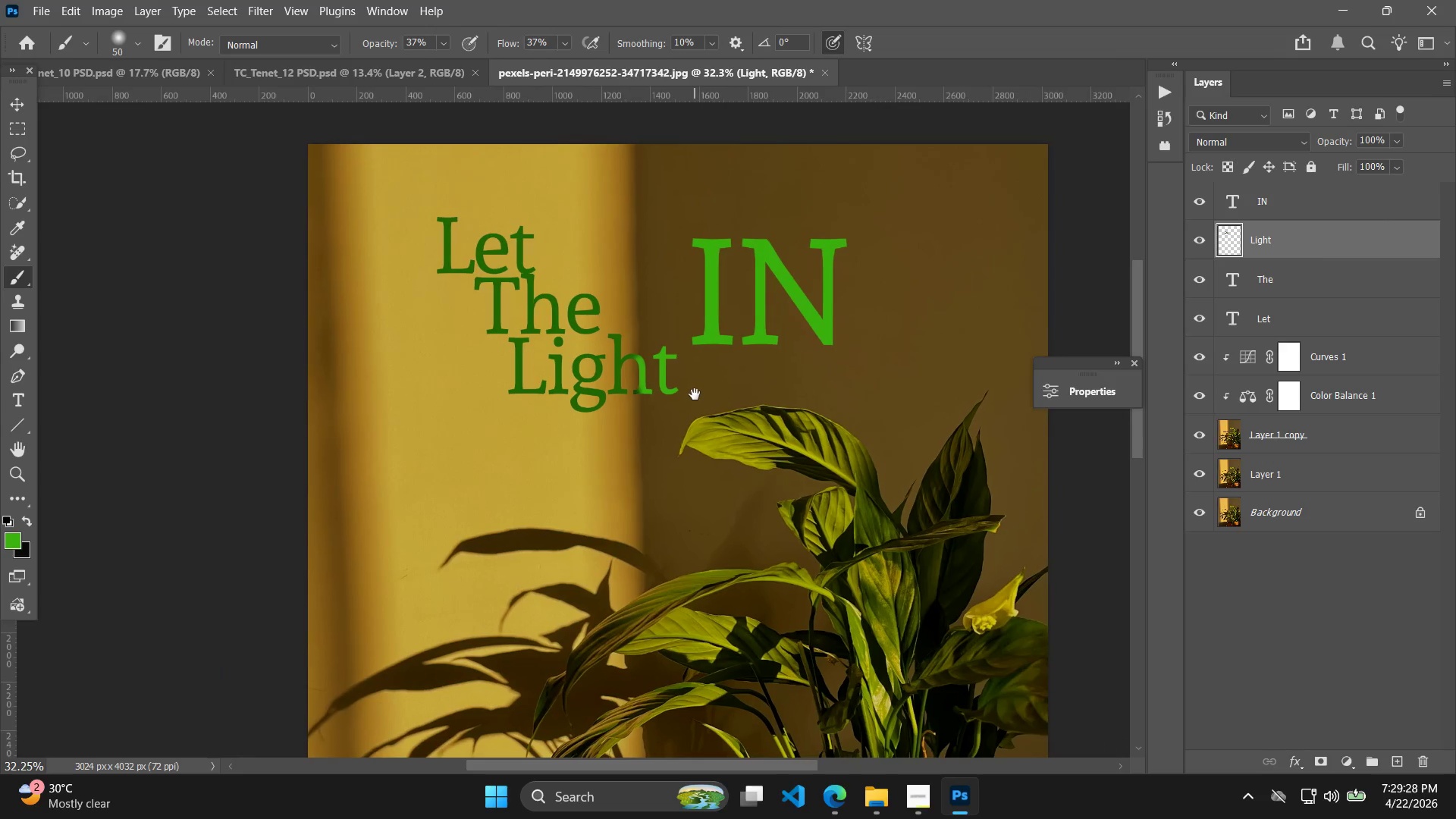 
hold_key(key=Space, duration=0.94)
 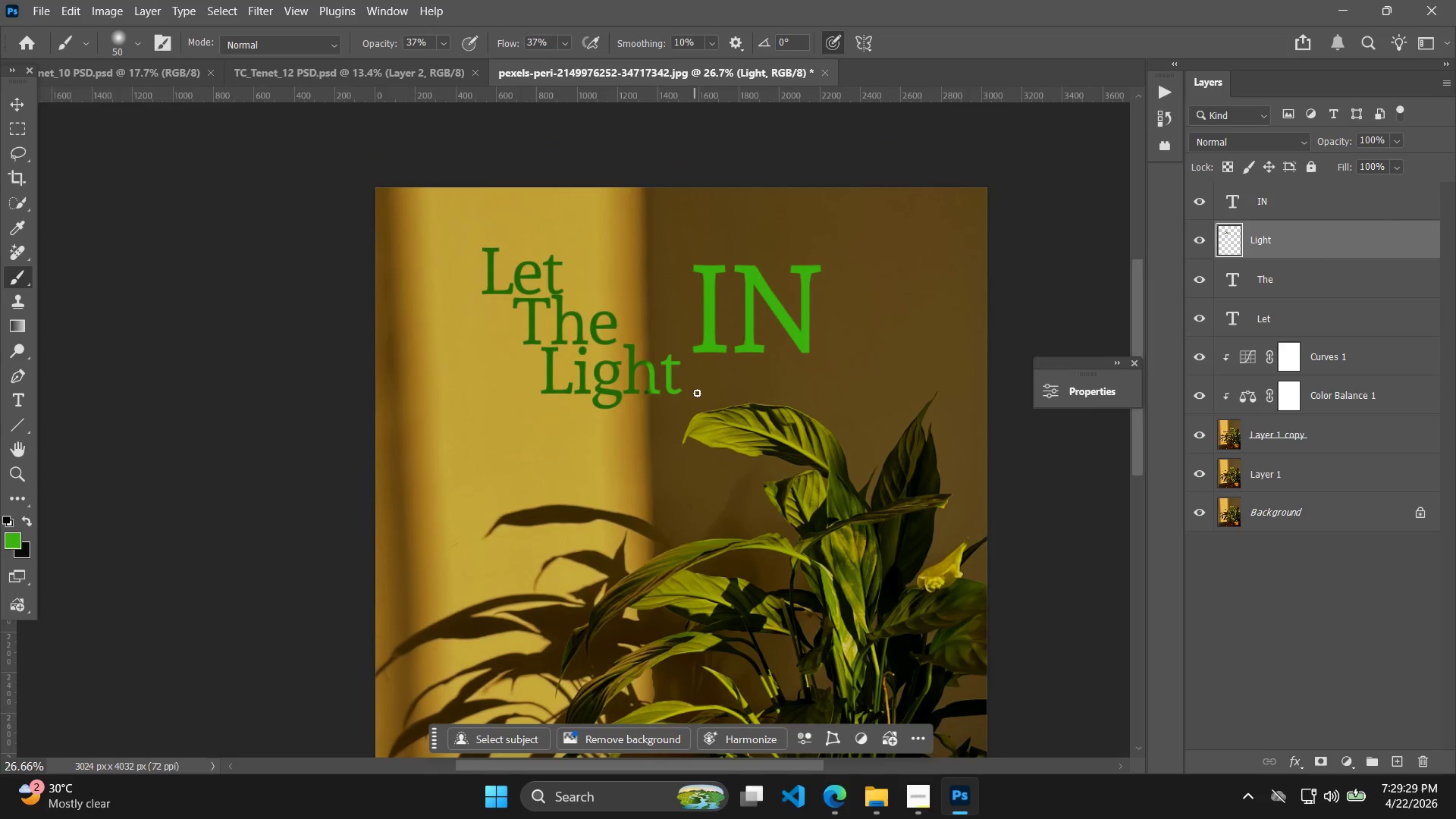 
scroll: coordinate [733, 328], scroll_direction: down, amount: 19.0
 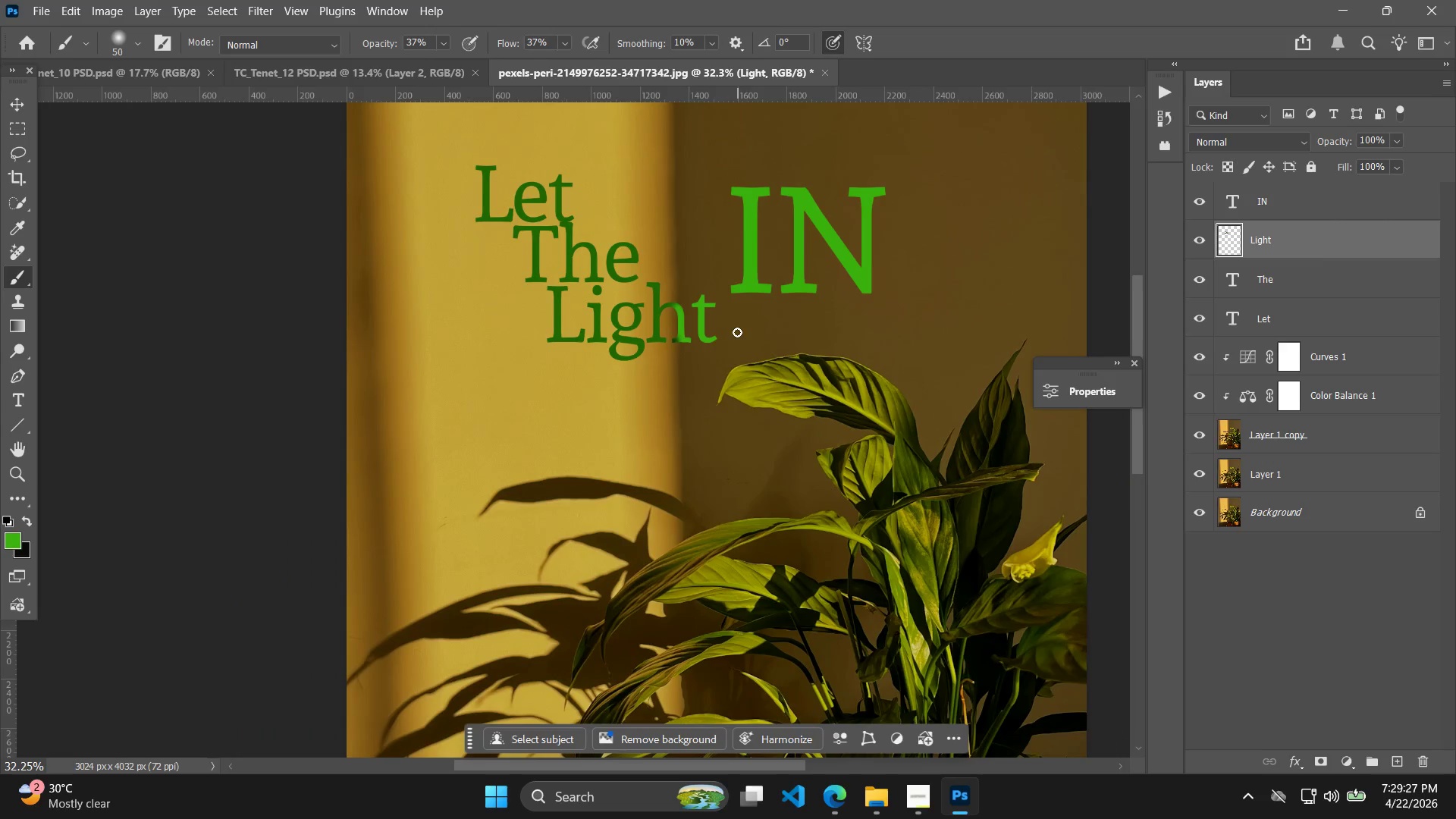 
left_click_drag(start_coordinate=[733, 343], to_coordinate=[695, 394])
 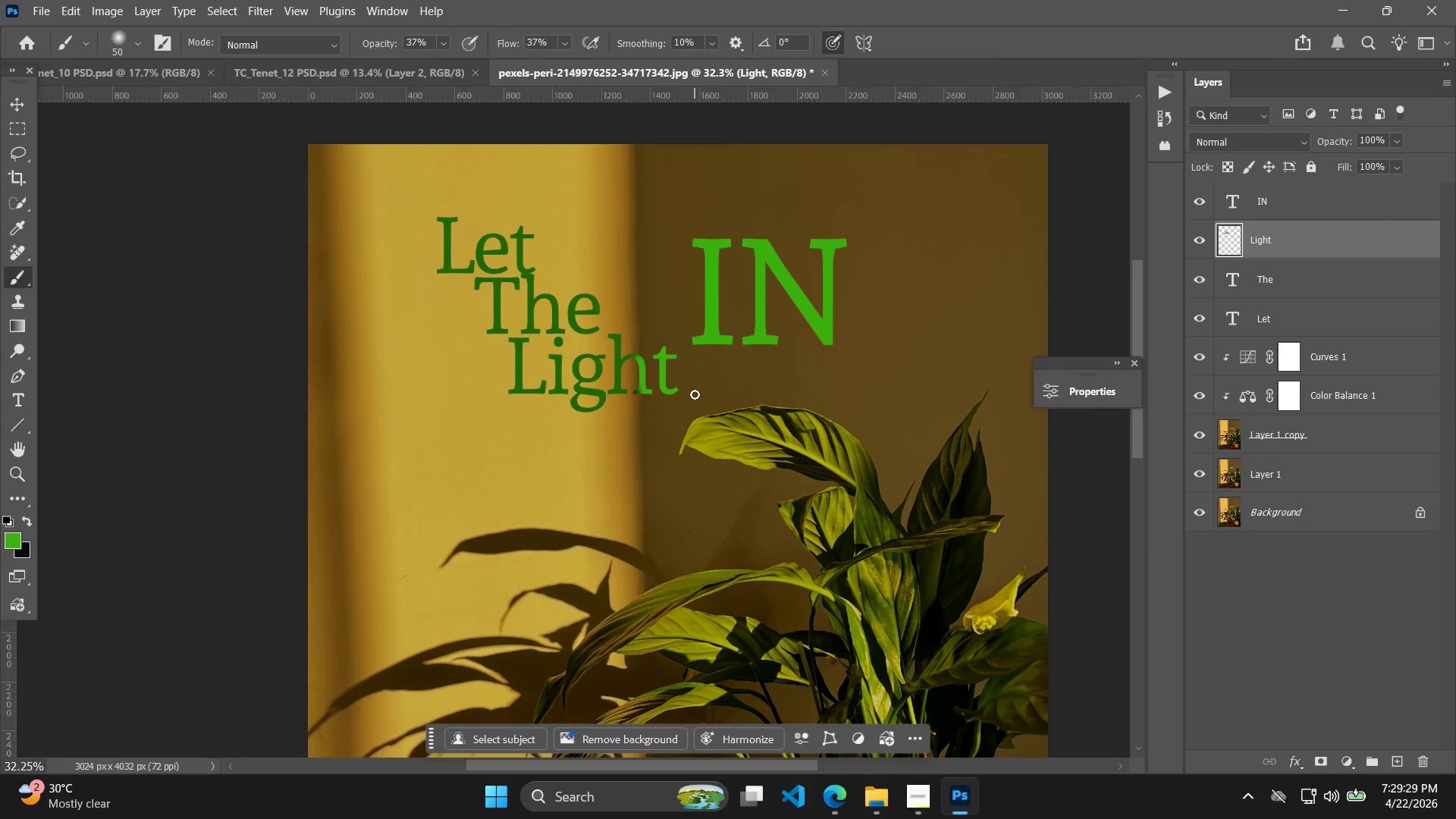 
key(Alt+AltLeft)
 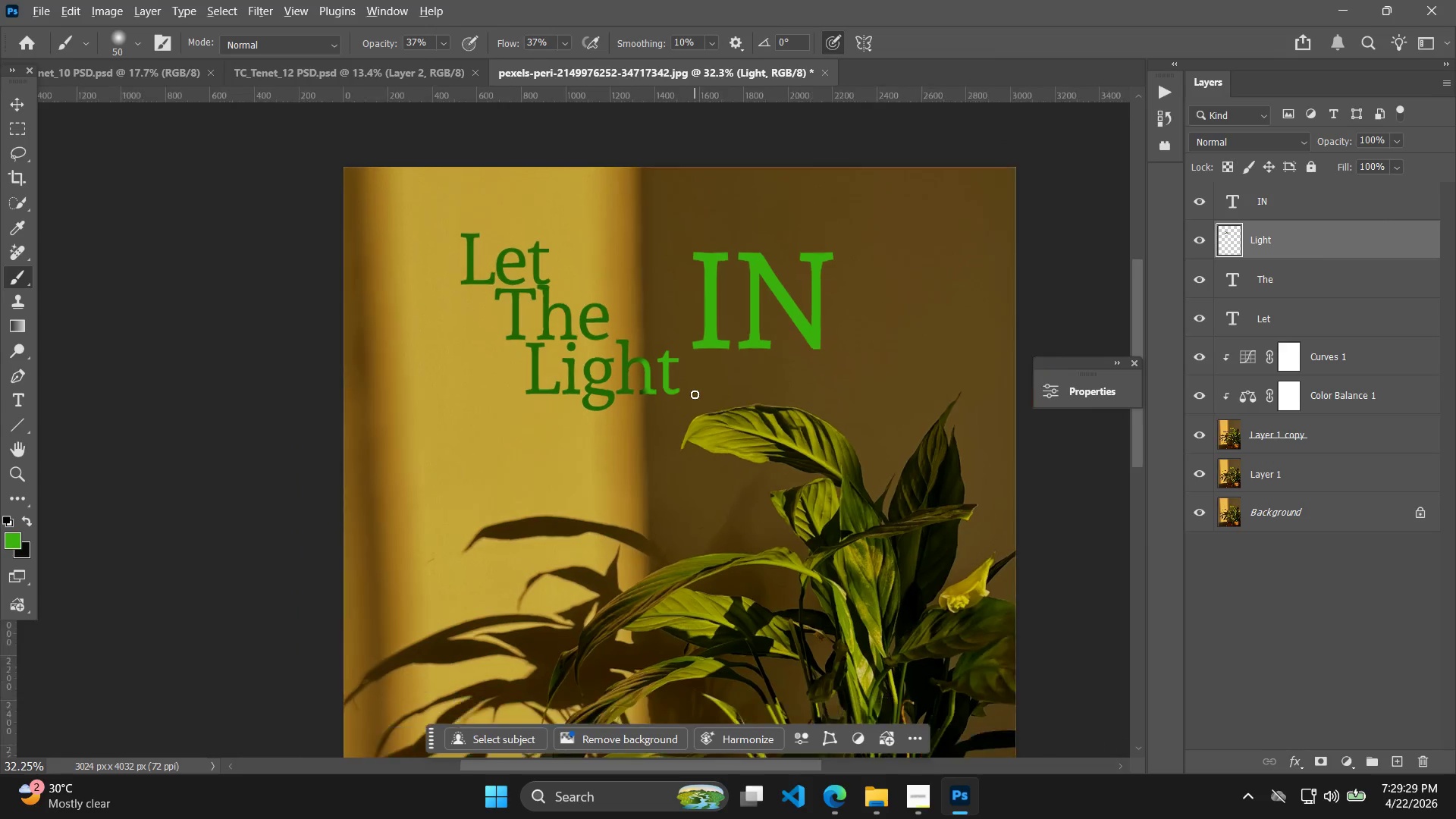 
hold_key(key=Space, duration=0.61)
 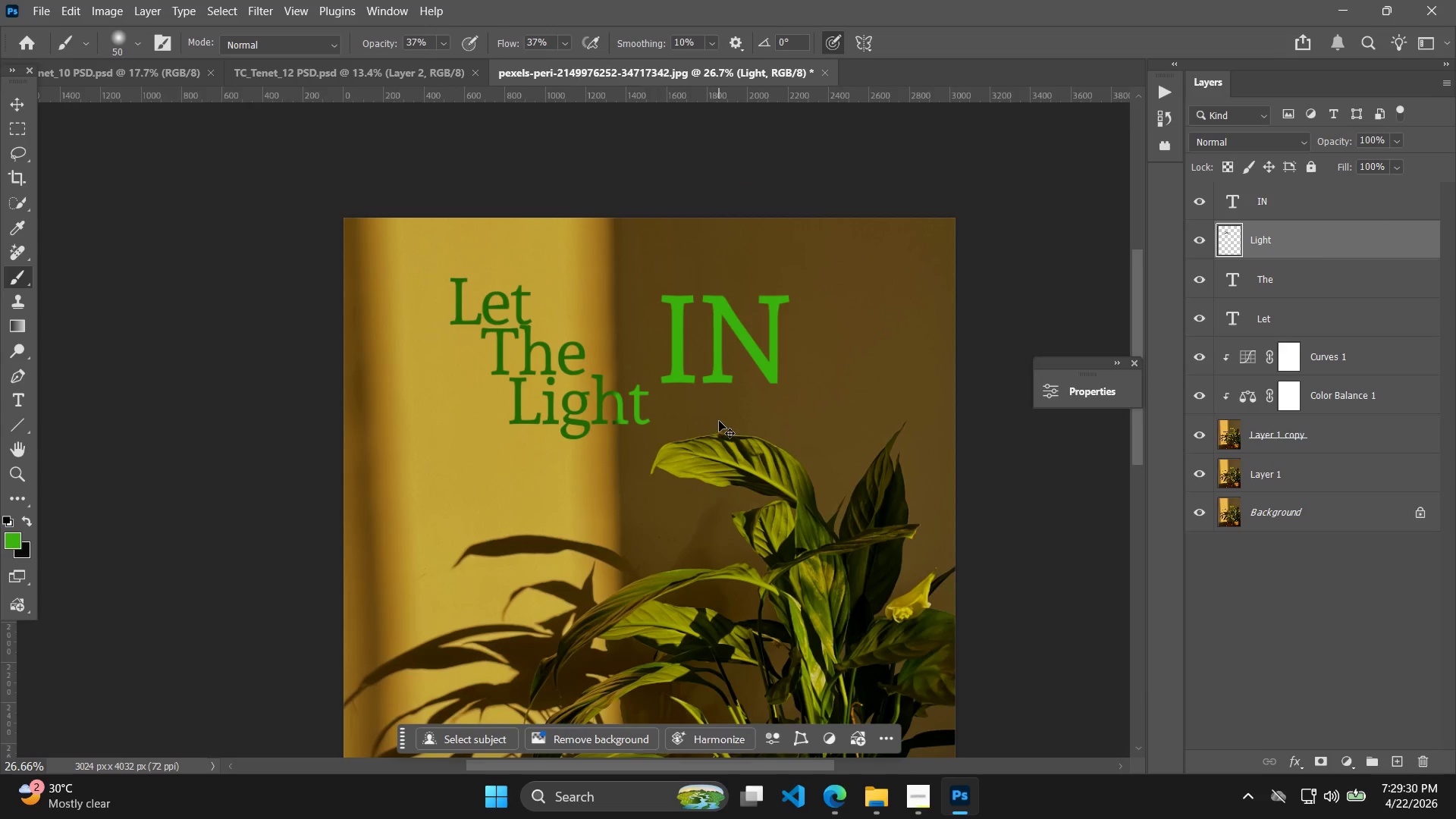 
left_click_drag(start_coordinate=[735, 383], to_coordinate=[703, 413])
 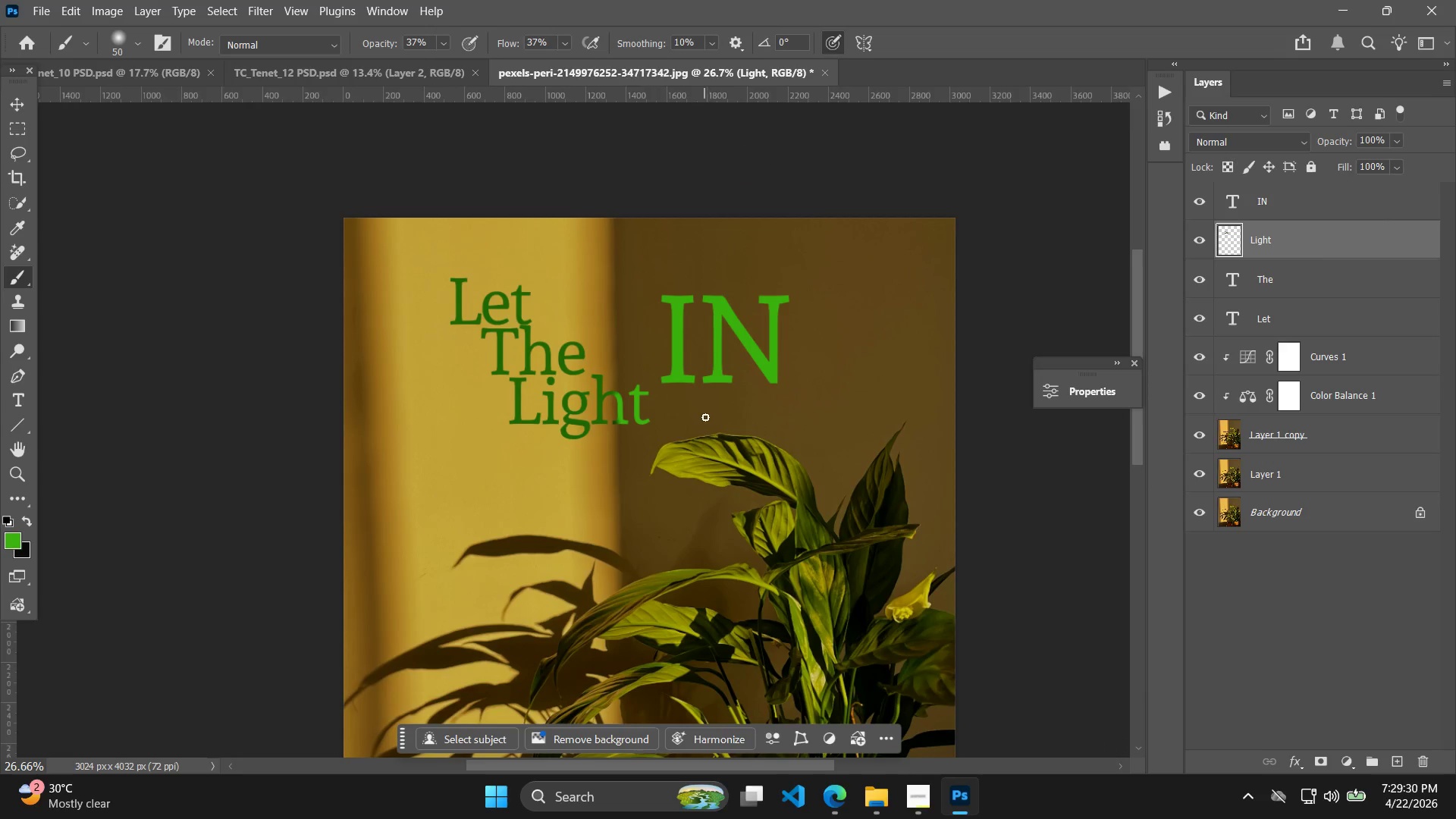 
scroll: coordinate [695, 394], scroll_direction: down, amount: 2.0
 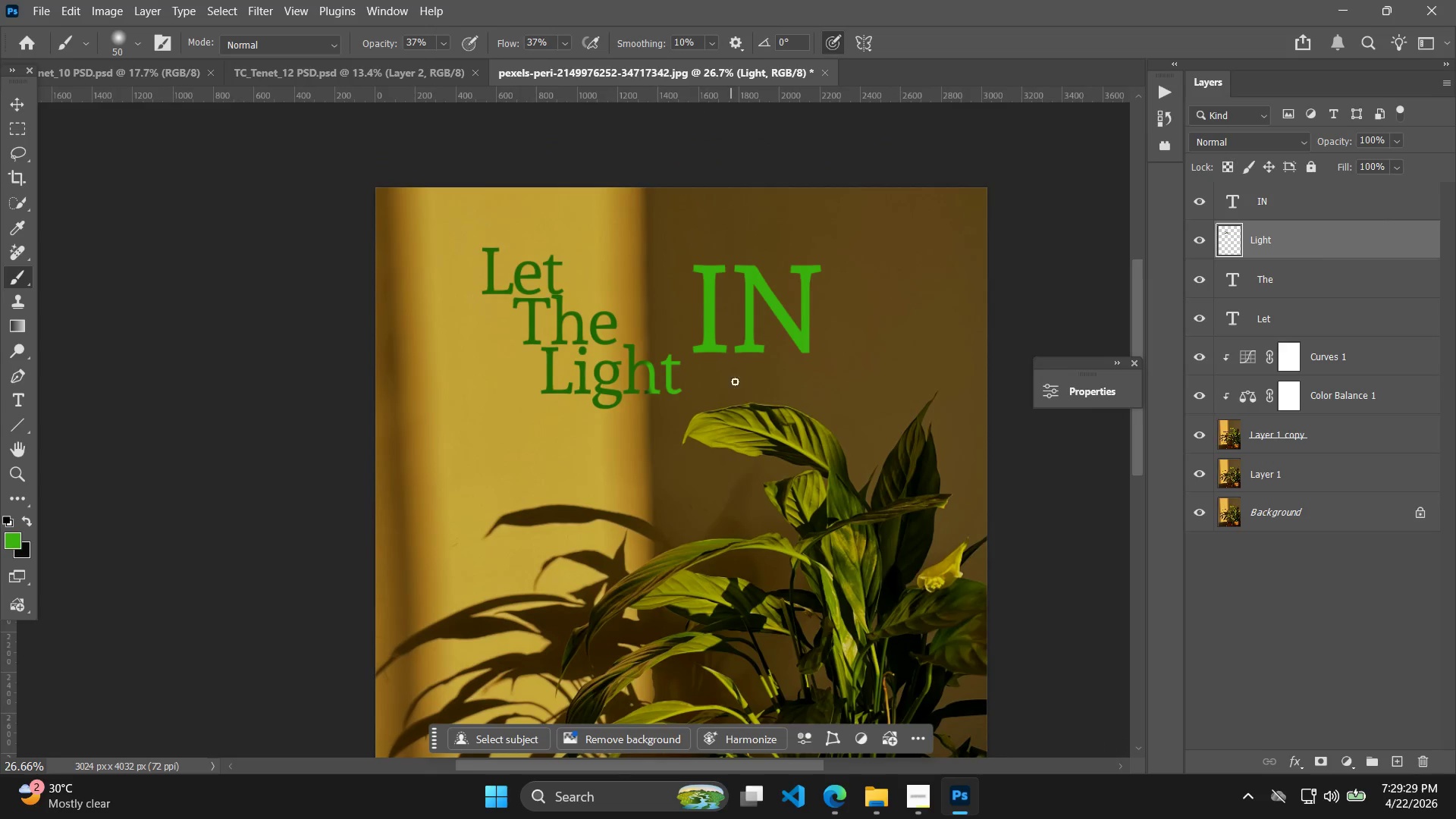 
key(Alt+Control+Shift+W)
 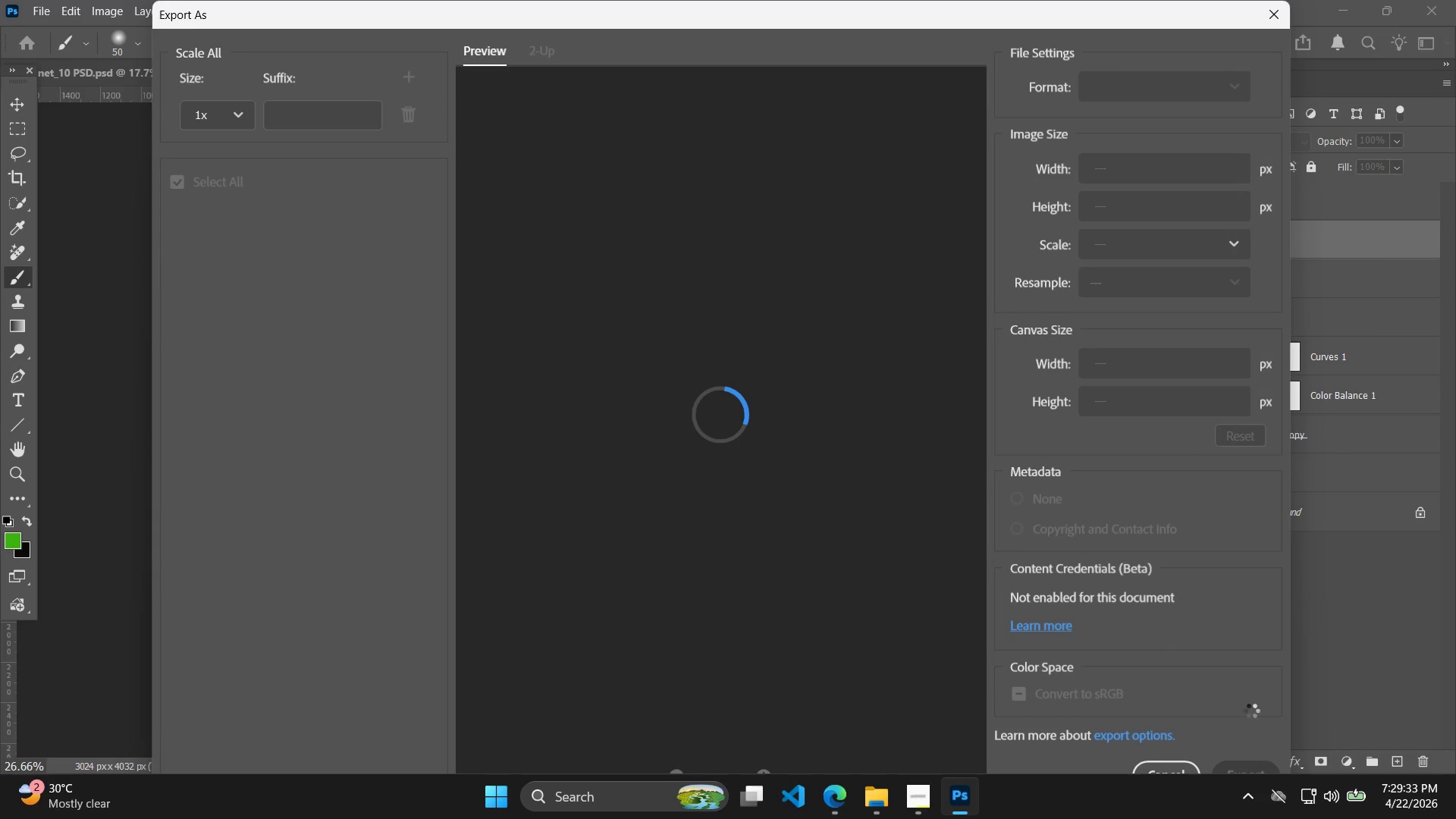 
left_click([1272, 21])
 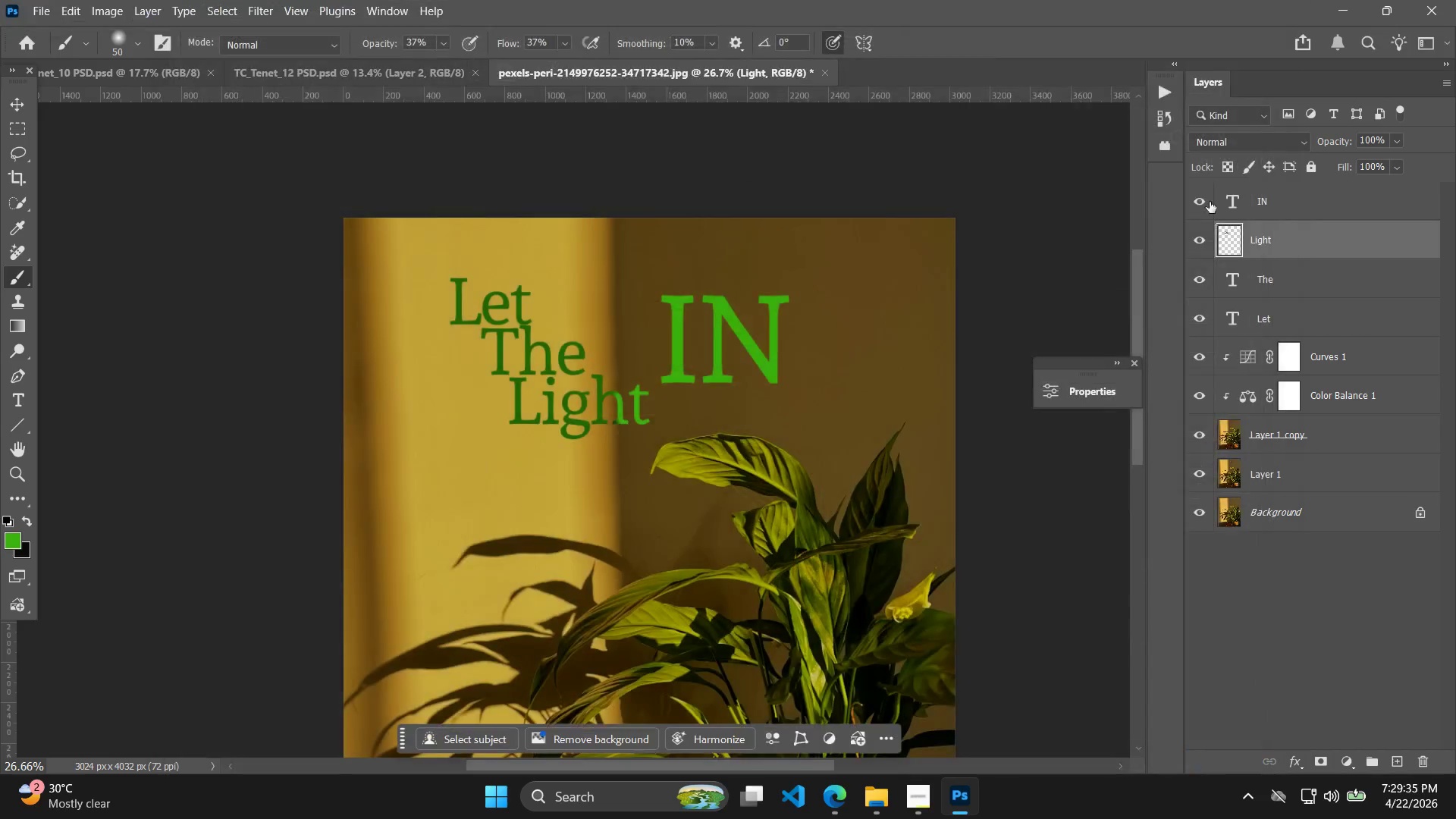 
key(C)
 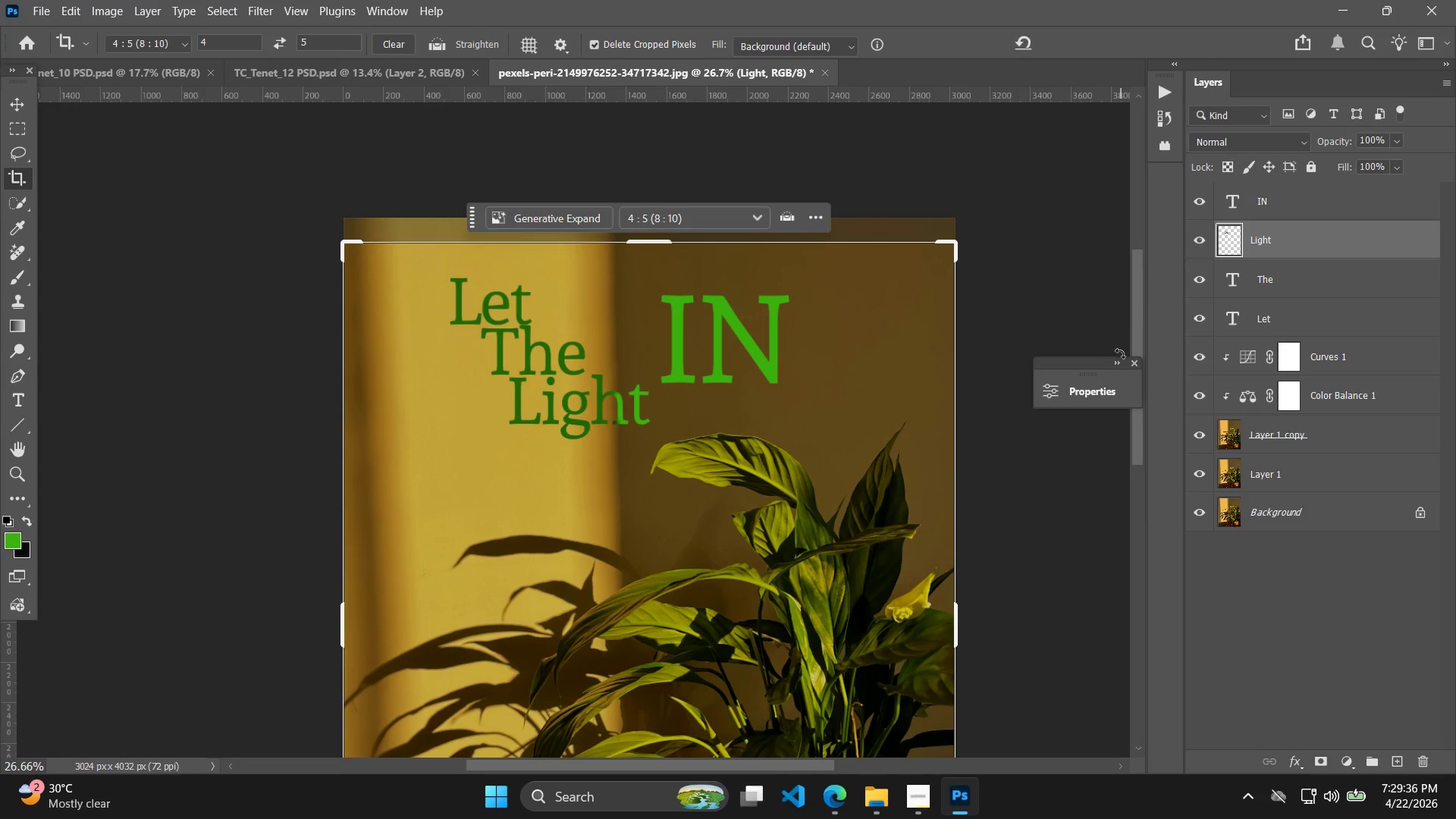 
scroll: coordinate [968, 301], scroll_direction: down, amount: 28.0
 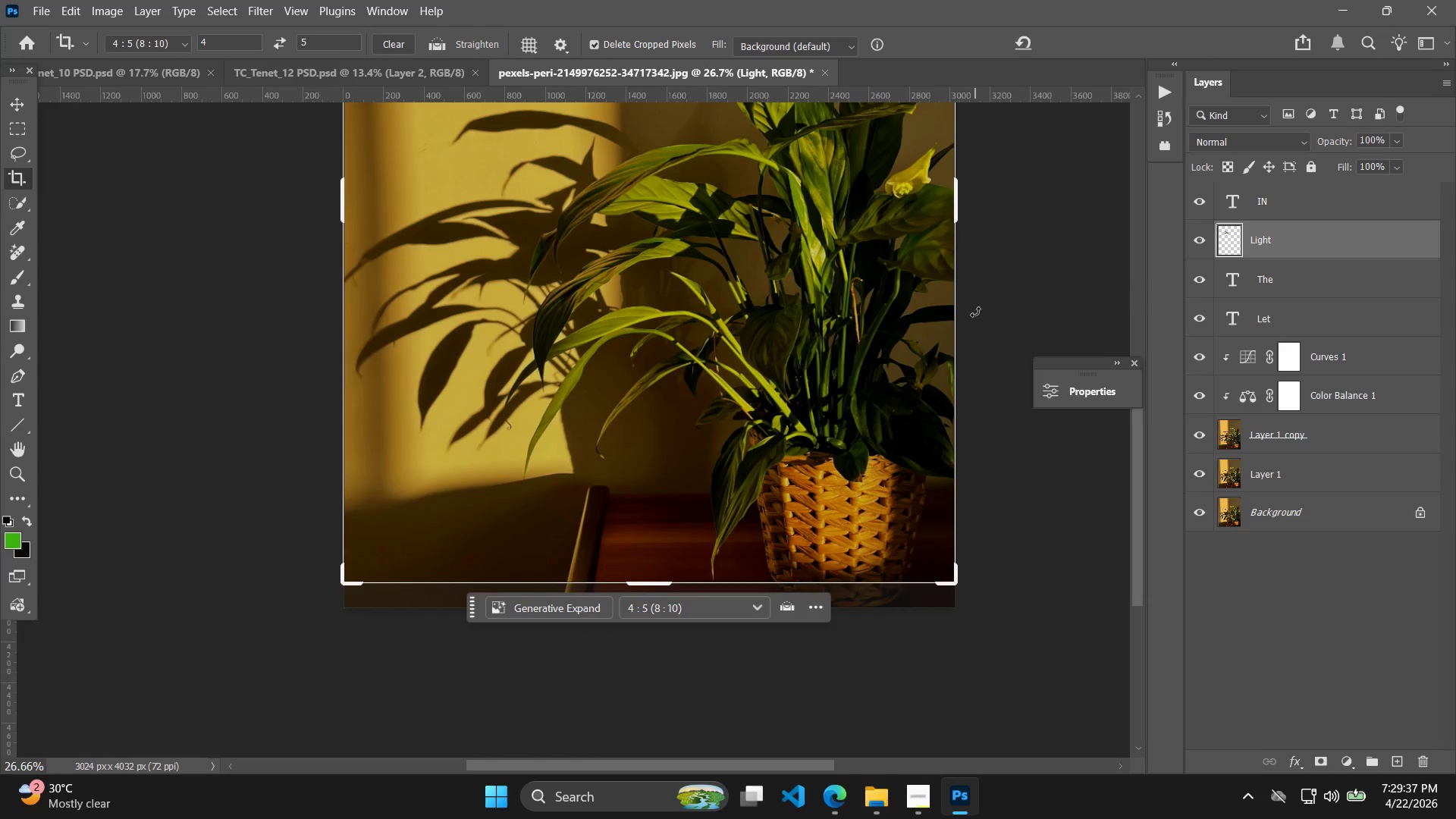 
key(Enter)
 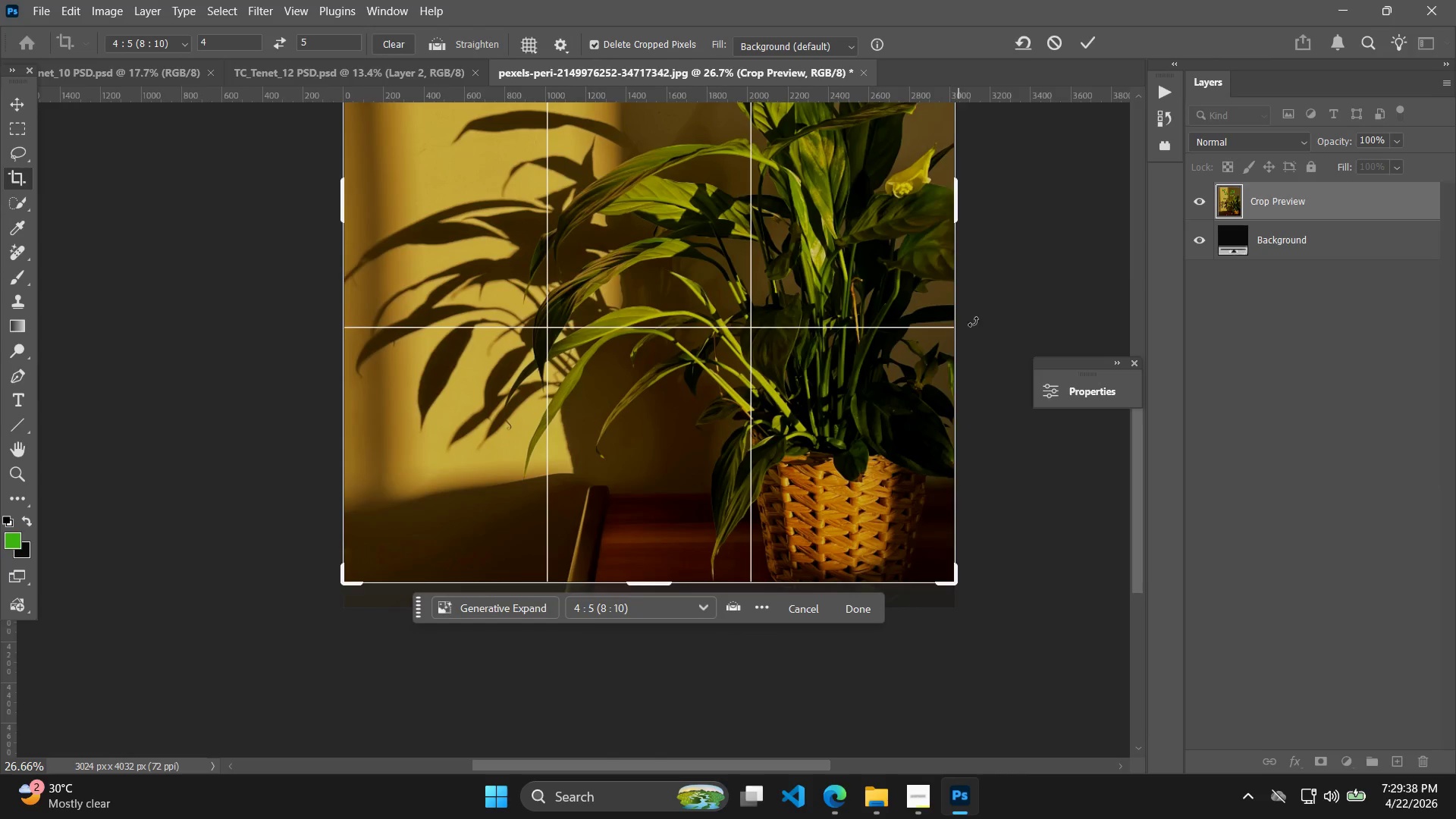 
left_click([1089, 53])
 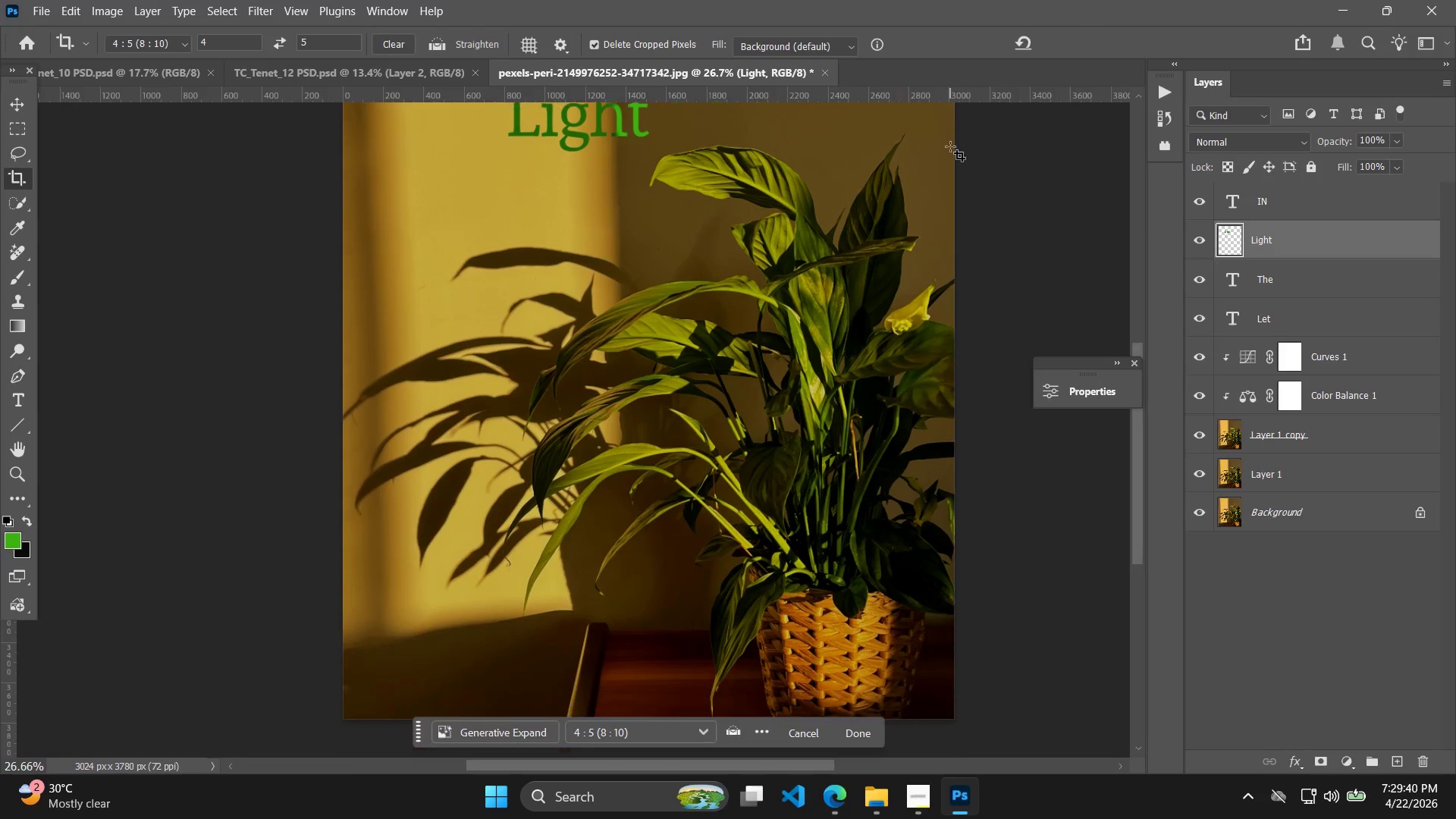 
scroll: coordinate [1068, 284], scroll_direction: up, amount: 9.0
 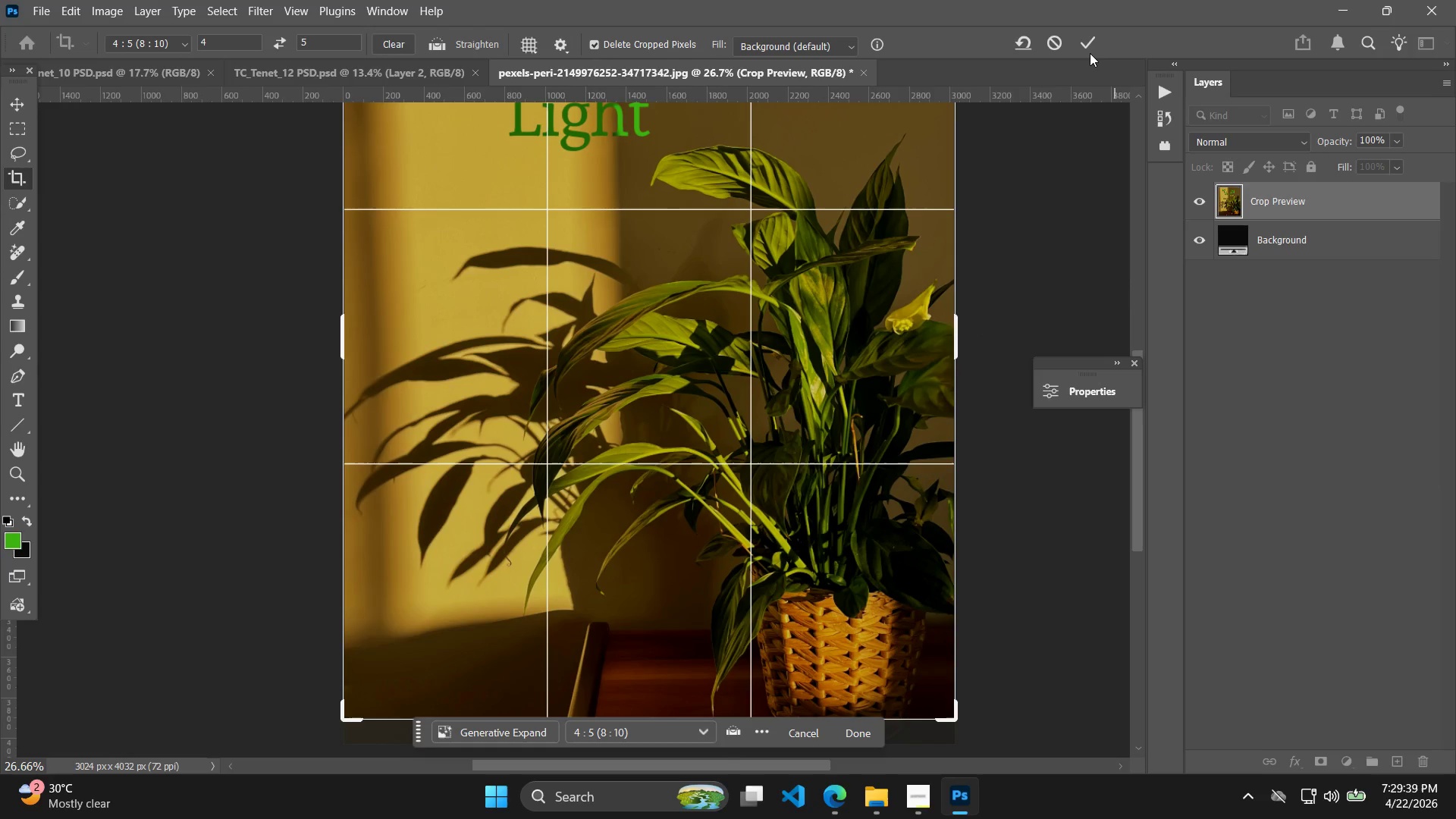 
hold_key(key=AltLeft, duration=0.5)
scroll: coordinate [789, 197], scroll_direction: down, amount: 10.0
 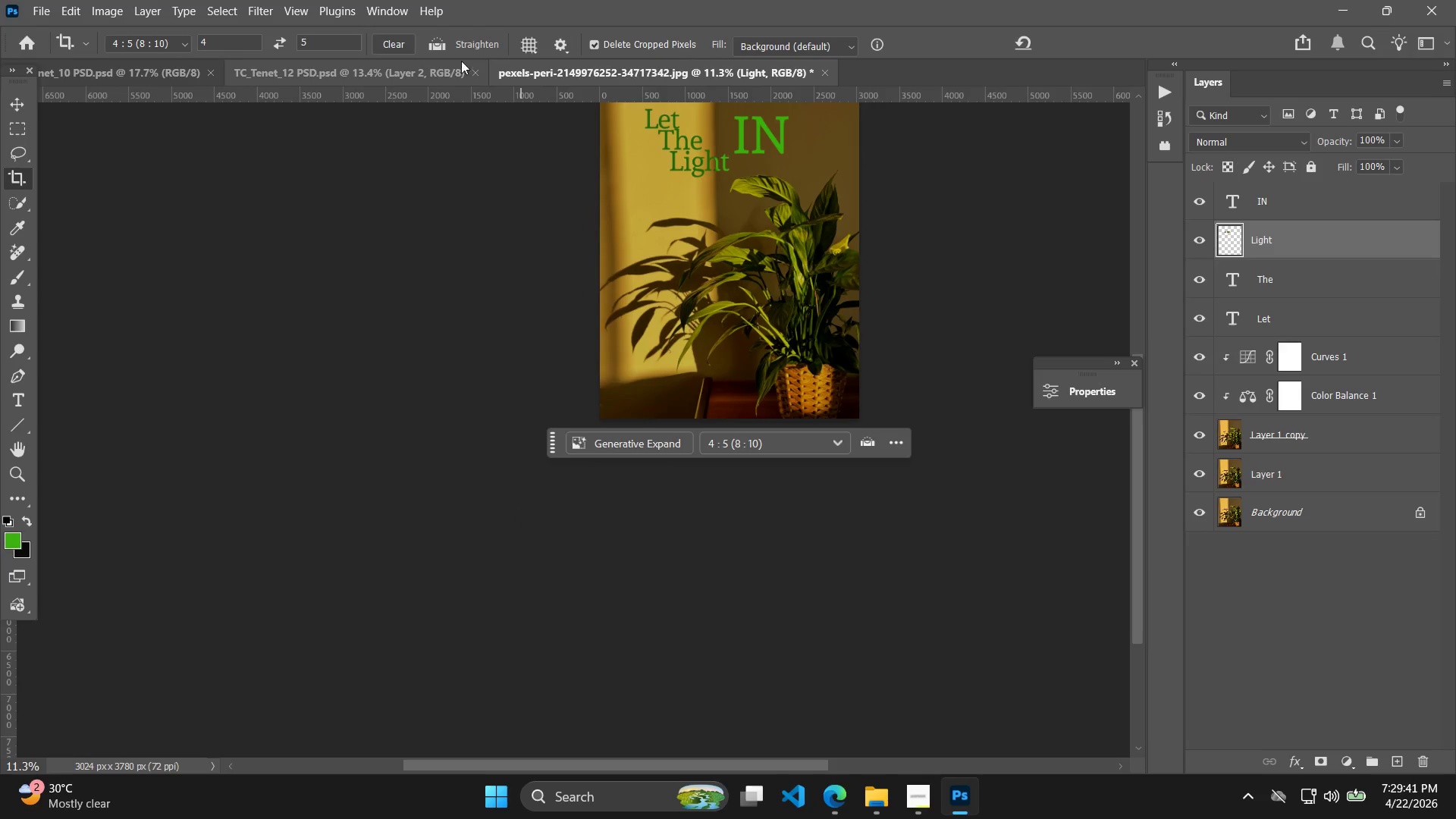 
left_click([436, 72])
 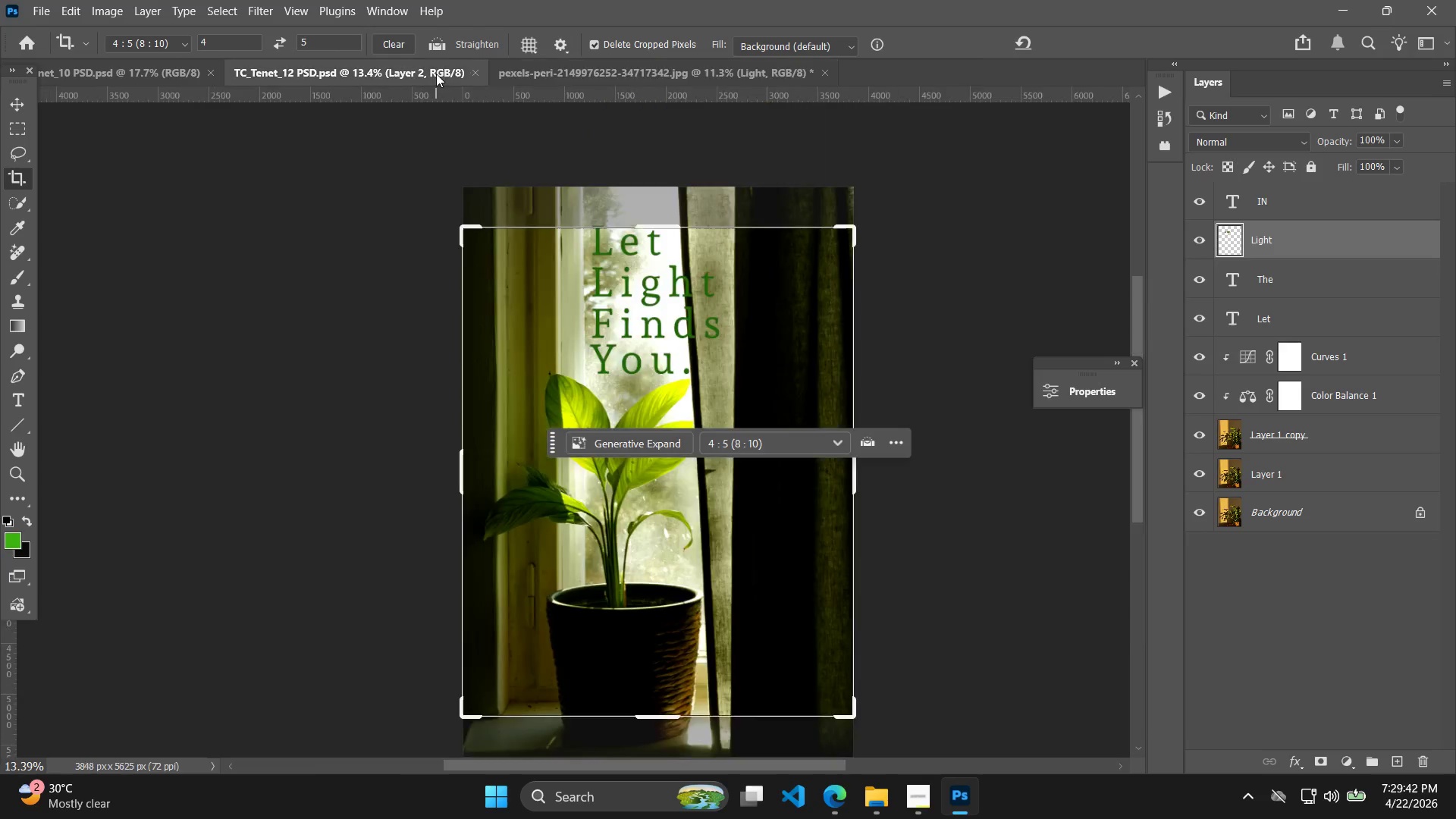 
left_click([436, 74])
 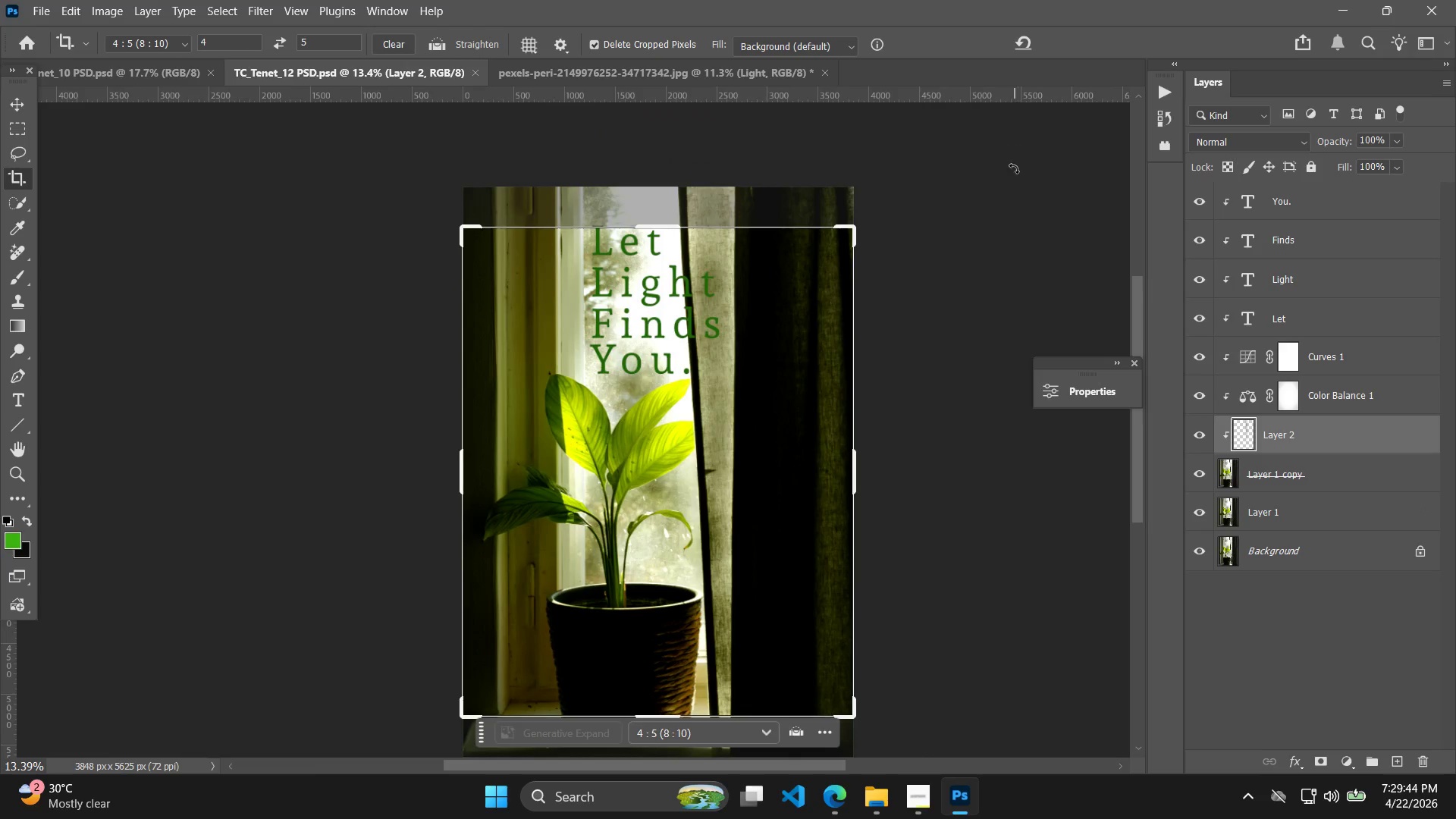 
left_click([744, 71])
 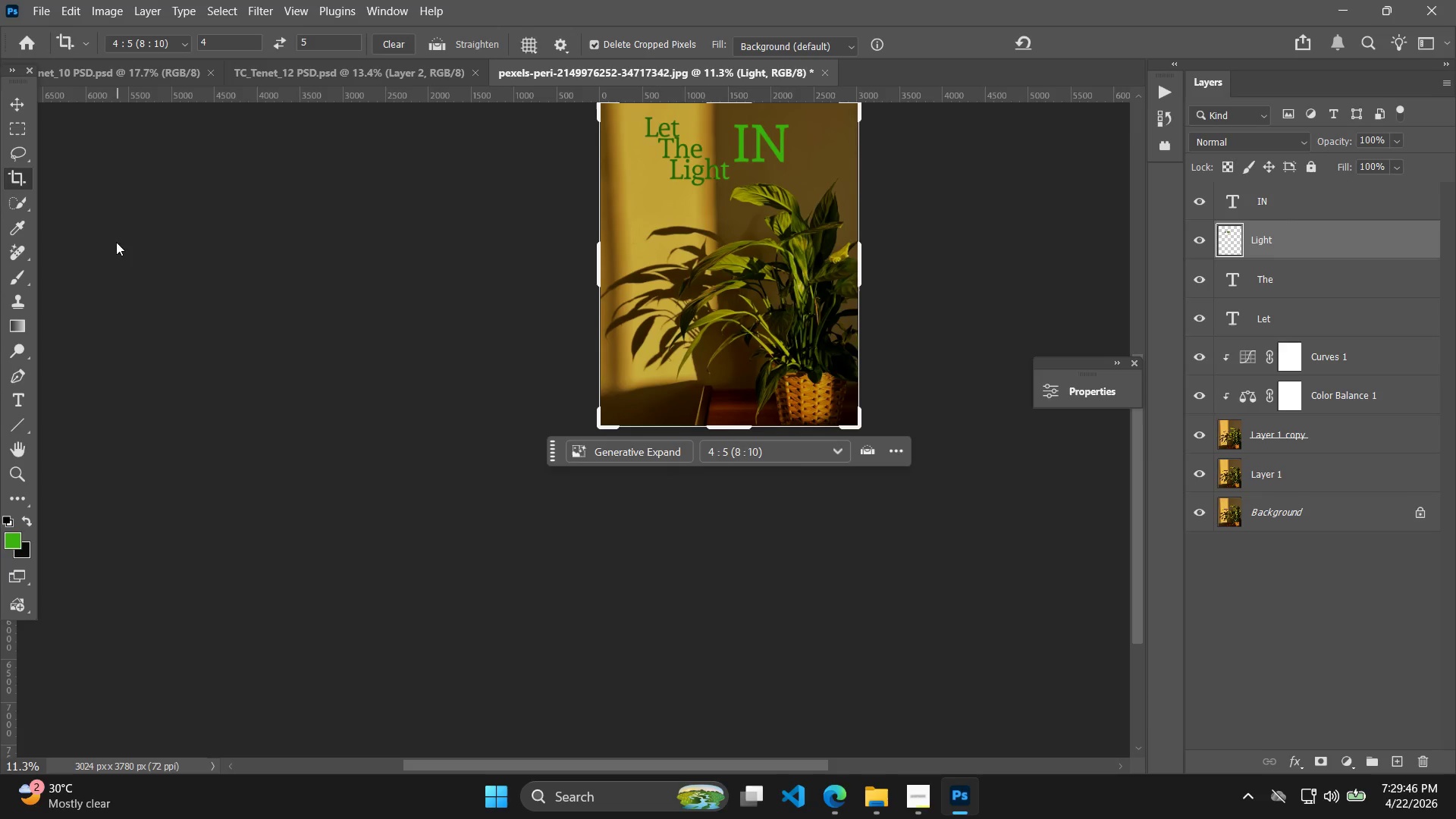 
left_click([13, 104])
 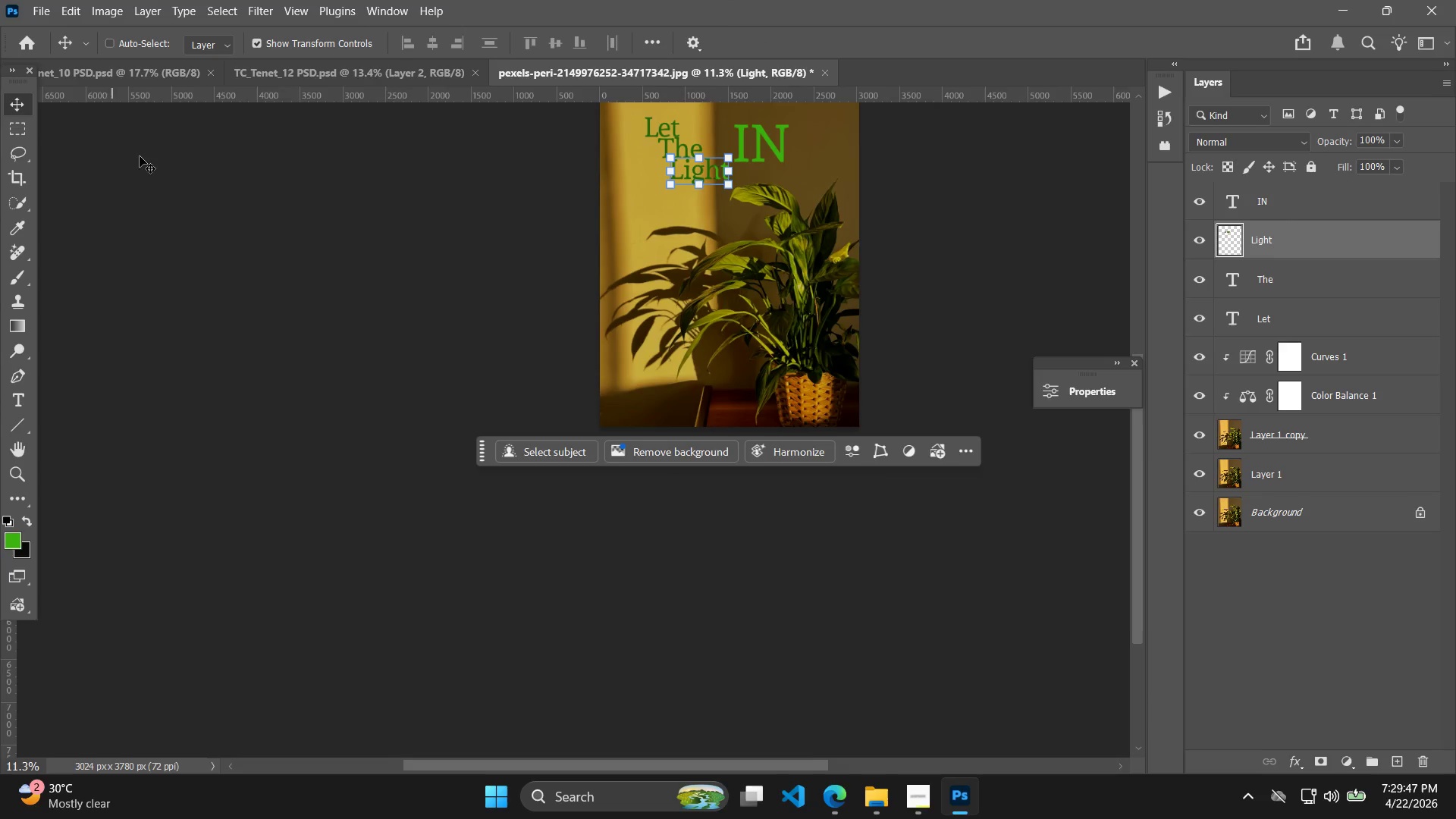 
hold_key(key=Space, duration=0.53)
 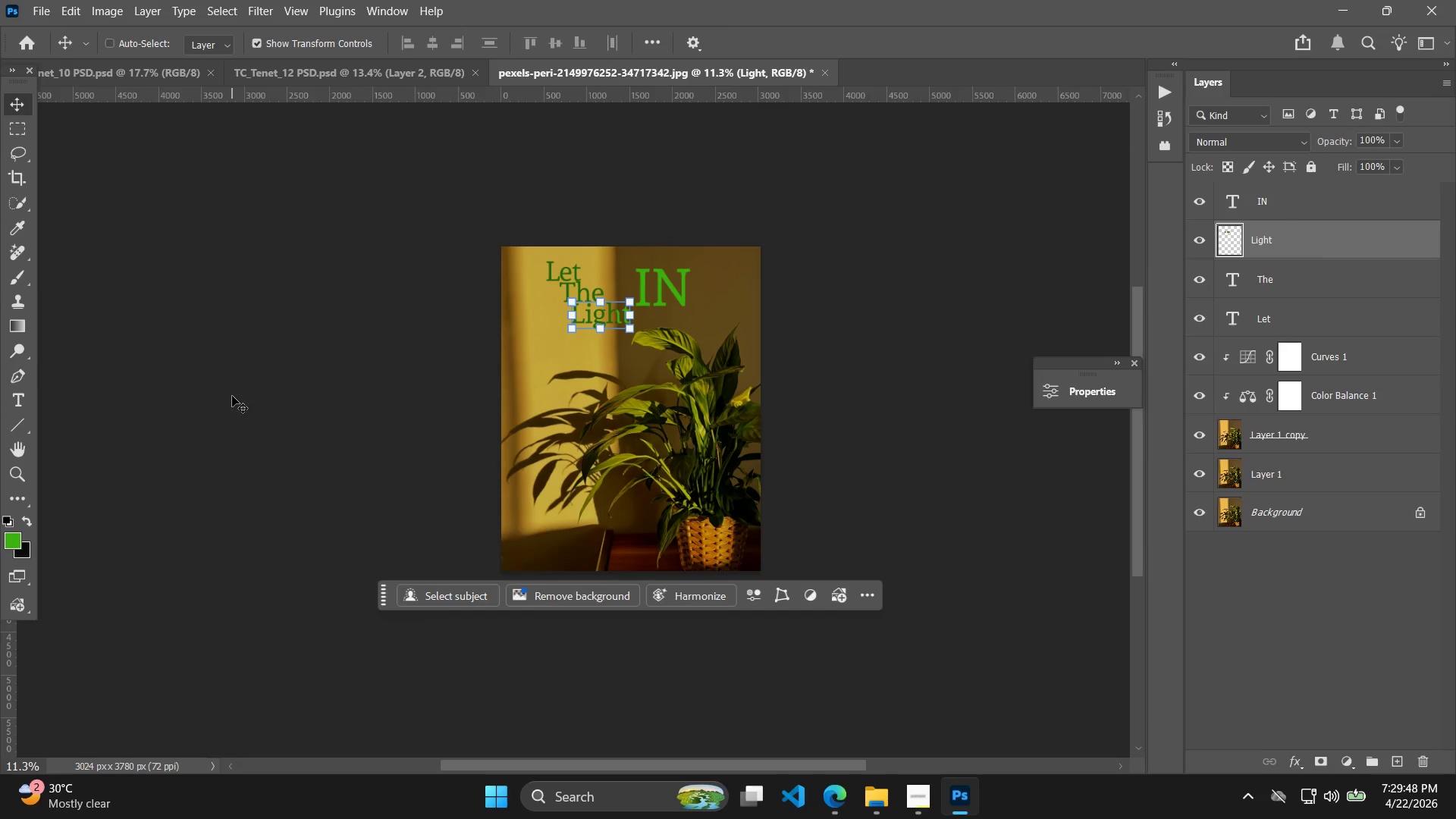 
left_click_drag(start_coordinate=[331, 252], to_coordinate=[232, 396])
 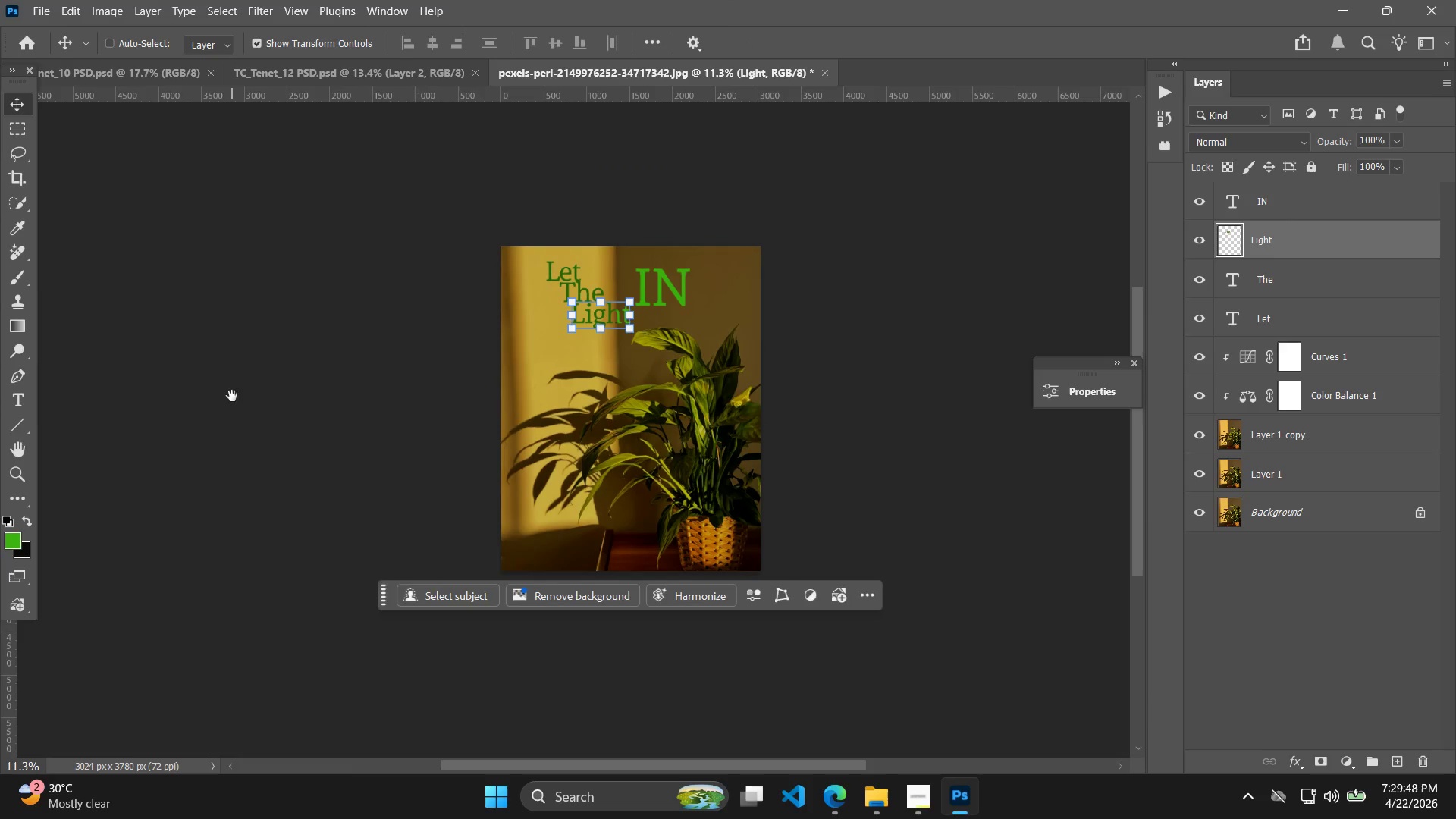 
left_click([232, 396])
 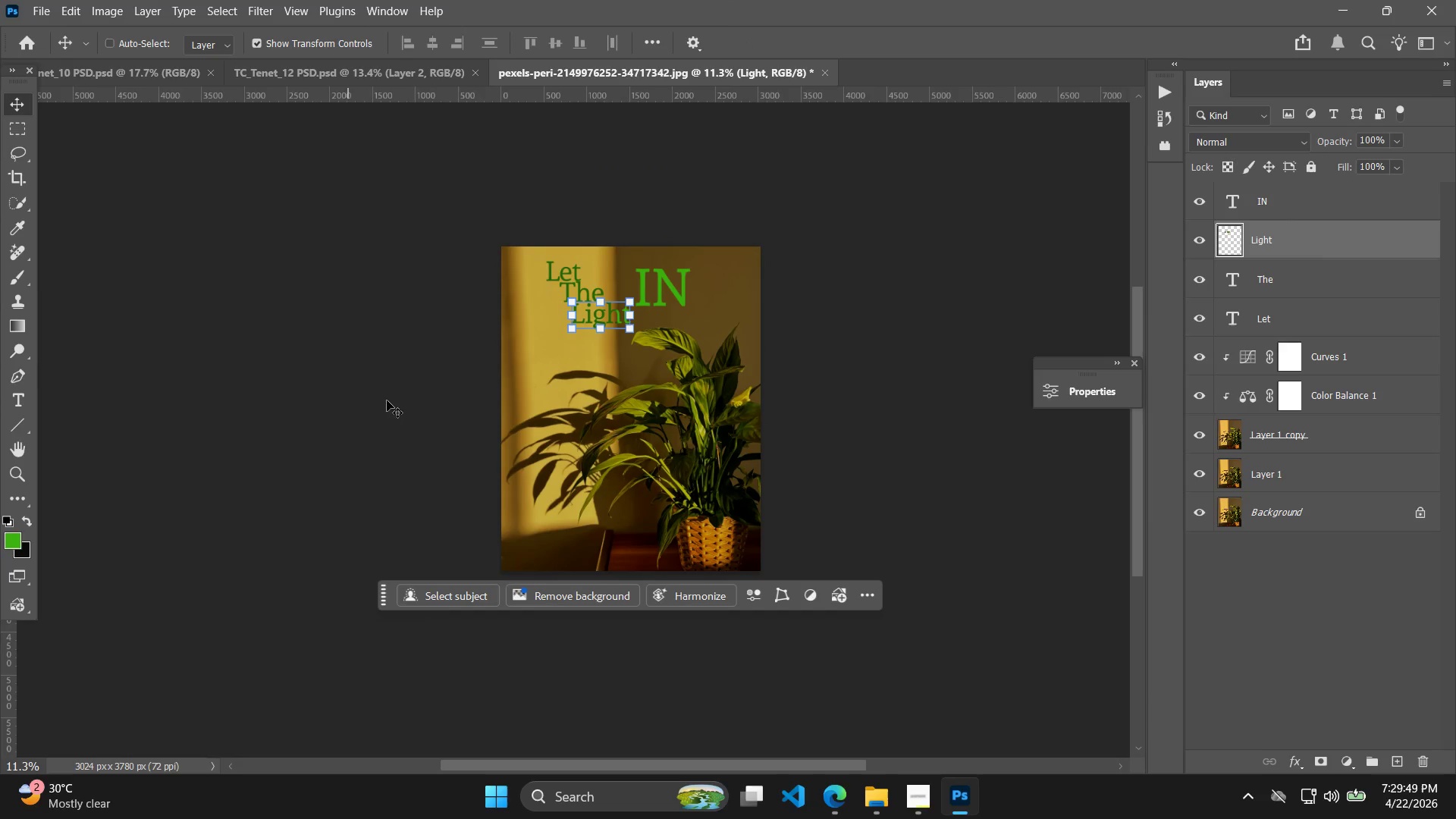 
left_click([803, 386])
 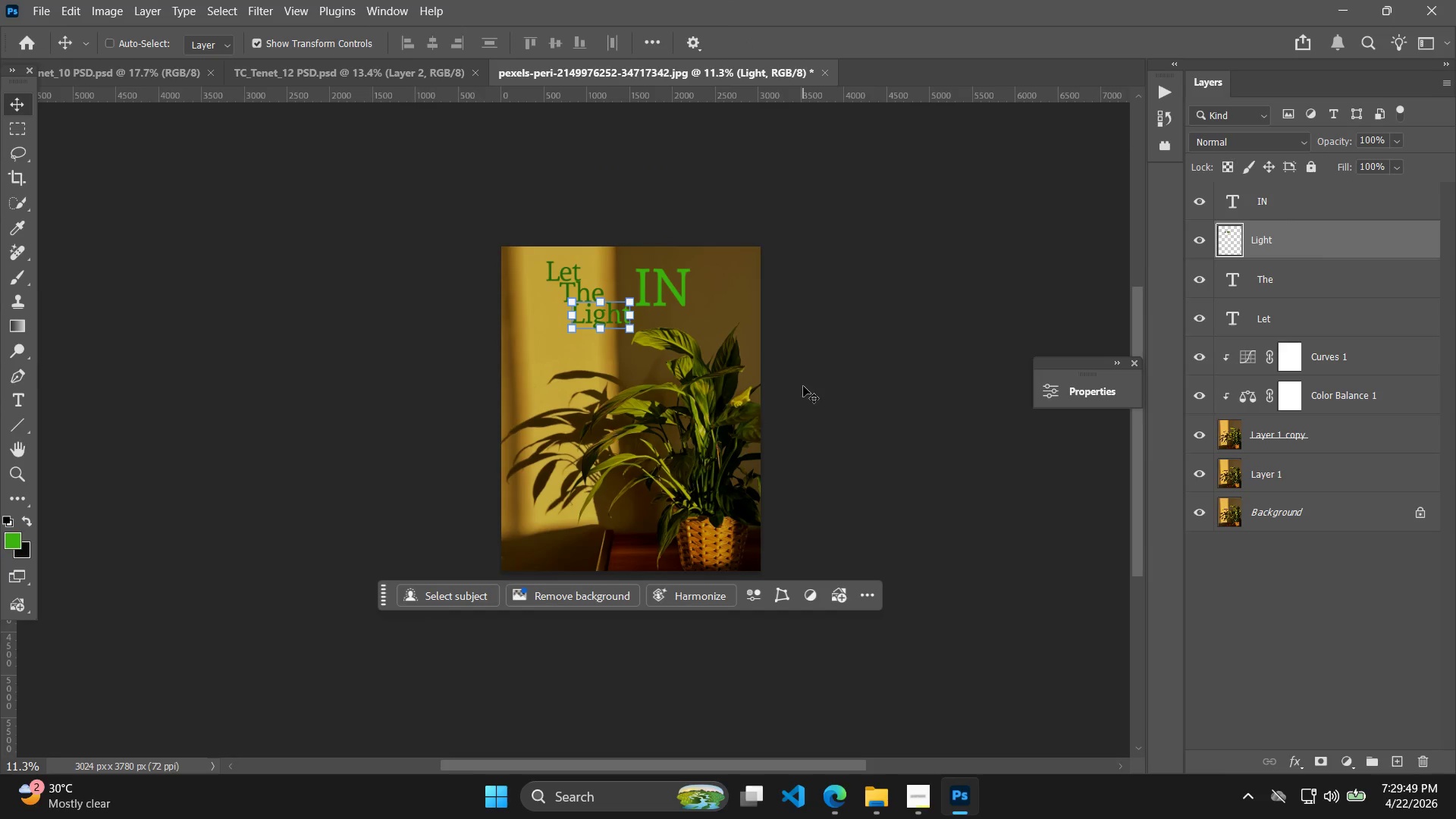 
left_click([921, 371])
 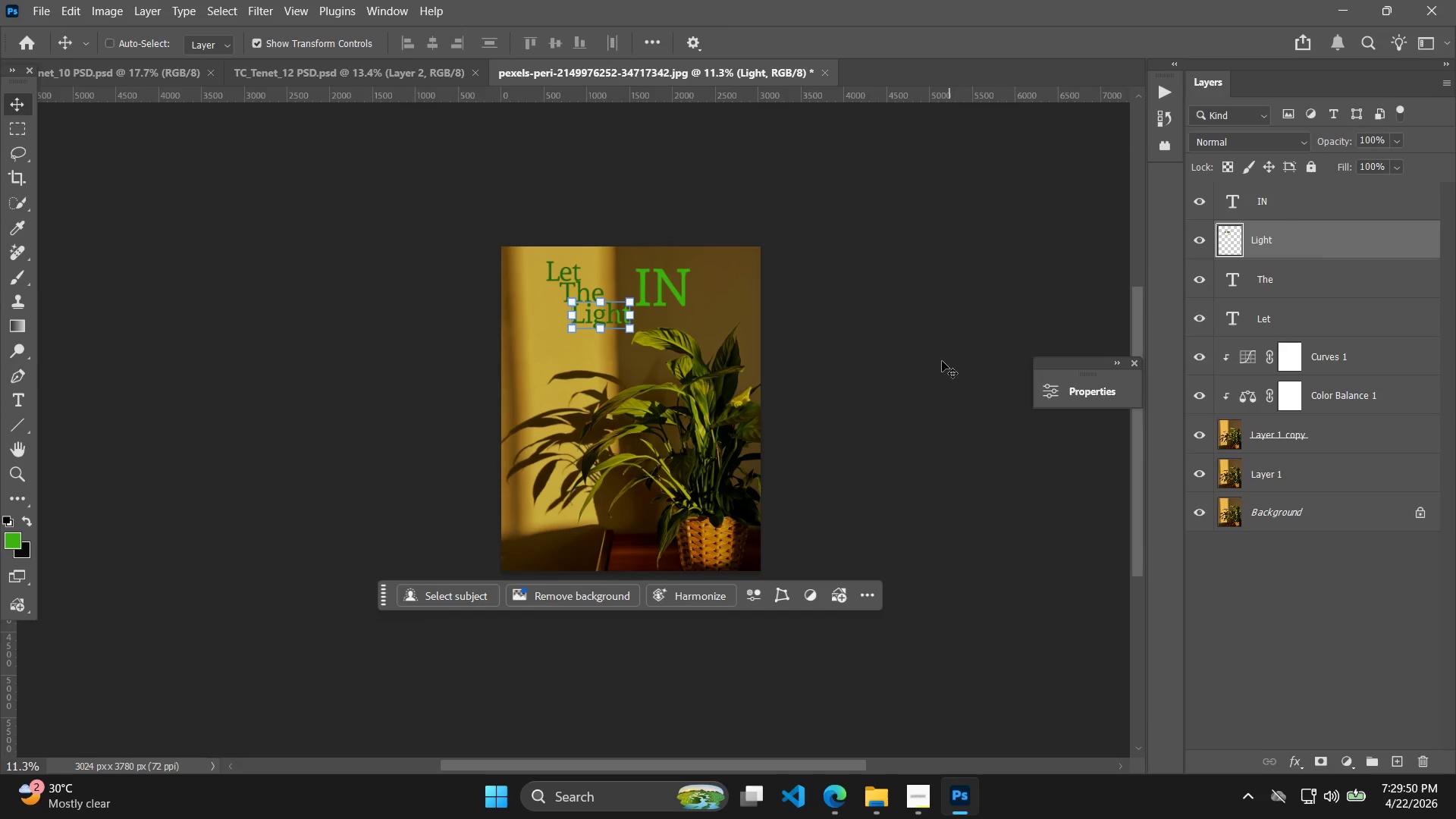 
hold_key(key=AltLeft, duration=0.75)
scroll: coordinate [956, 369], scroll_direction: up, amount: 6.0
 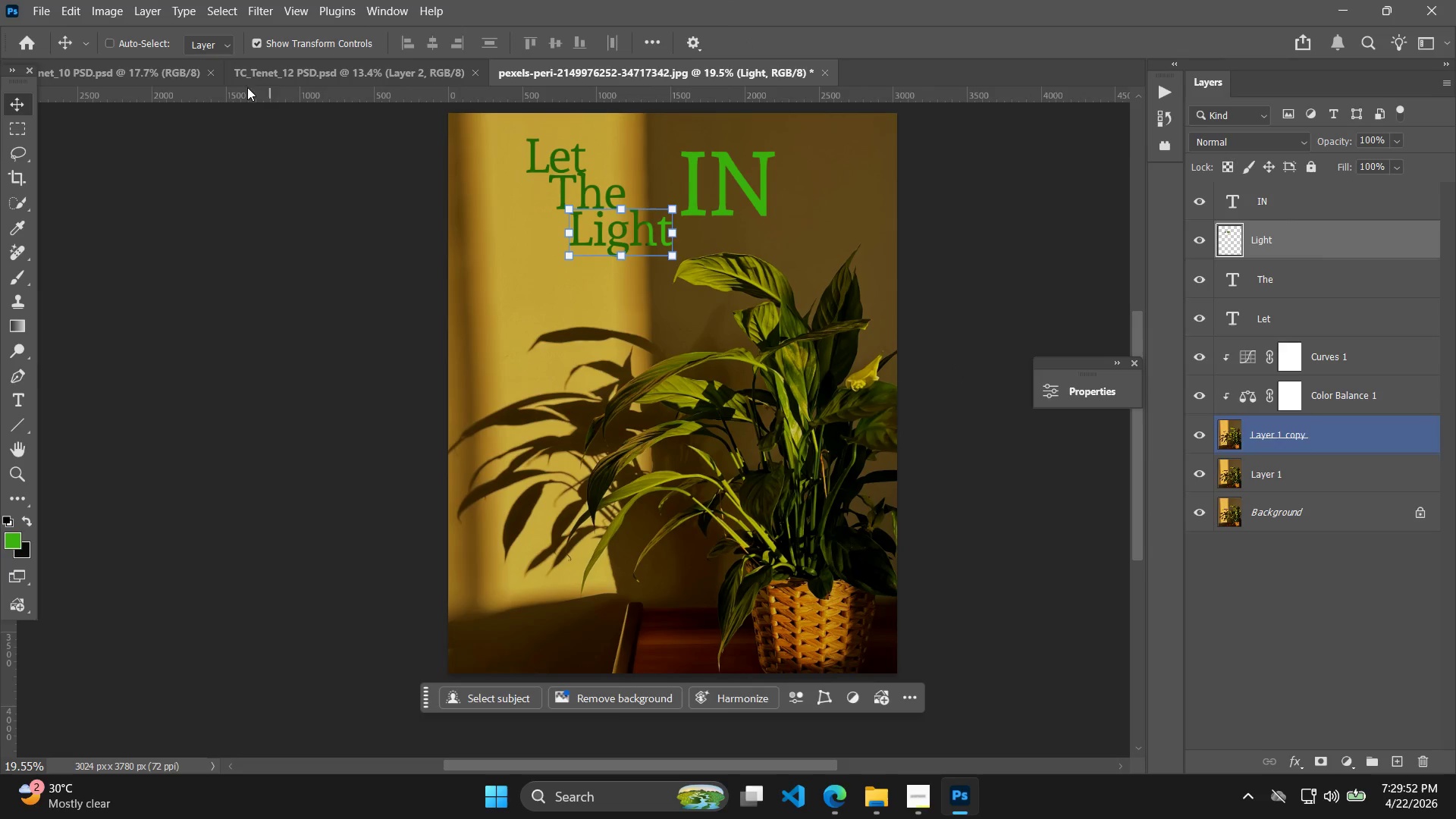 
left_click([135, 75])
 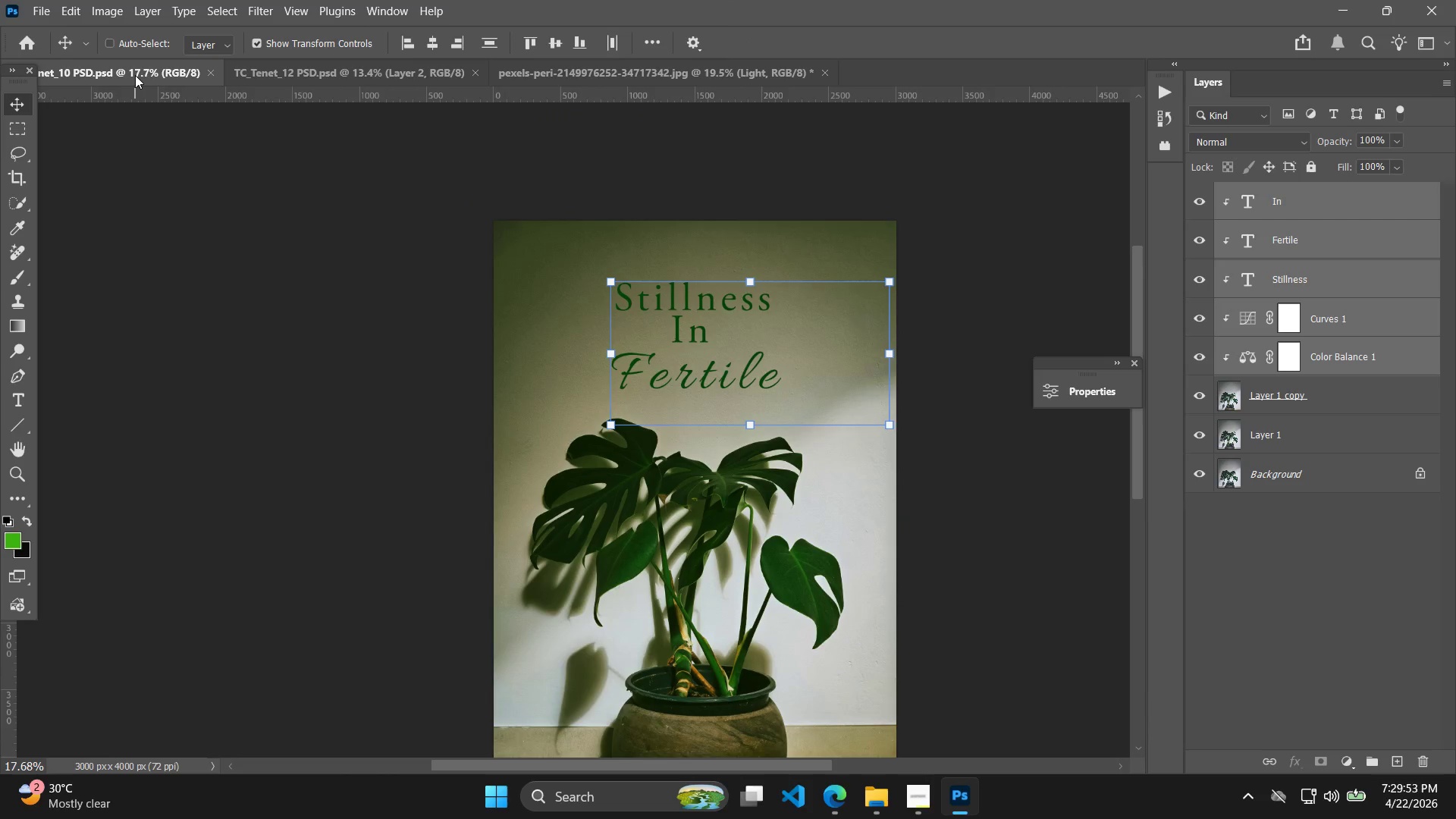 
key(C)
 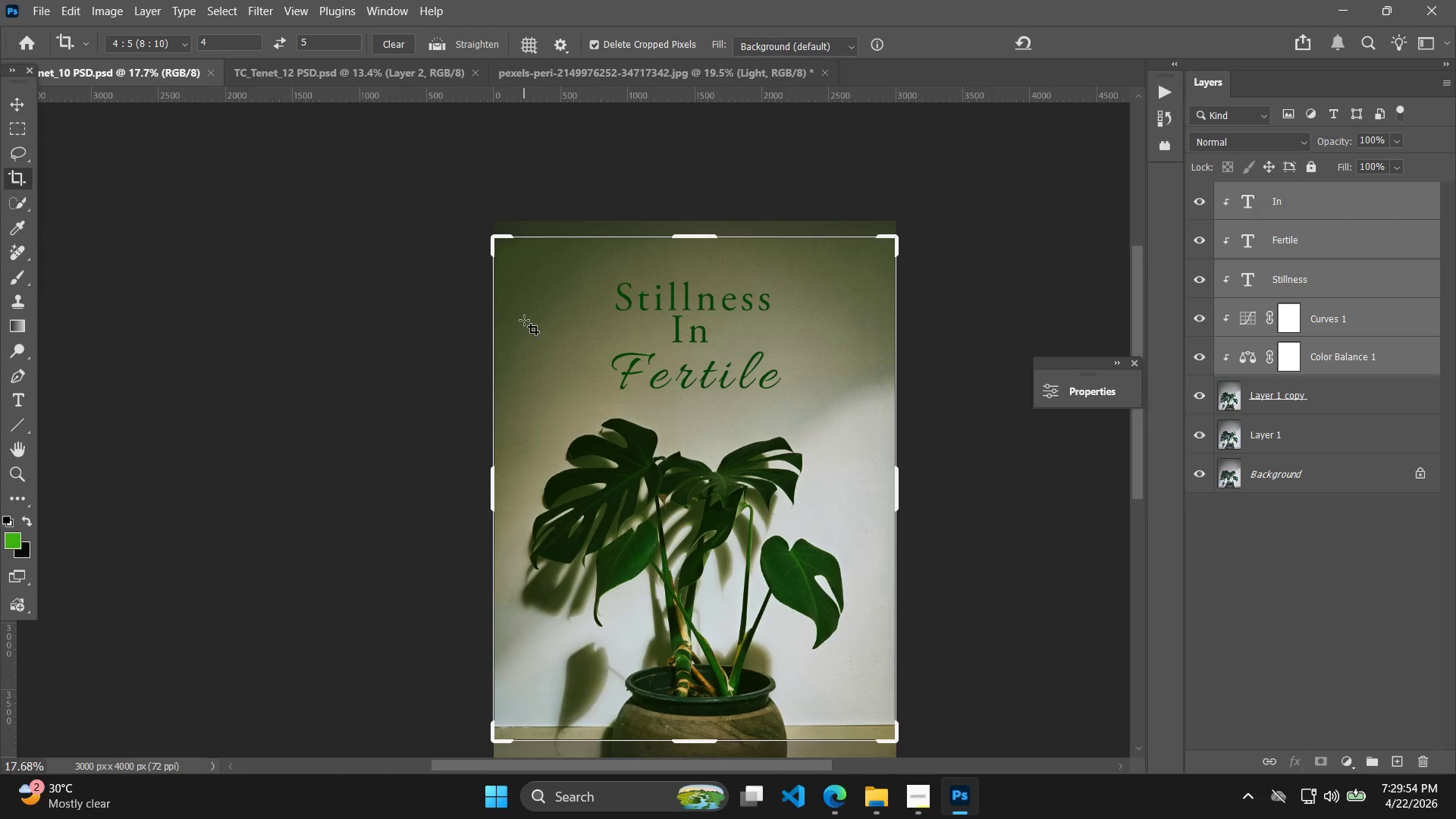 
scroll: coordinate [592, 336], scroll_direction: down, amount: 3.0
 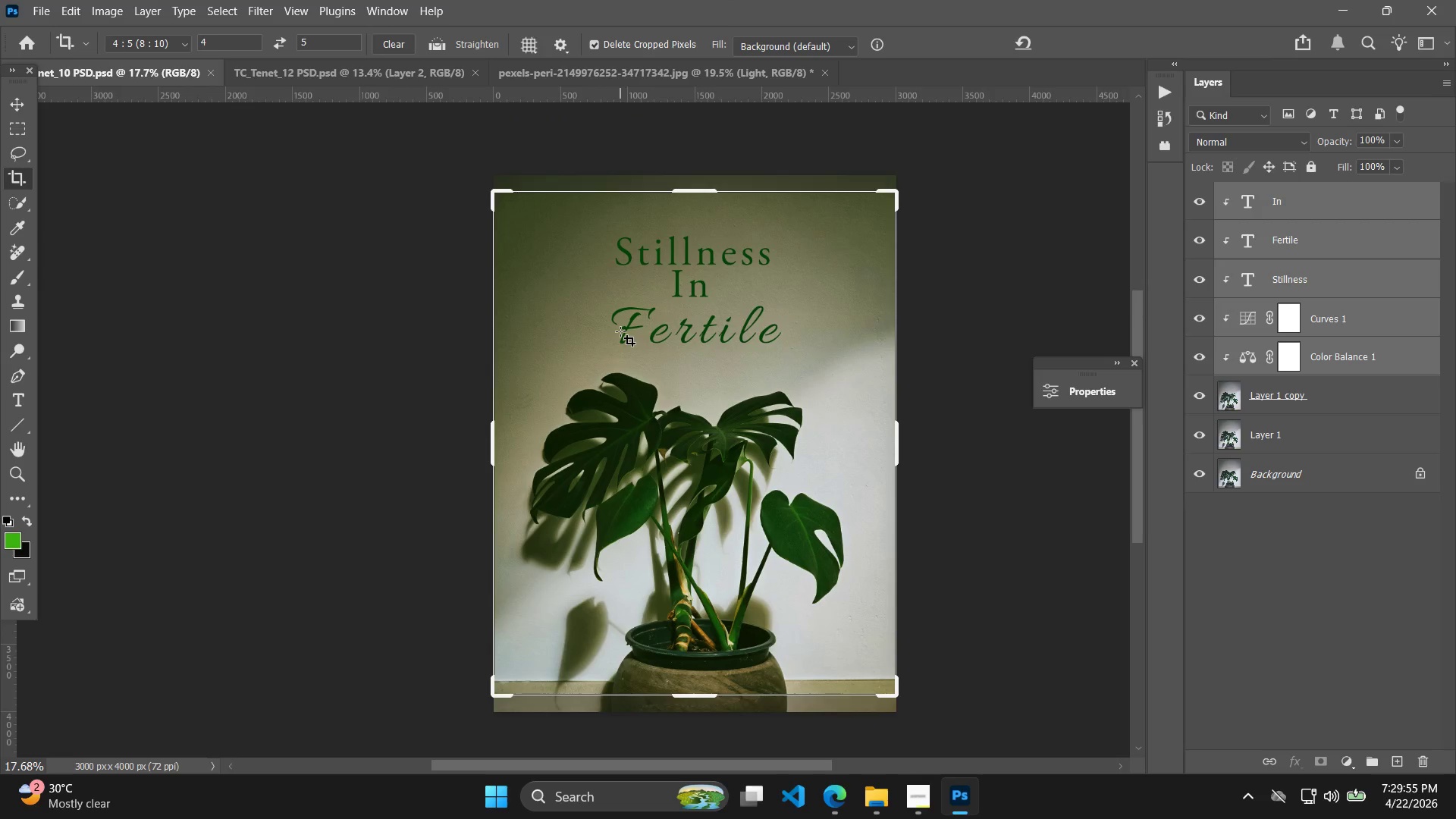 
key(C)
 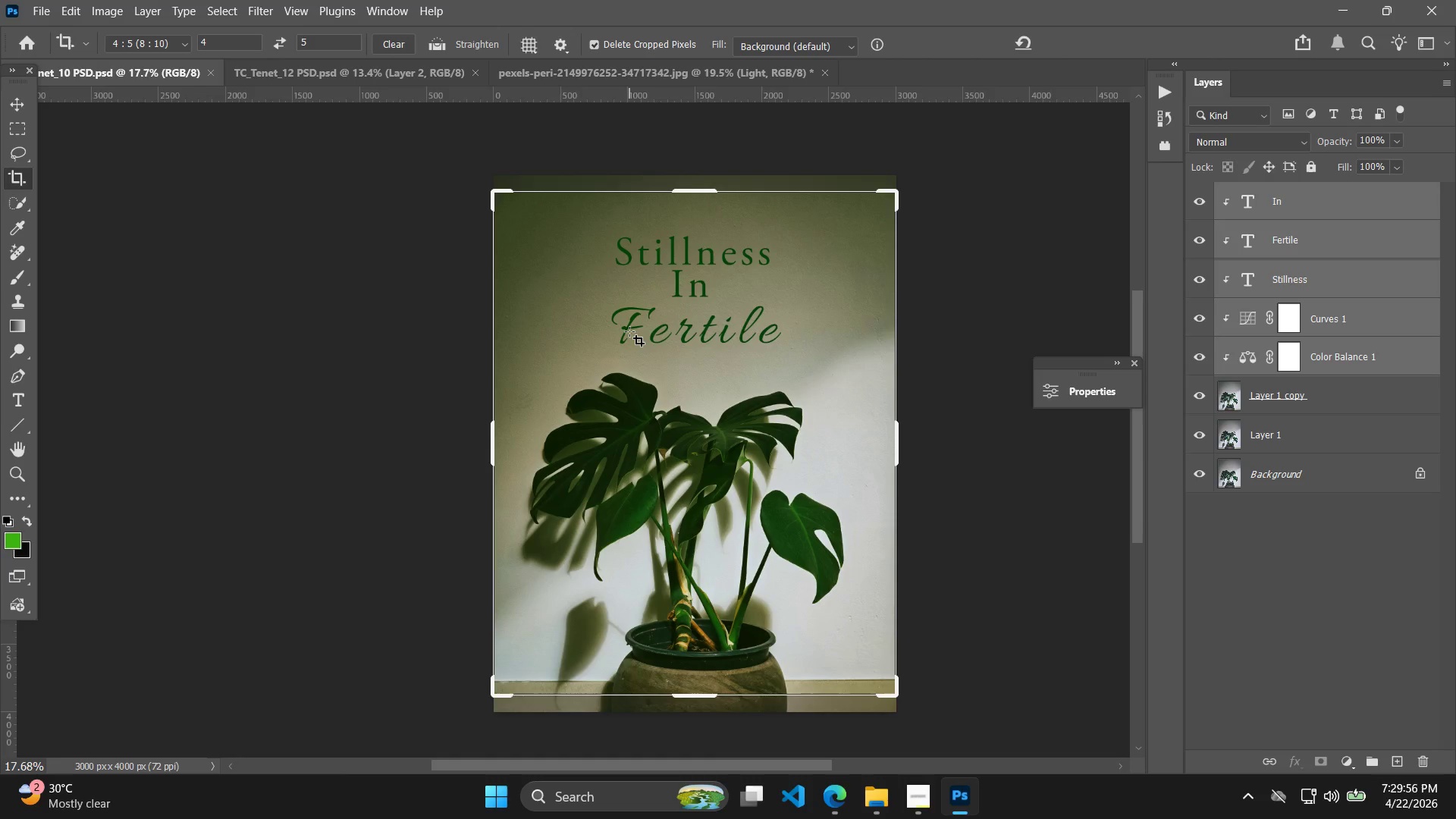 
key(Enter)
 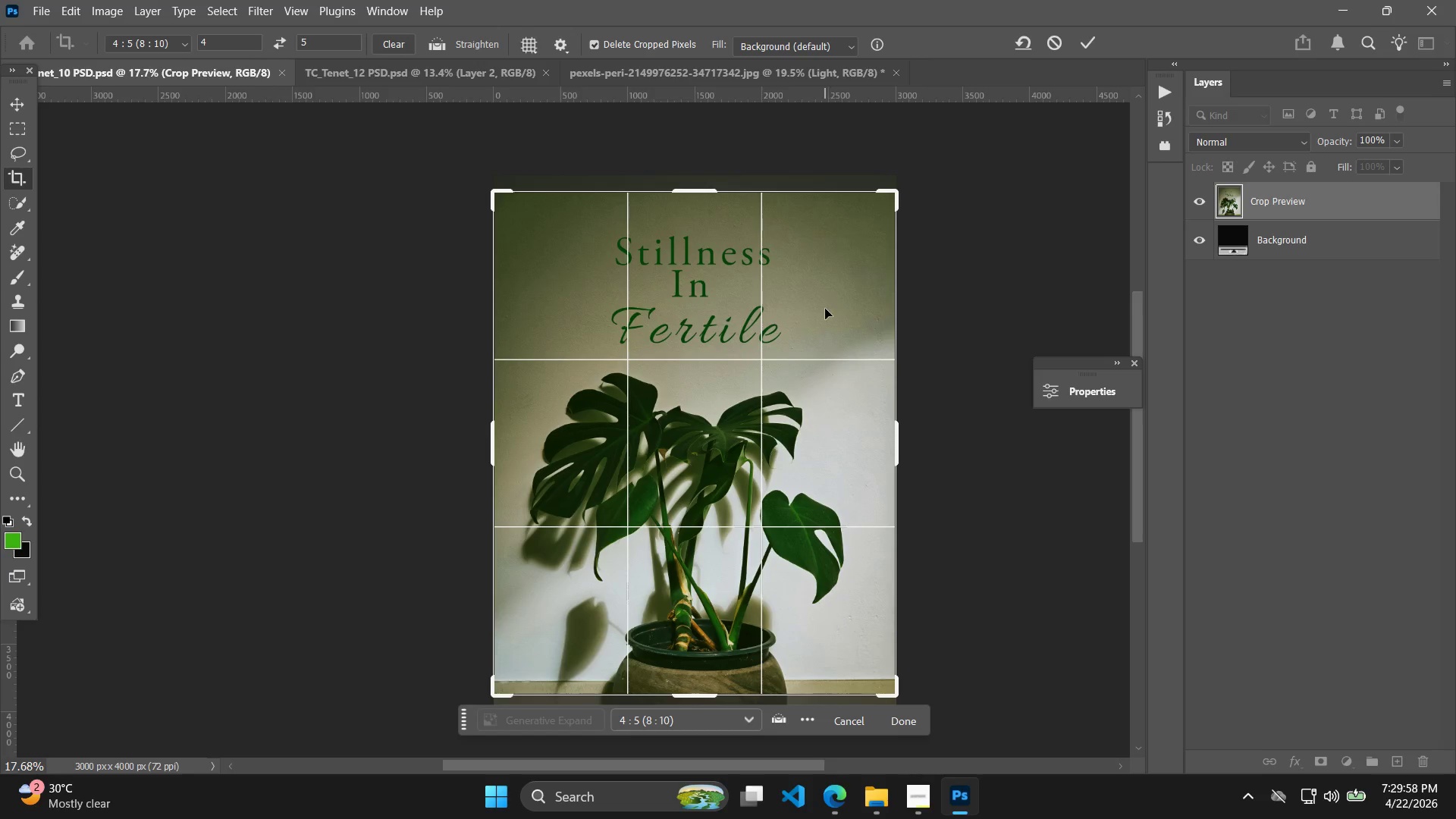 
left_click([1085, 51])
 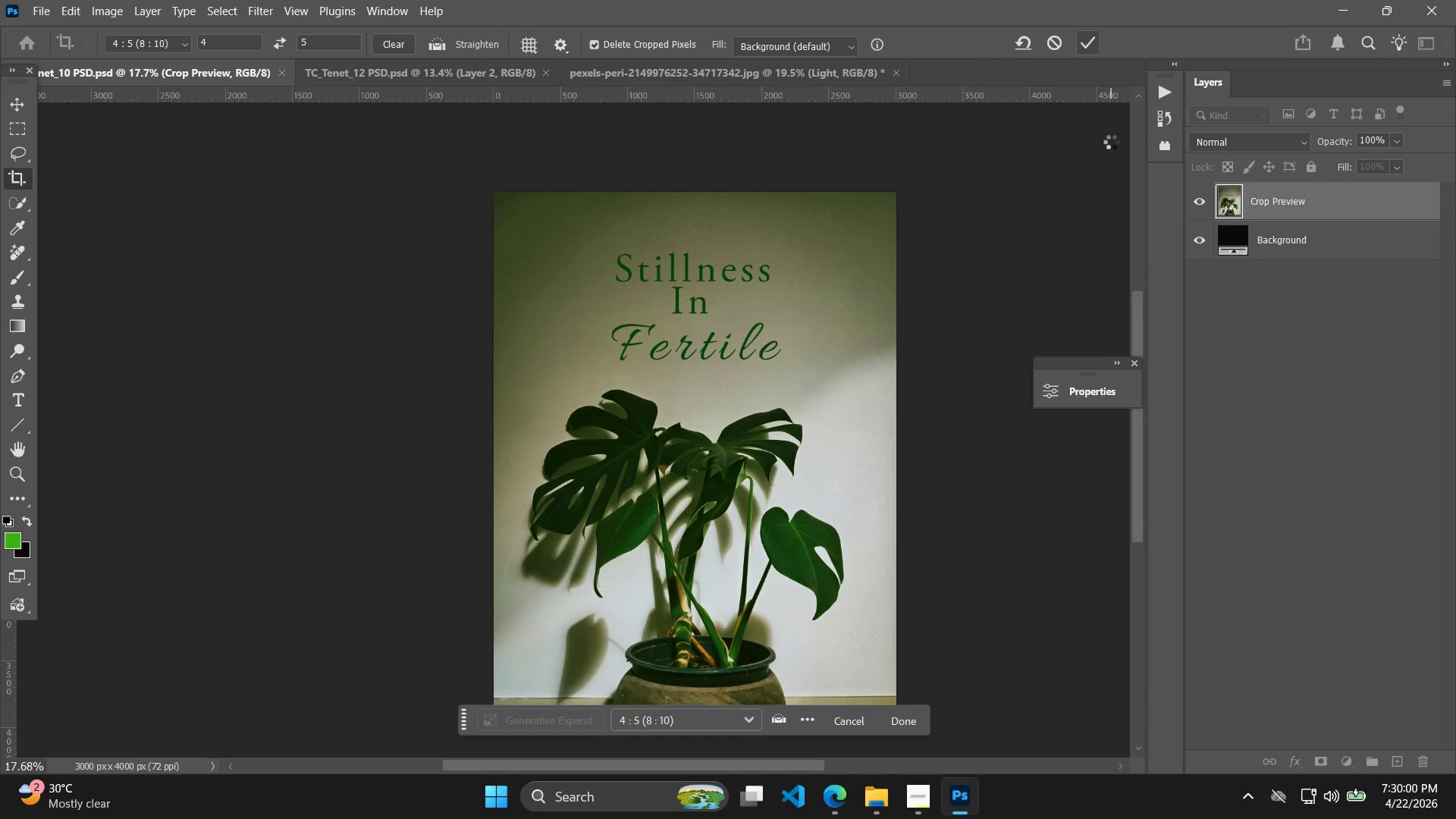 
key(Control+S)
 